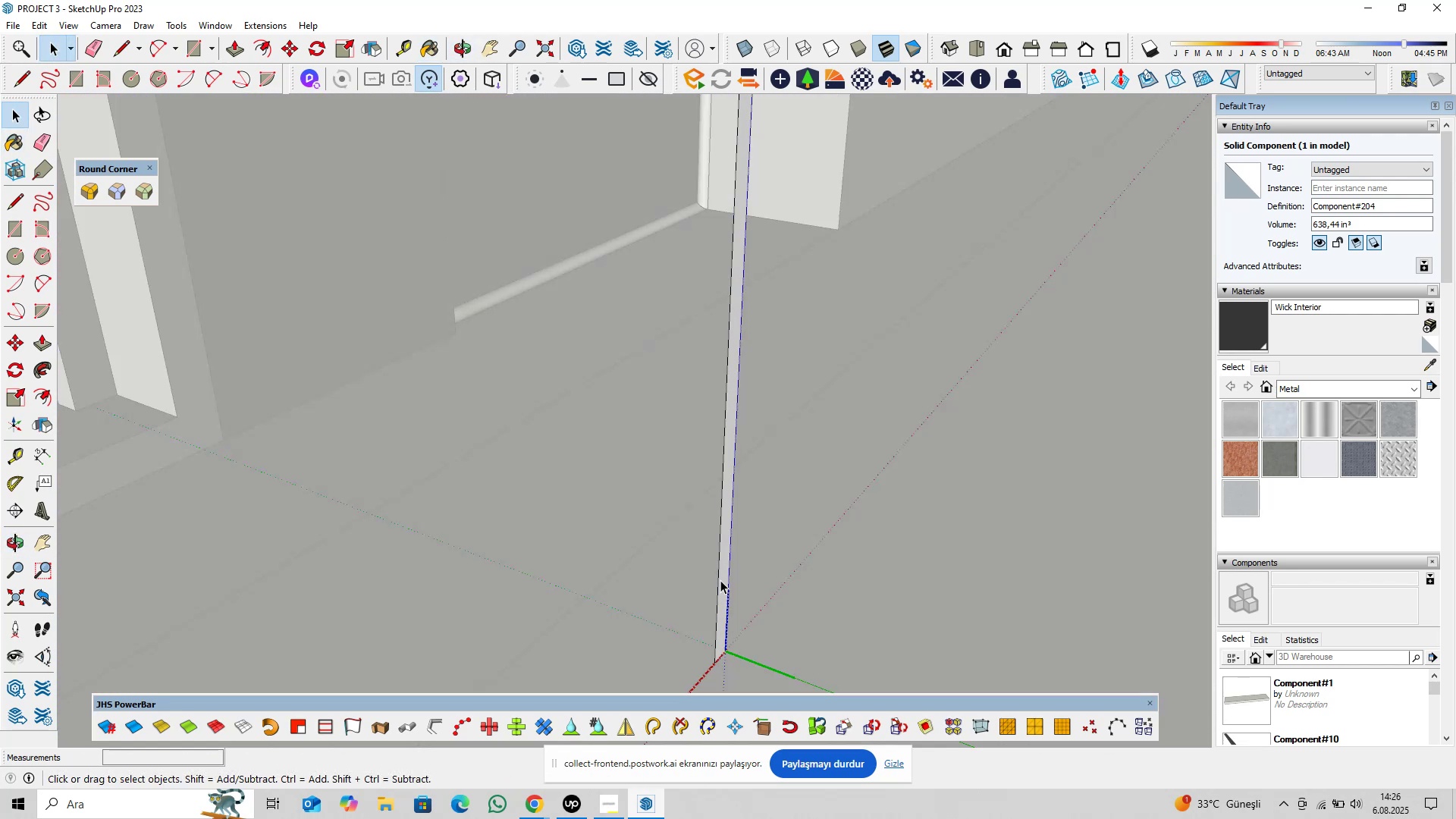 
triple_click([720, 580])
 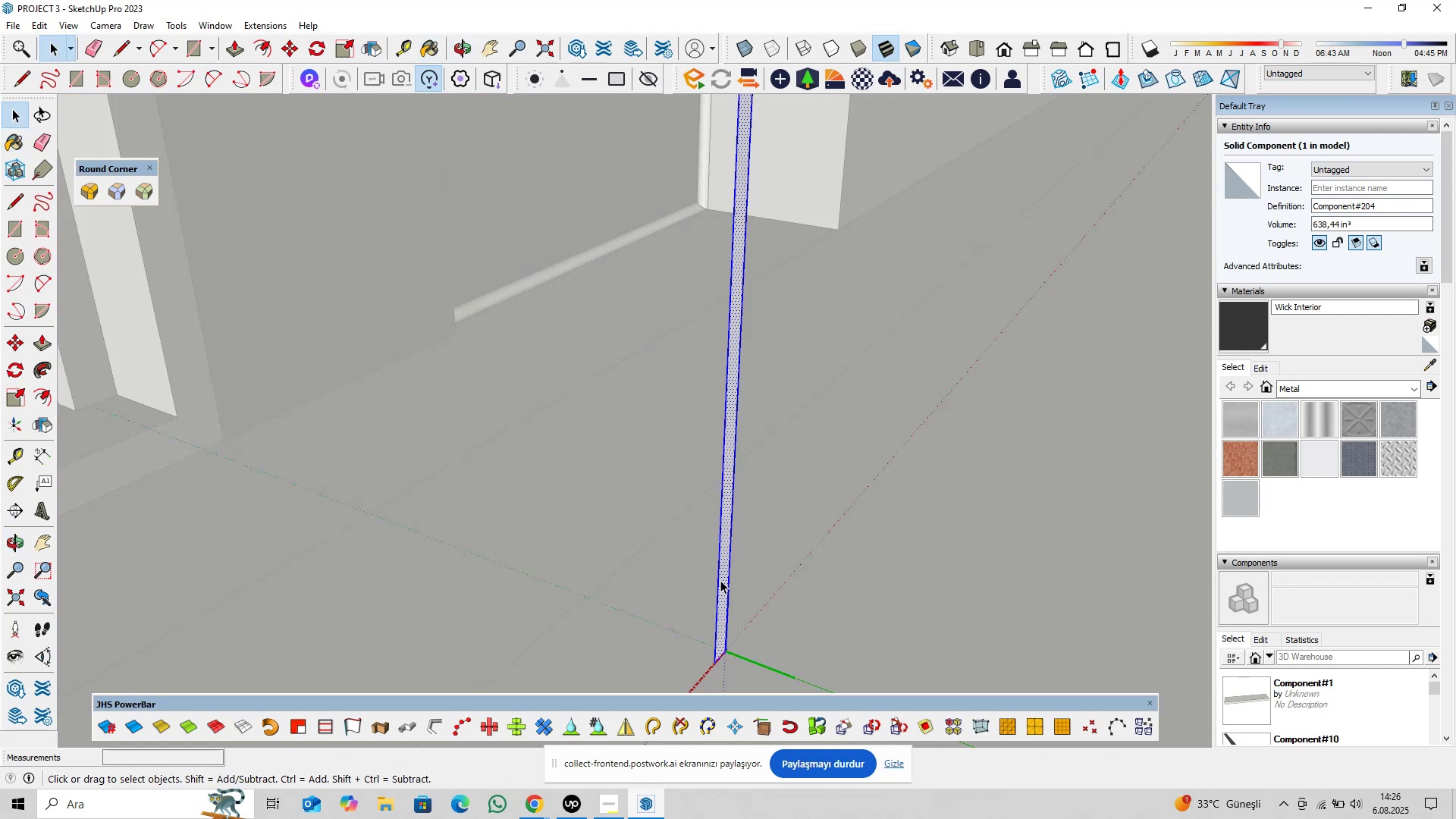 
triple_click([720, 580])
 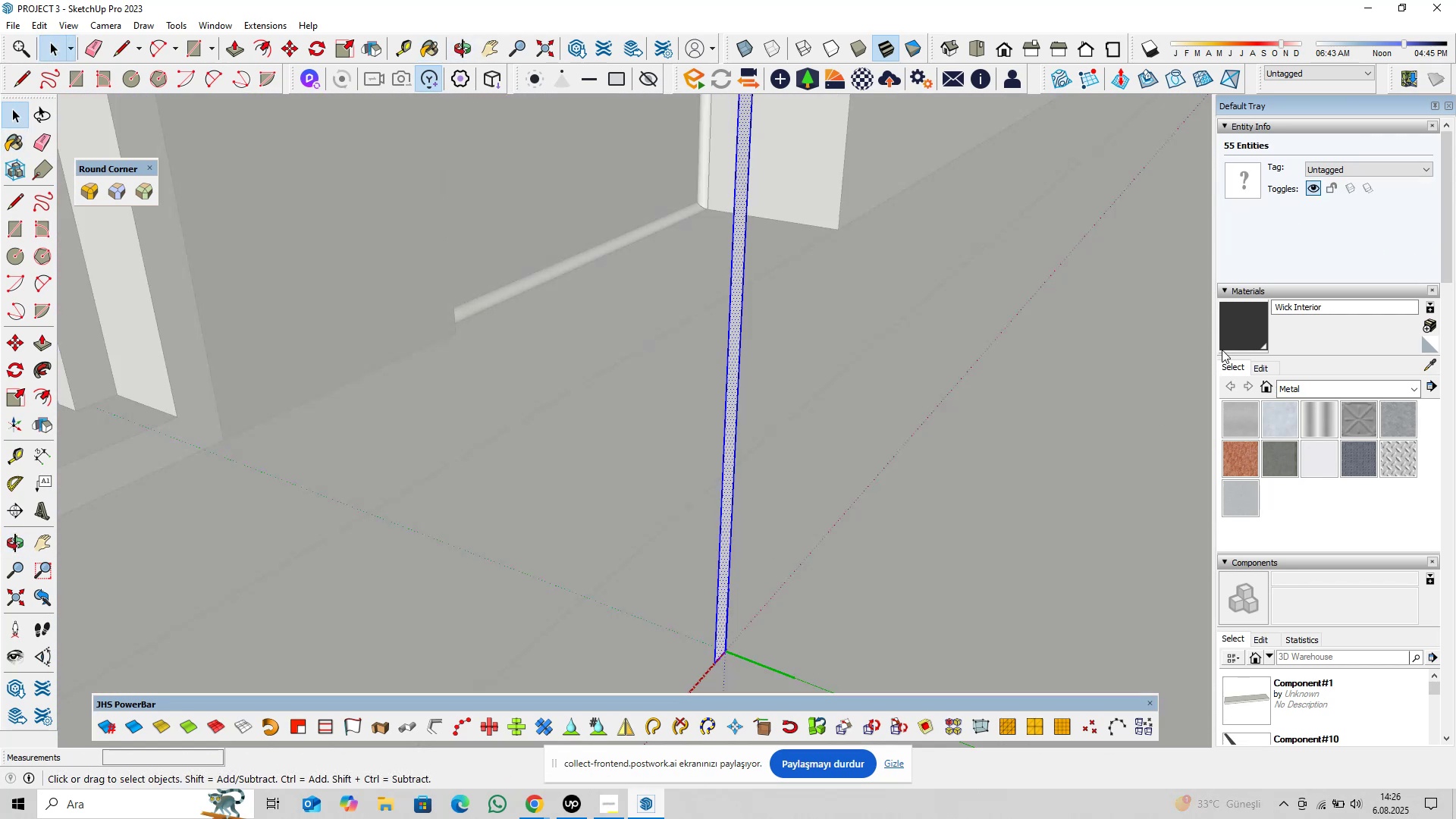 
left_click([1247, 330])
 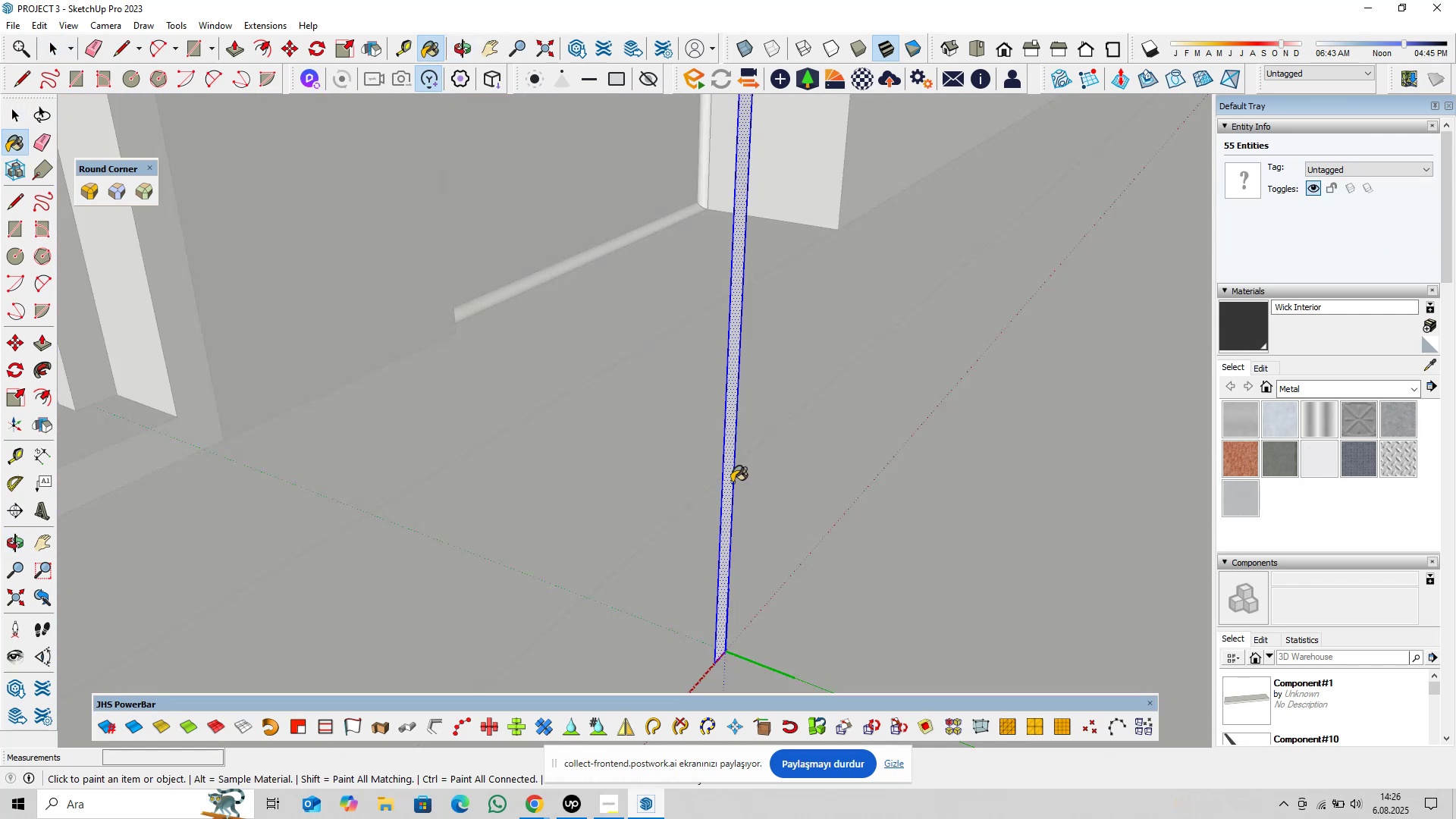 
left_click([726, 482])
 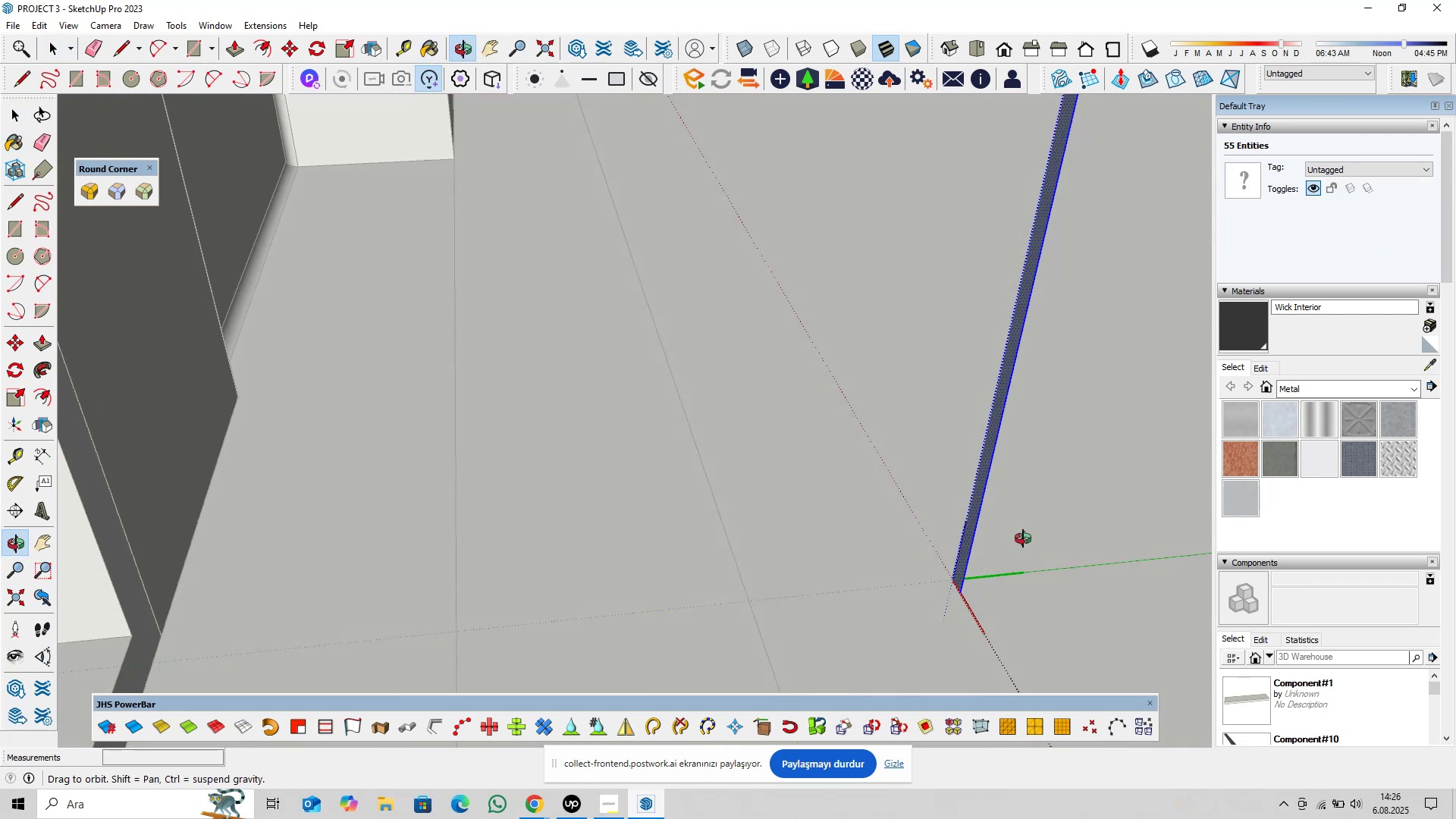 
scroll: coordinate [983, 470], scroll_direction: up, amount: 3.0
 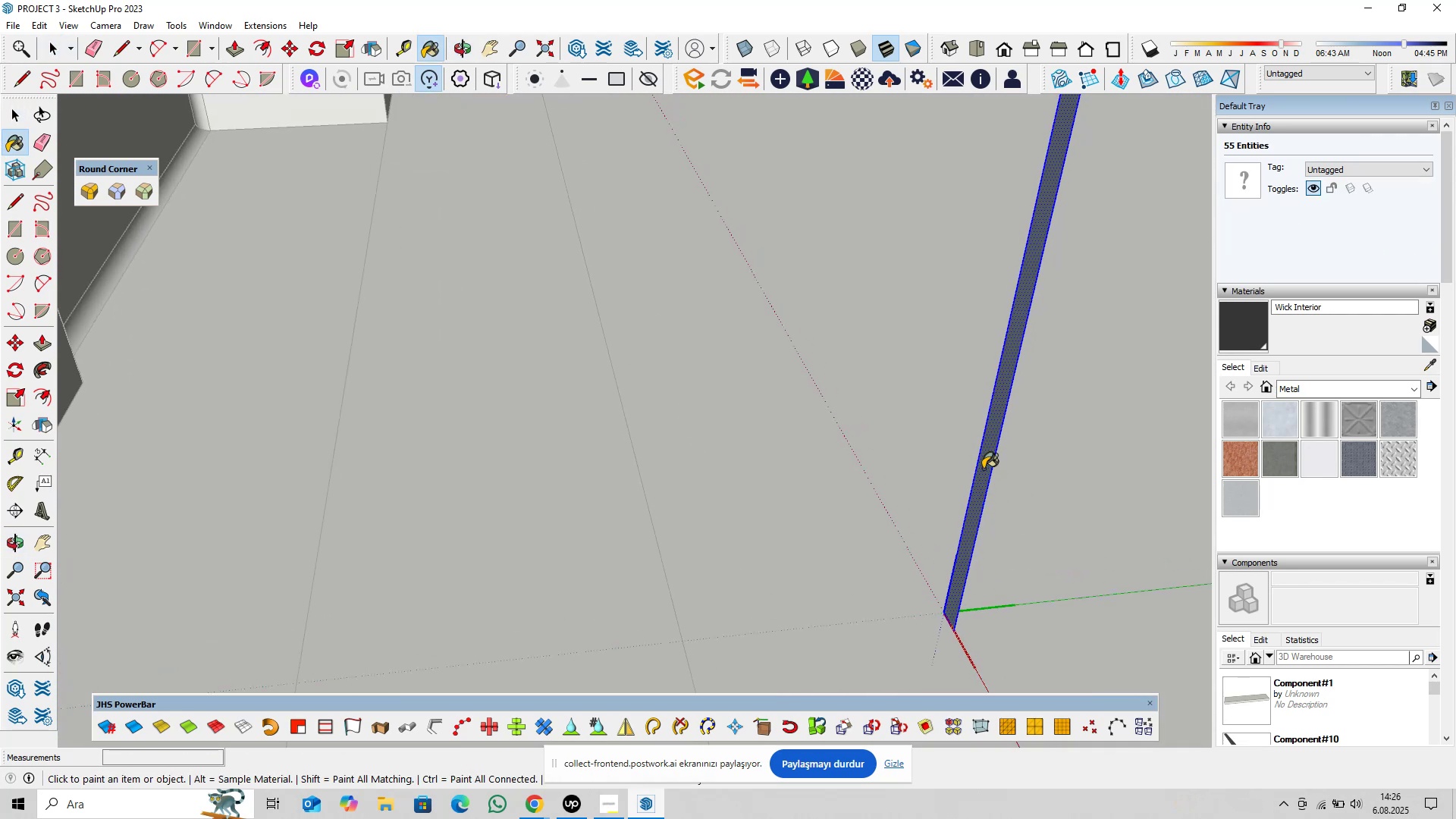 
left_click([983, 469])
 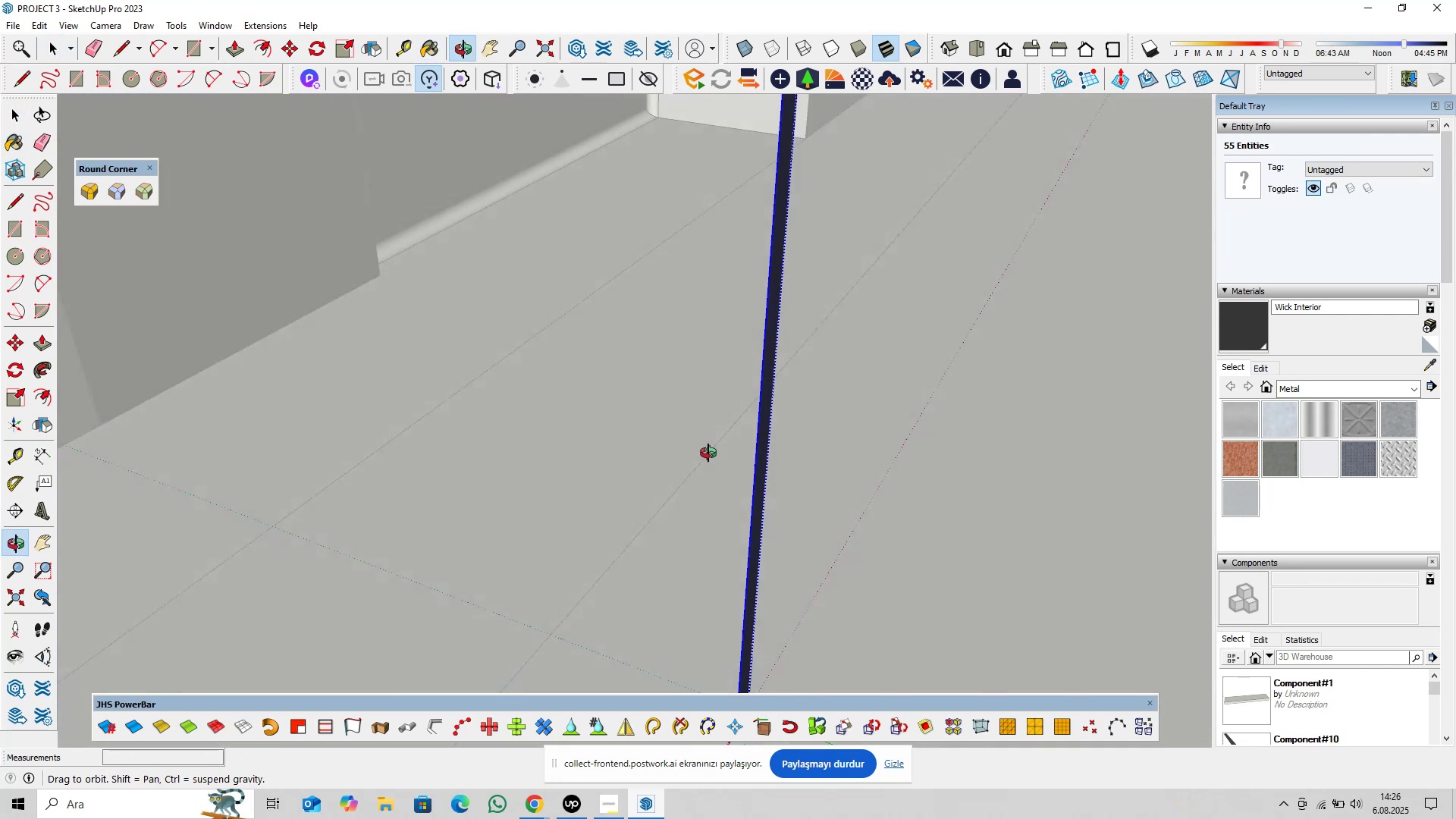 
key(Space)
 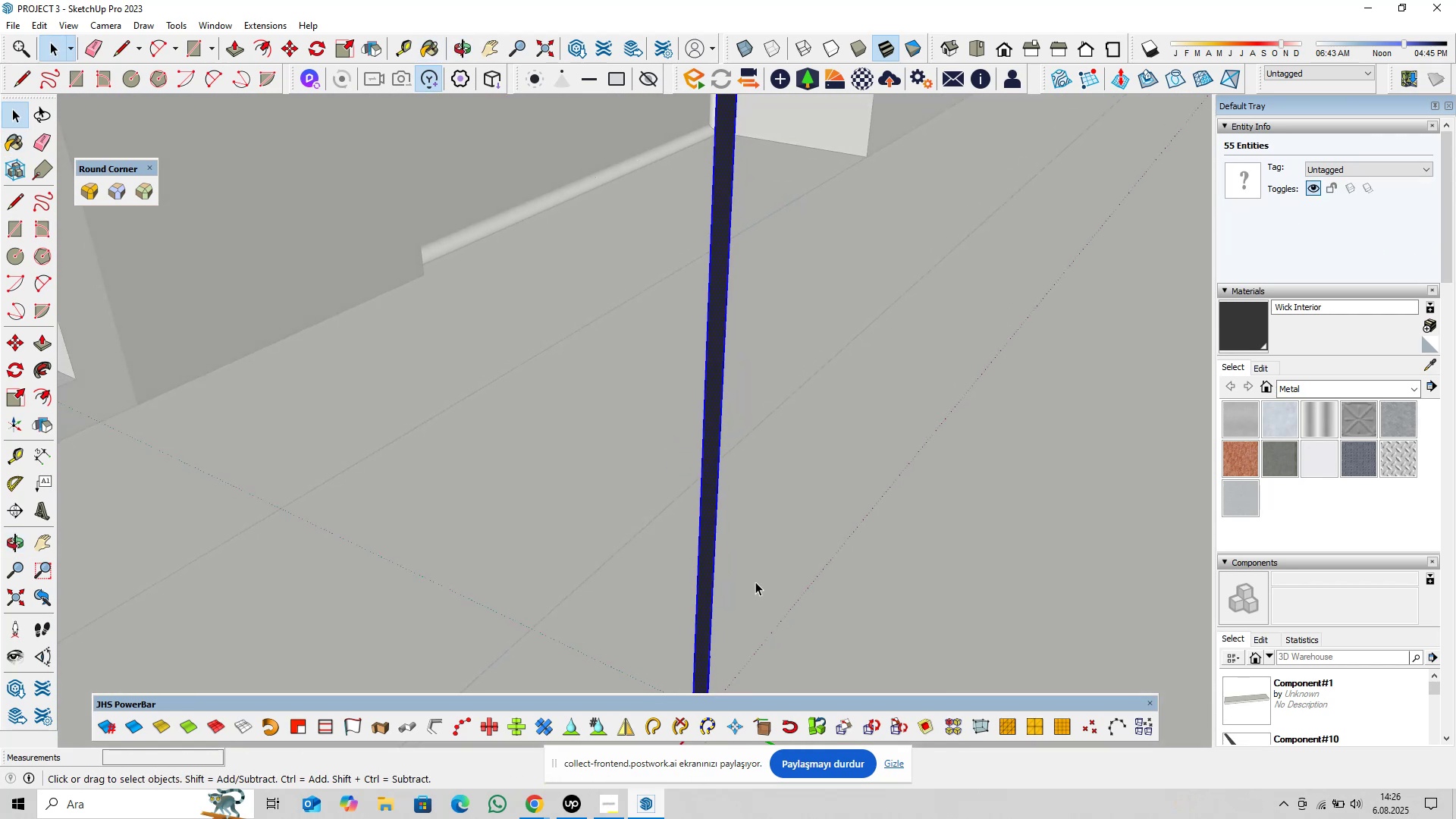 
hold_key(key=ShiftLeft, duration=0.37)
 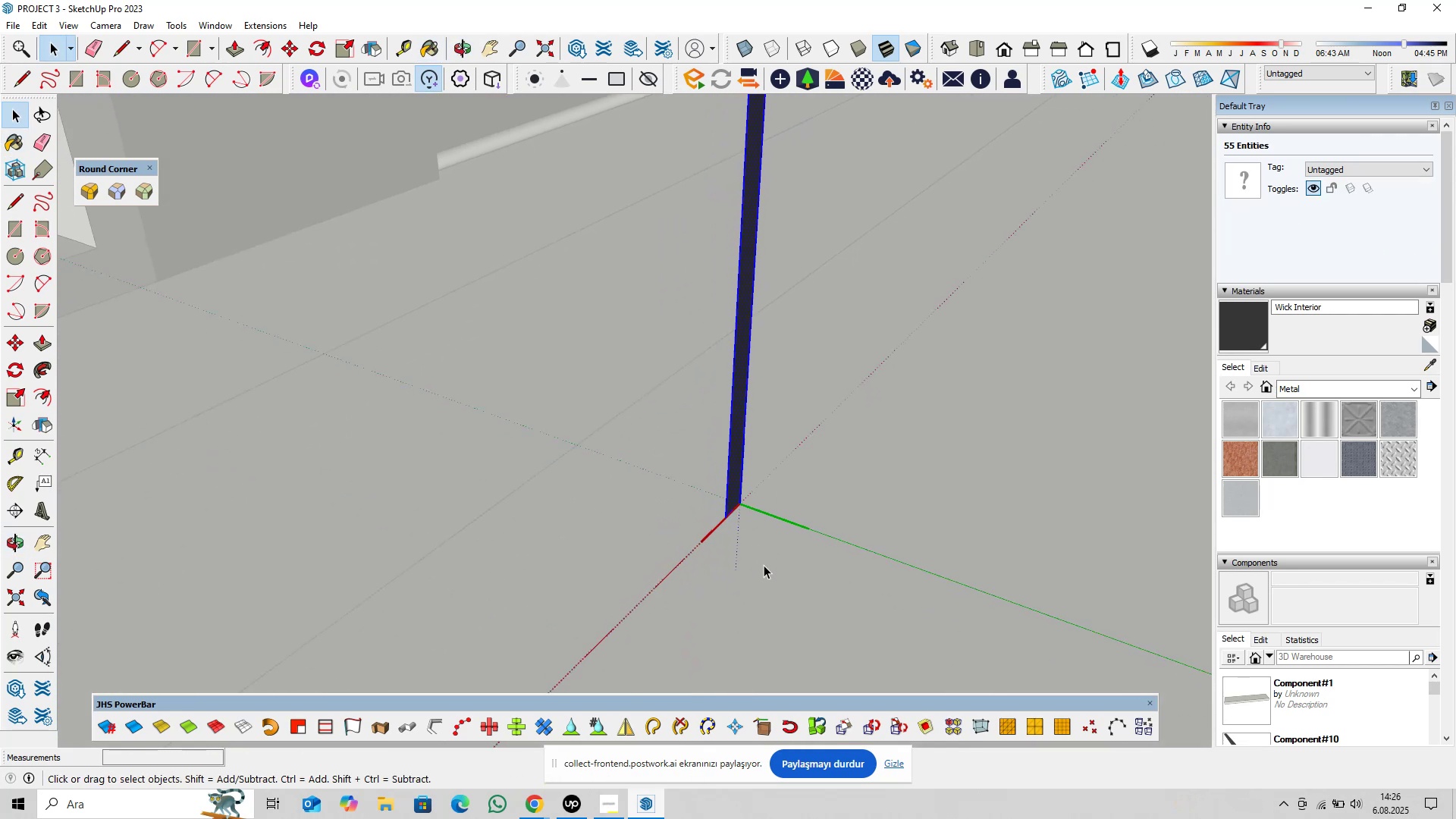 
key(P)
 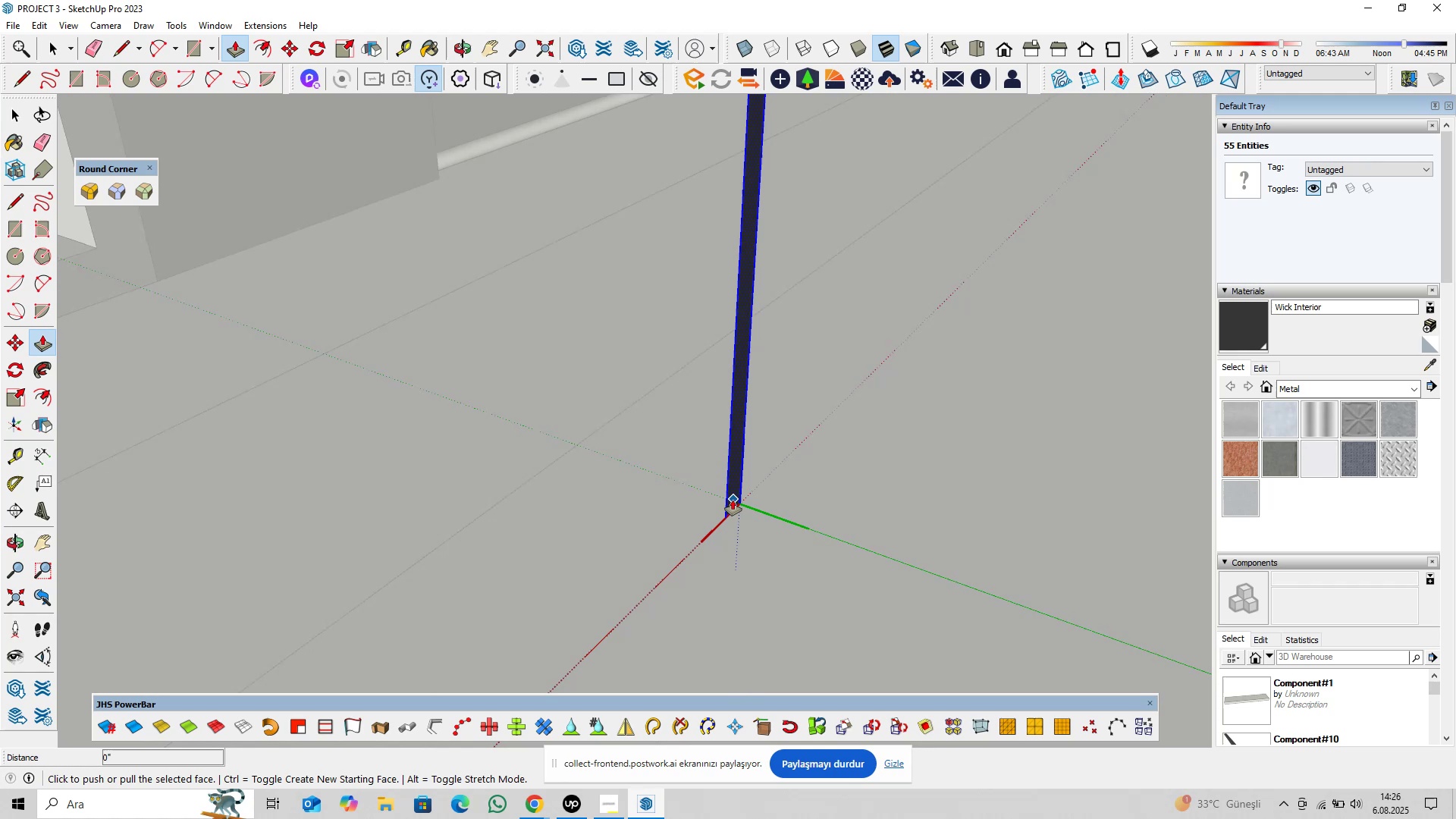 
left_click([733, 500])
 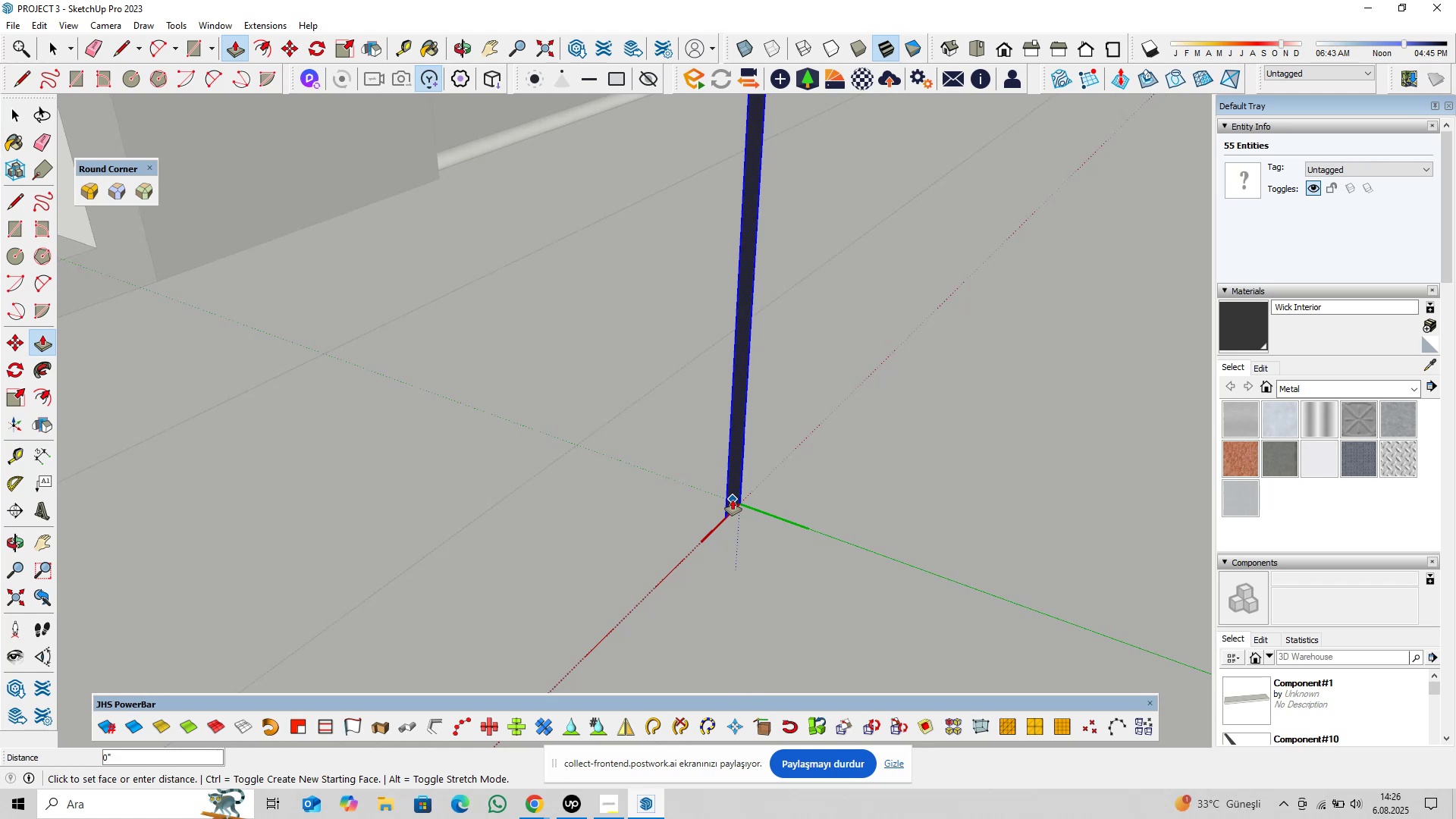 
key(Control+ControlLeft)
 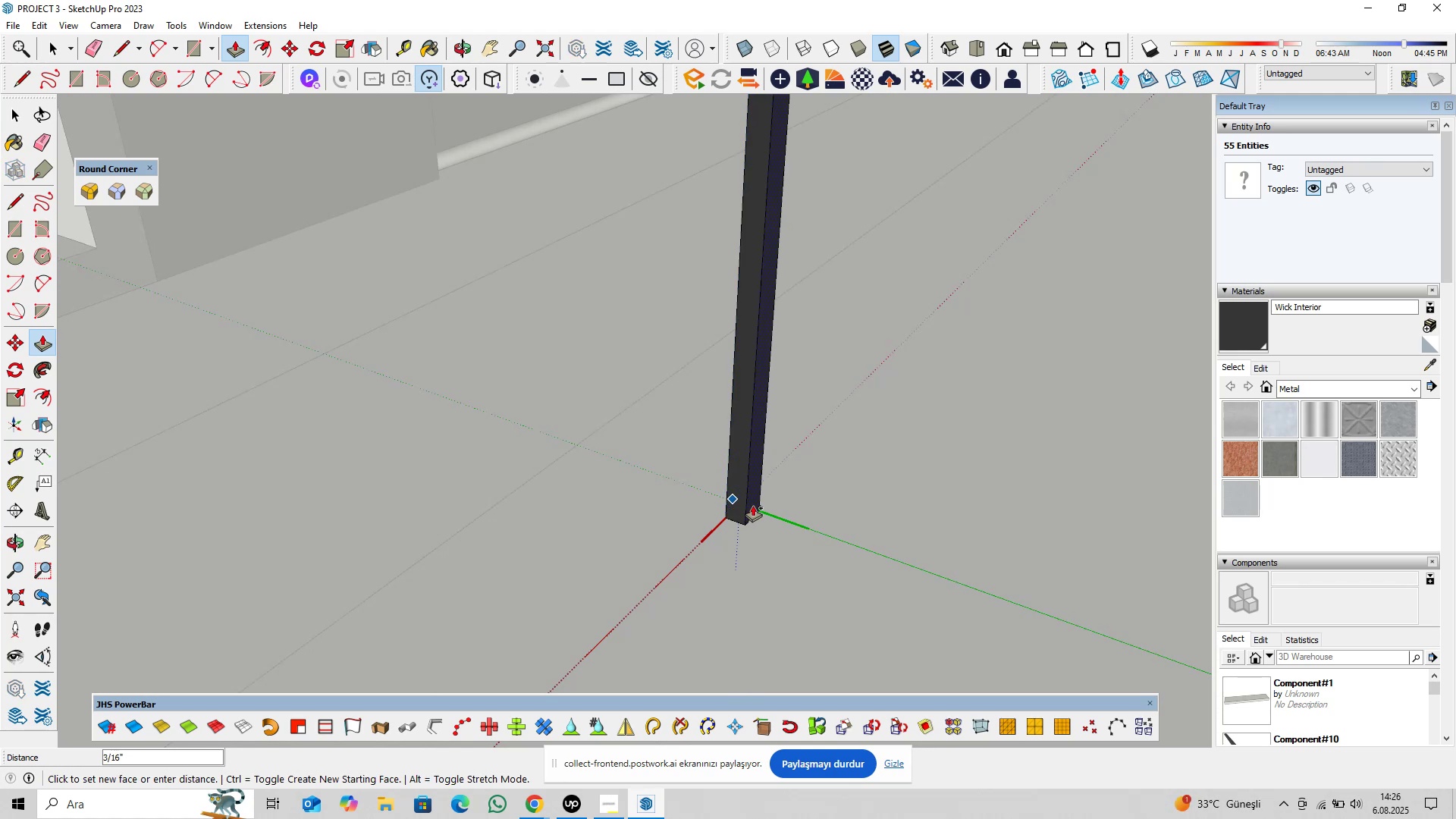 
type(0,125)
 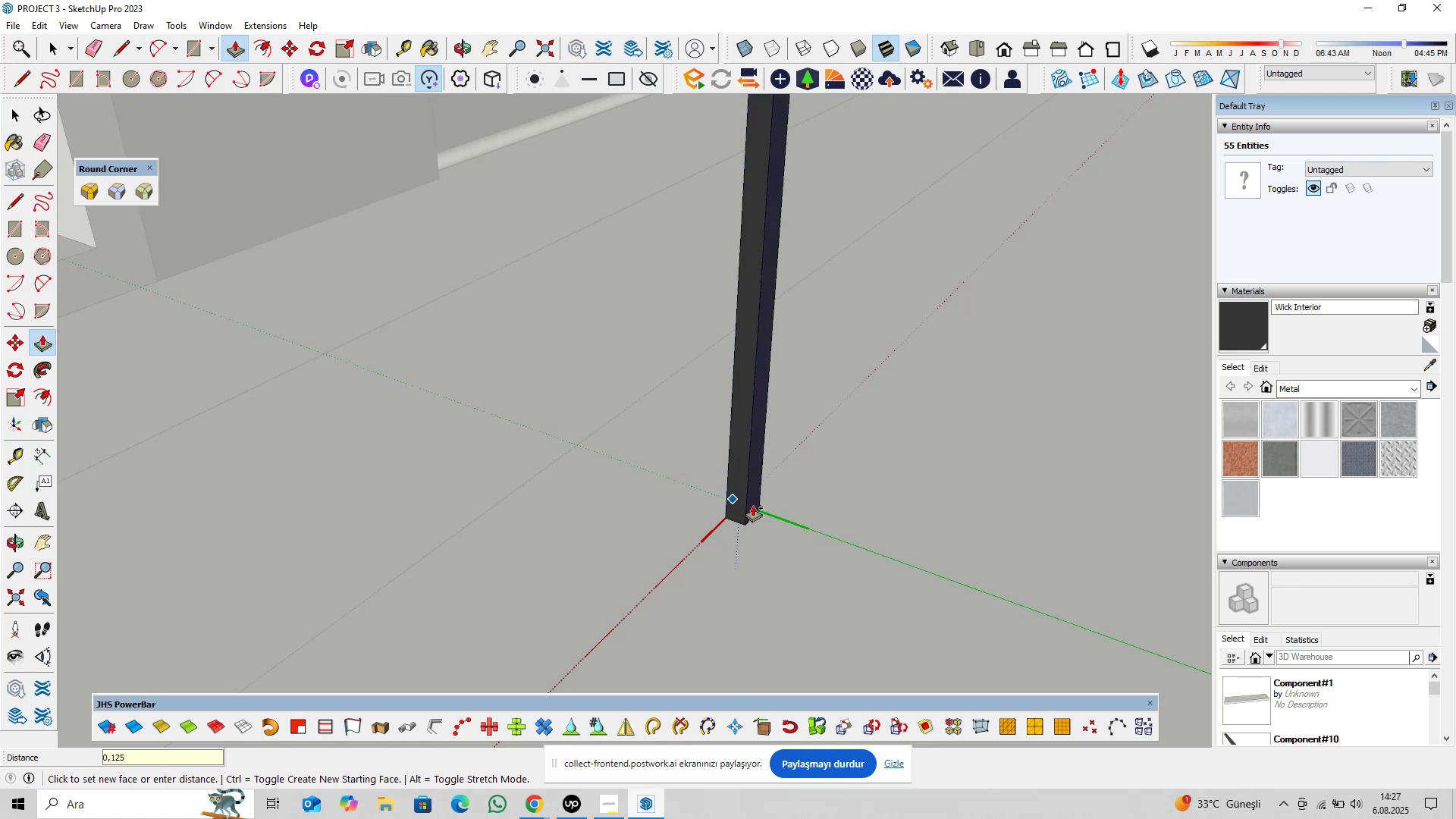 
key(Enter)
 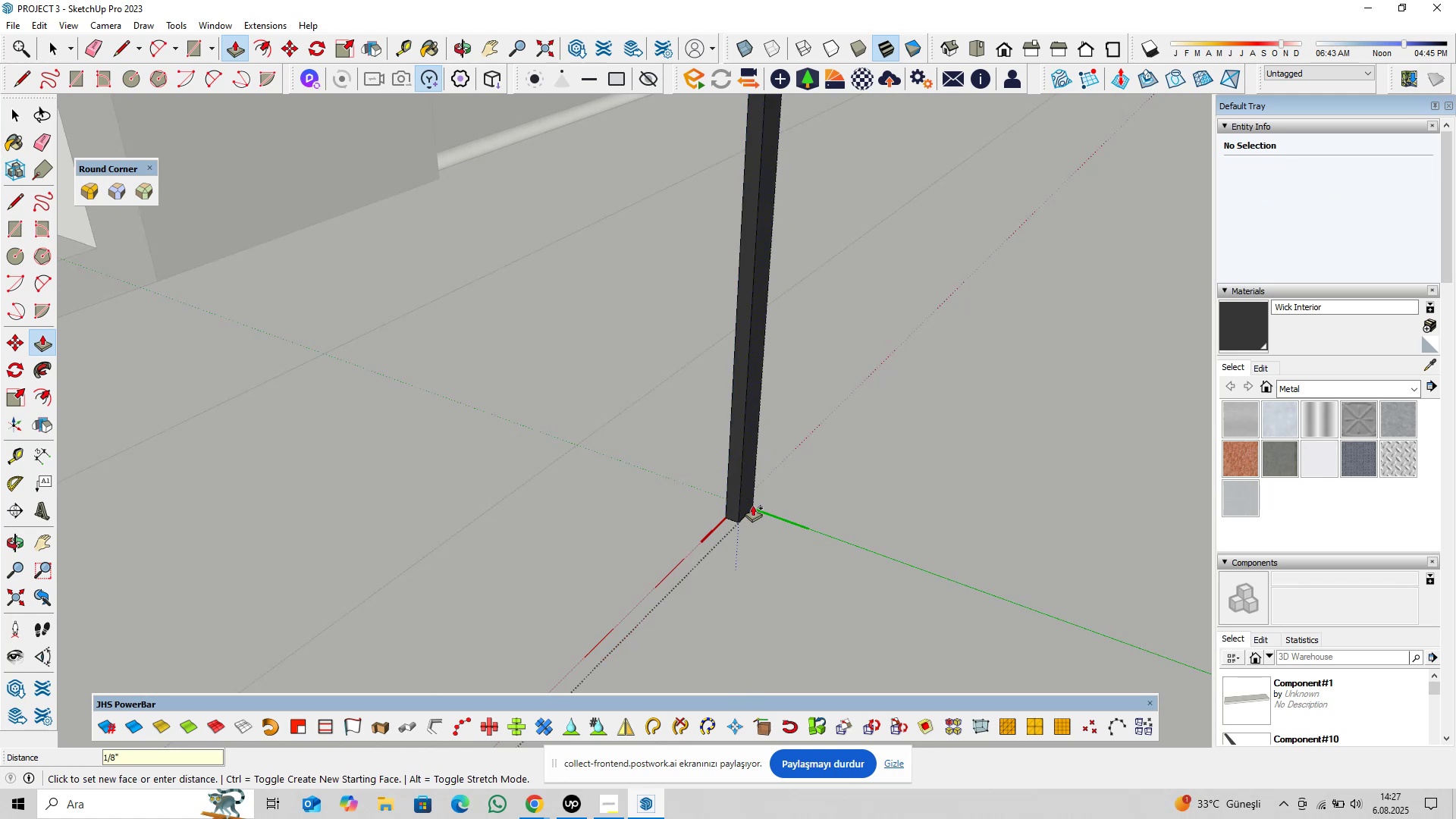 
key(Space)
 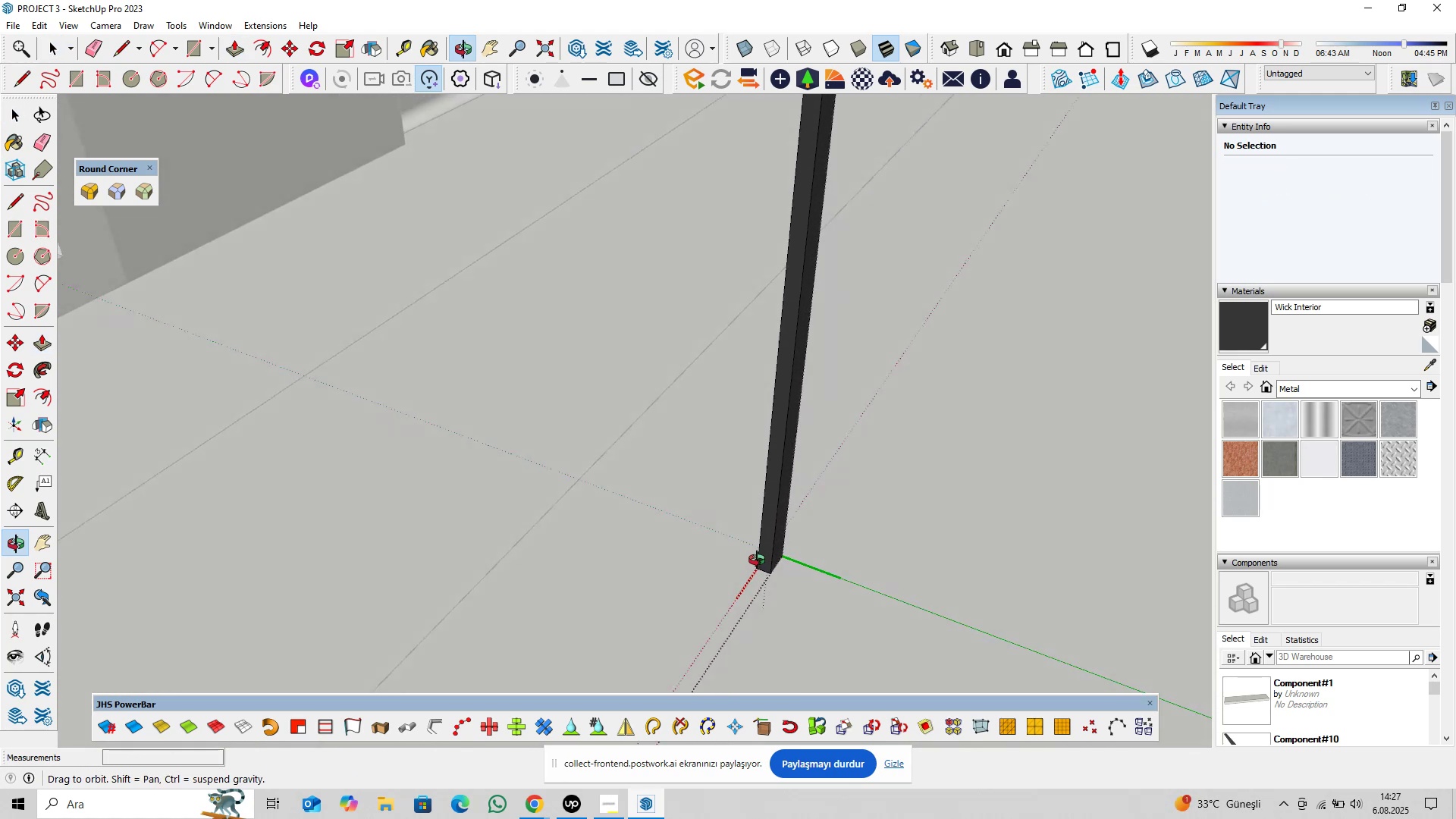 
key(Escape)
 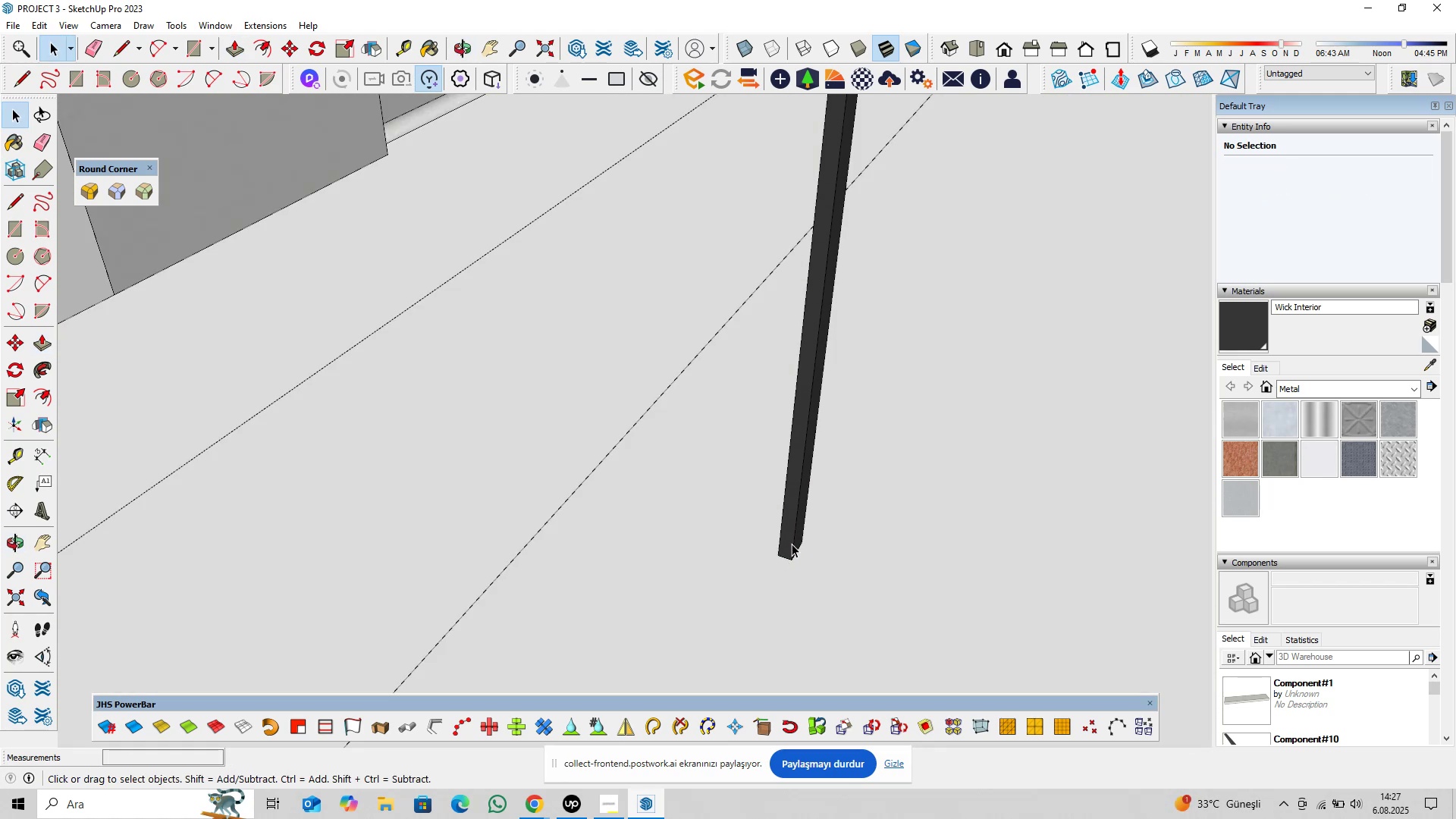 
left_click([792, 544])
 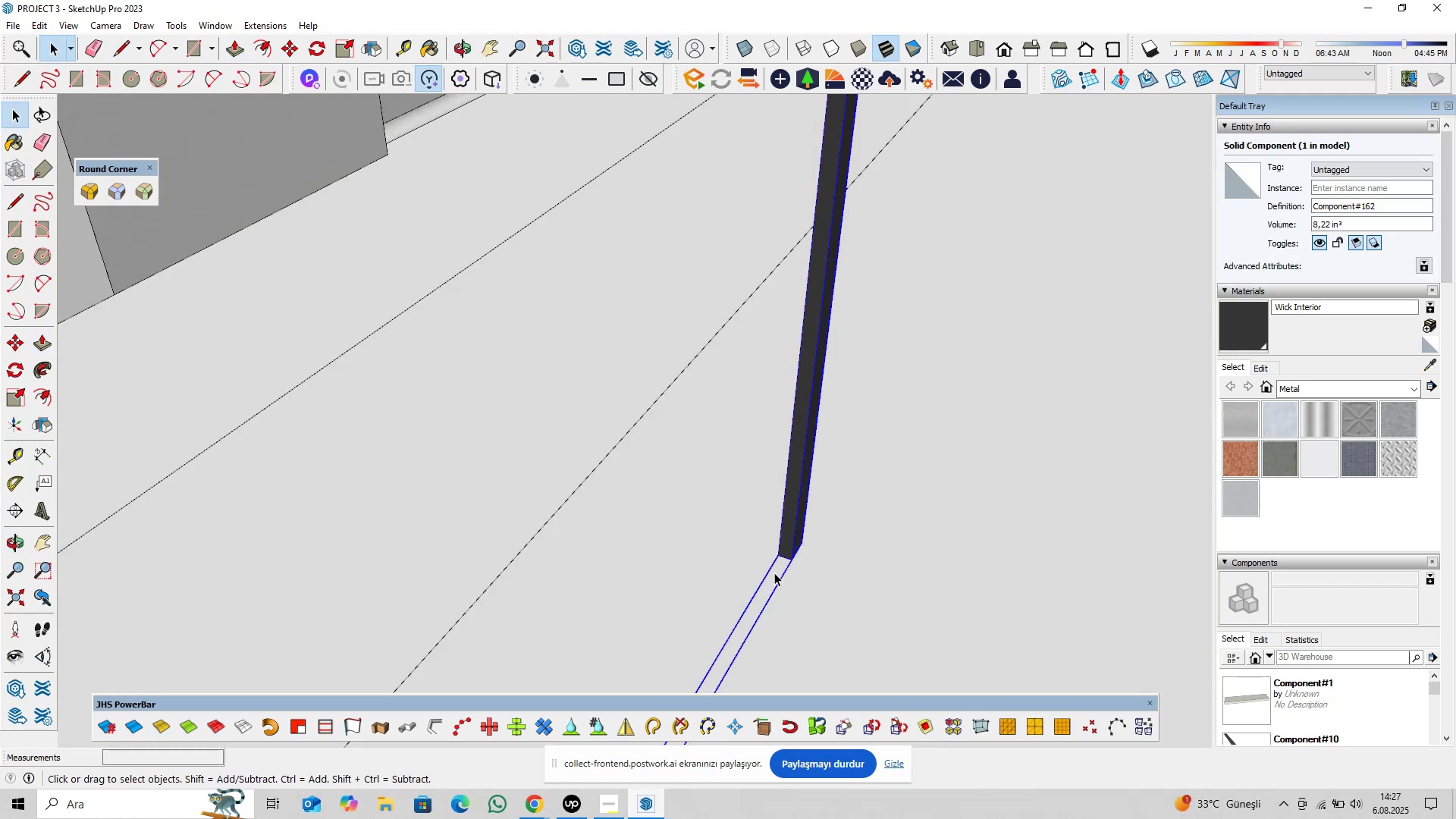 
key(M)
 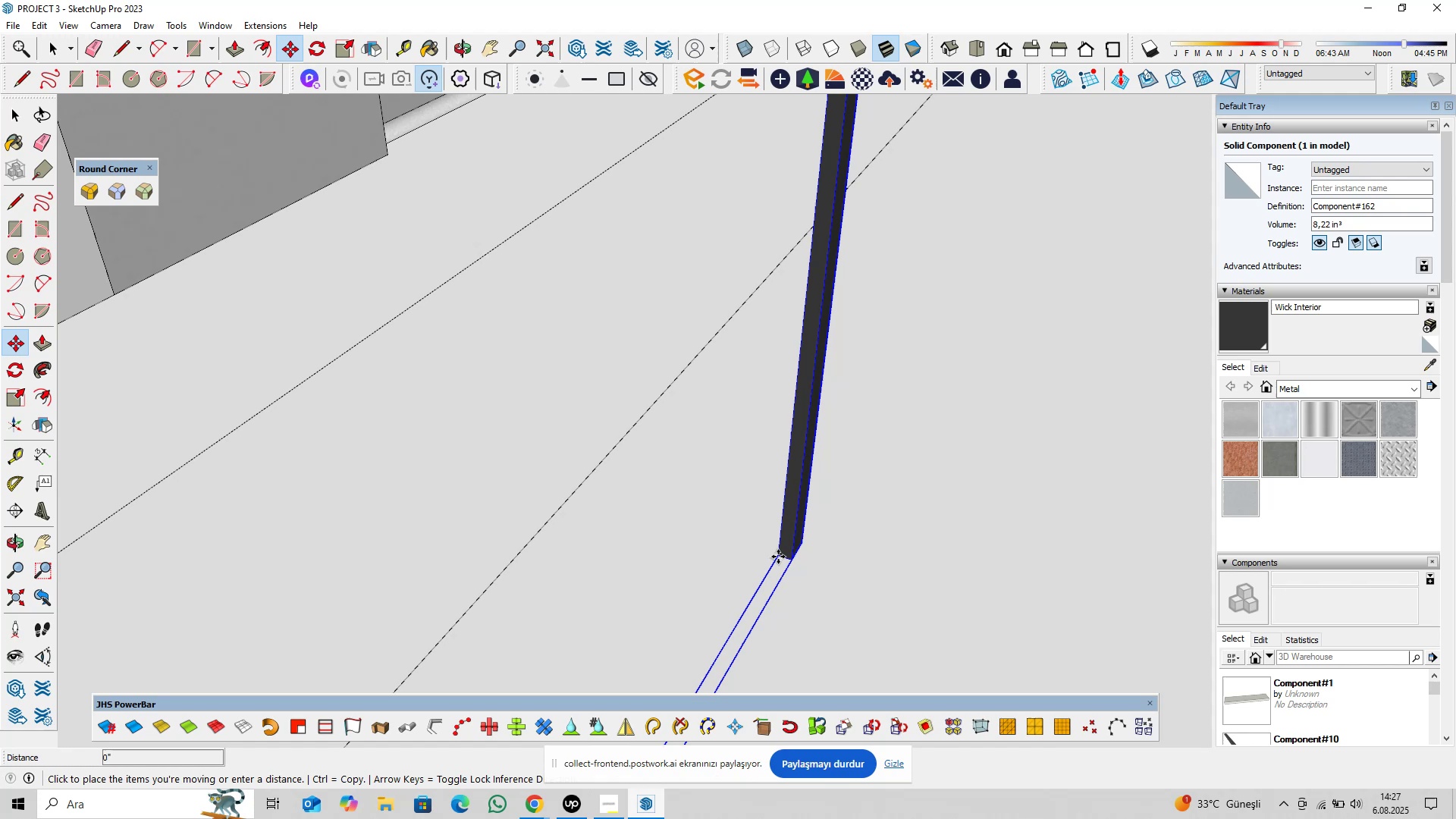 
key(ArrowLeft)
 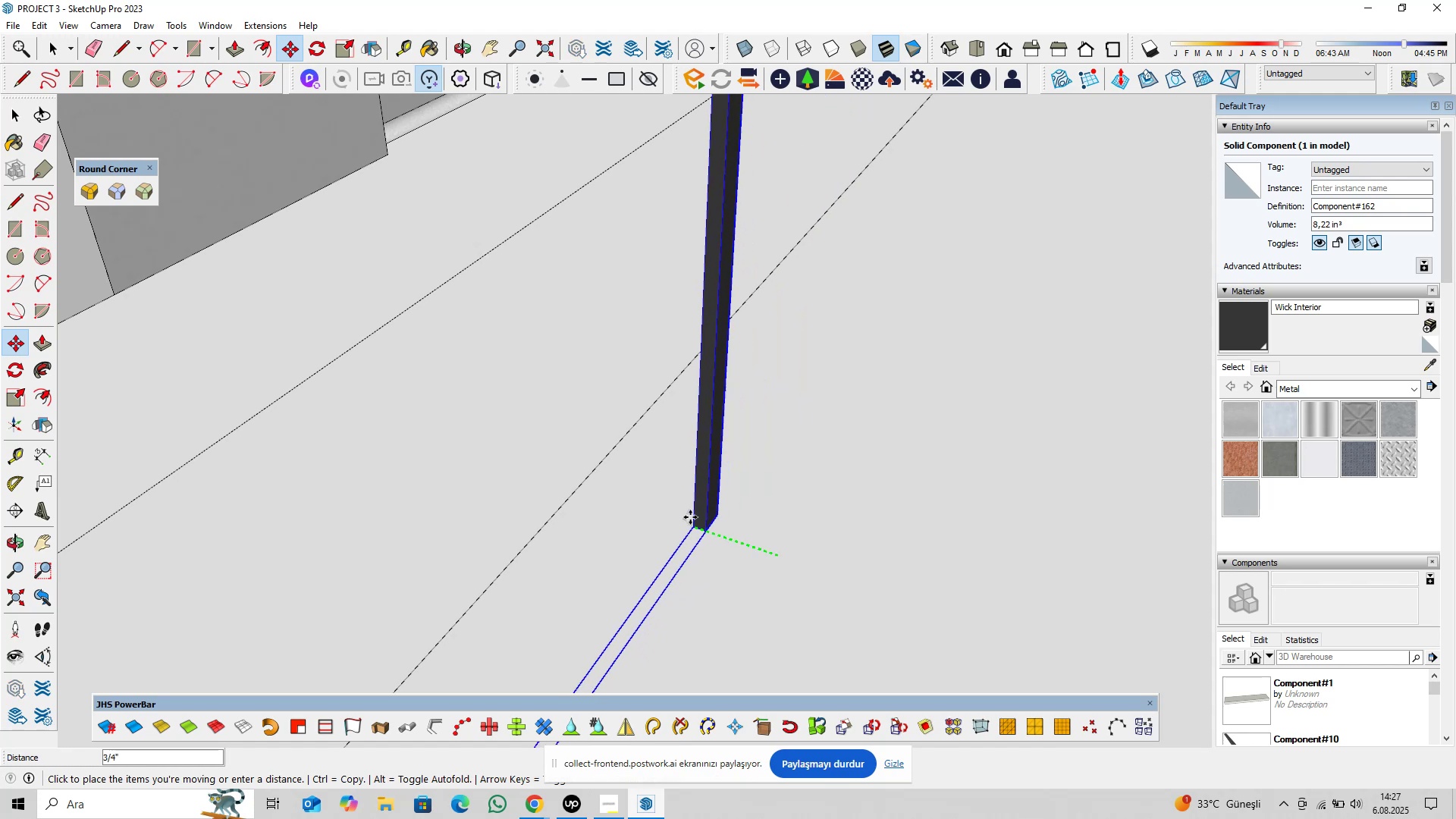 
scroll: coordinate [605, 475], scroll_direction: down, amount: 4.0
 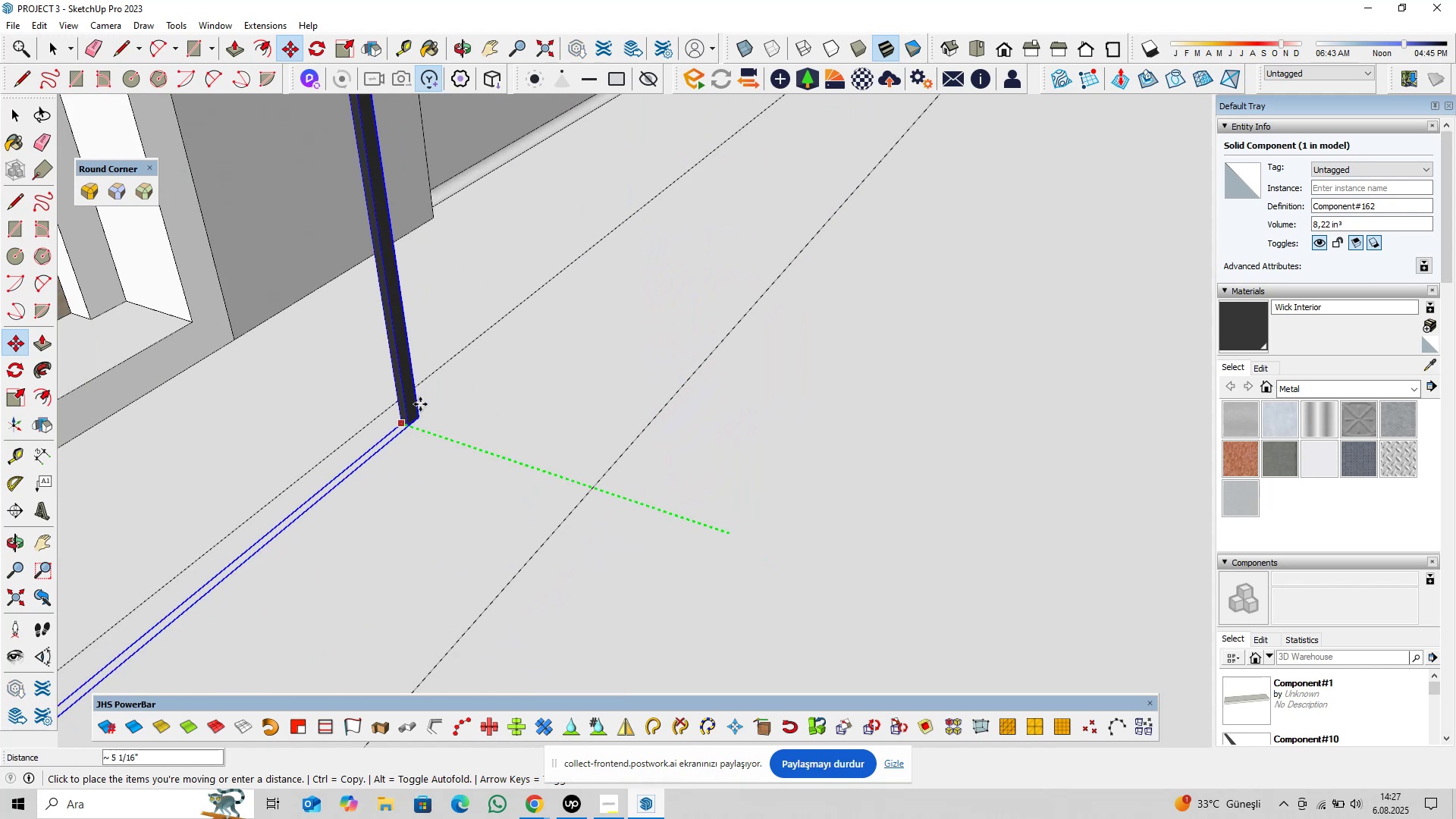 
hold_key(key=ShiftLeft, duration=0.4)
 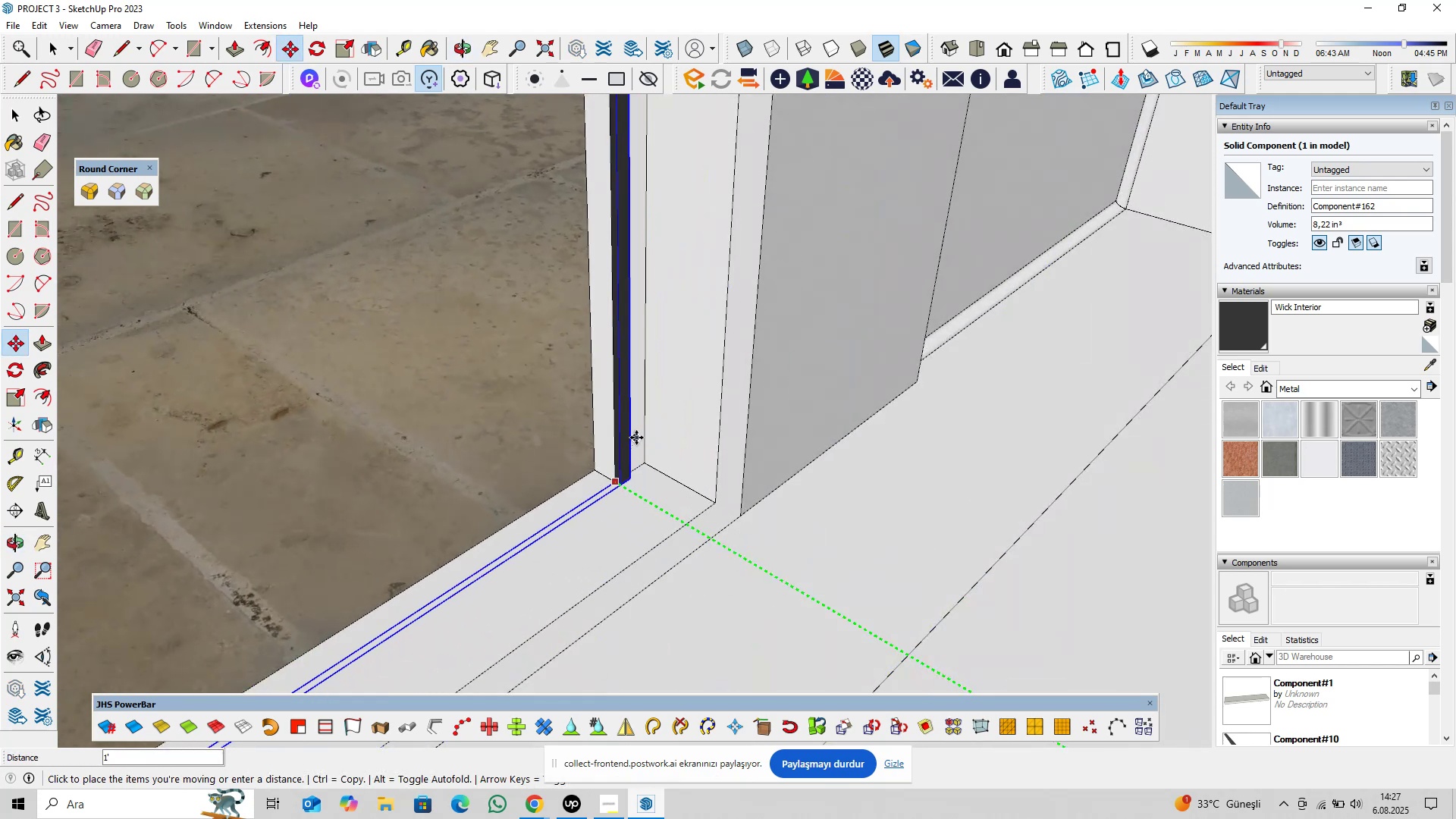 
scroll: coordinate [636, 438], scroll_direction: up, amount: 3.0
 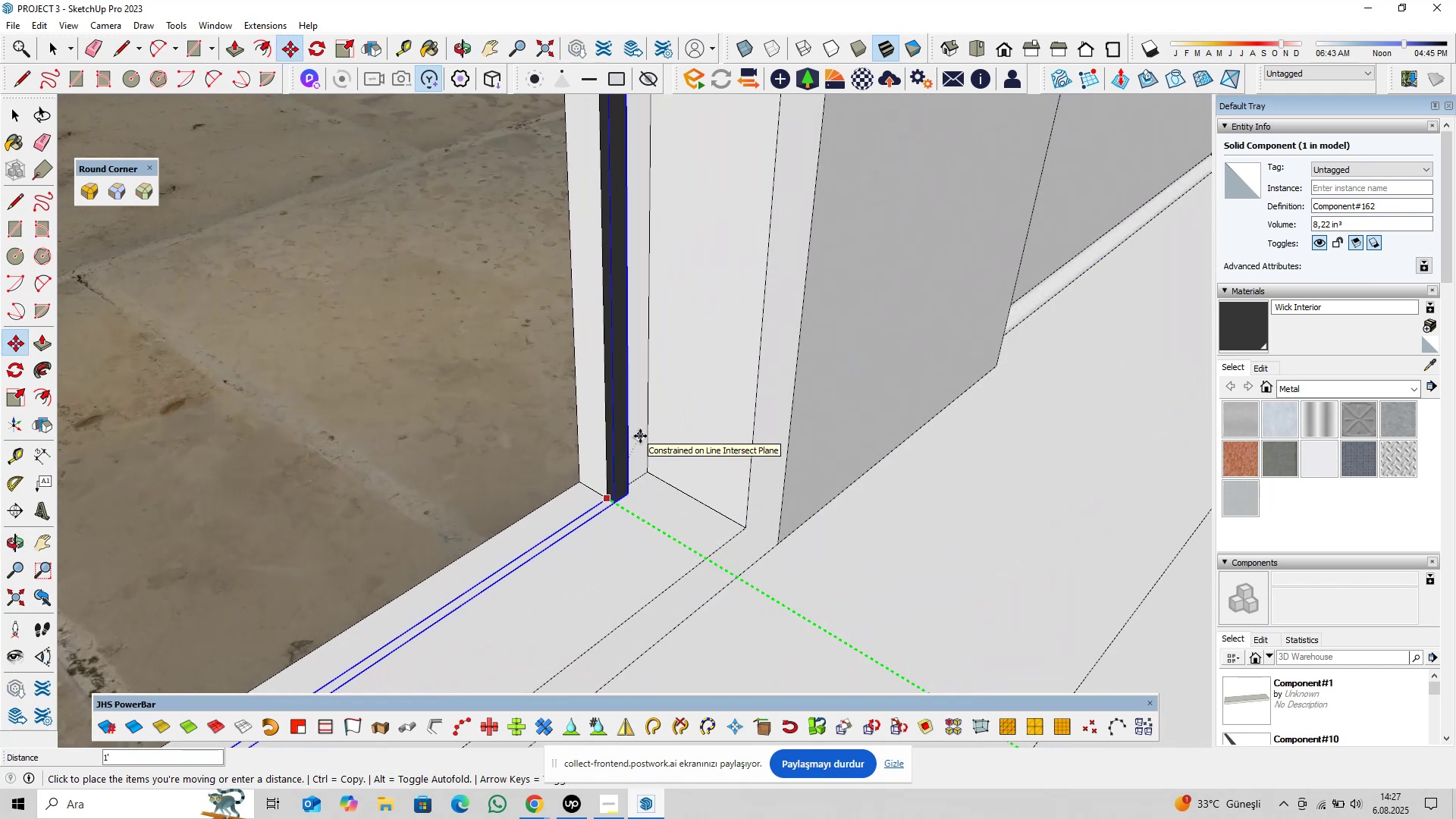 
left_click([640, 436])
 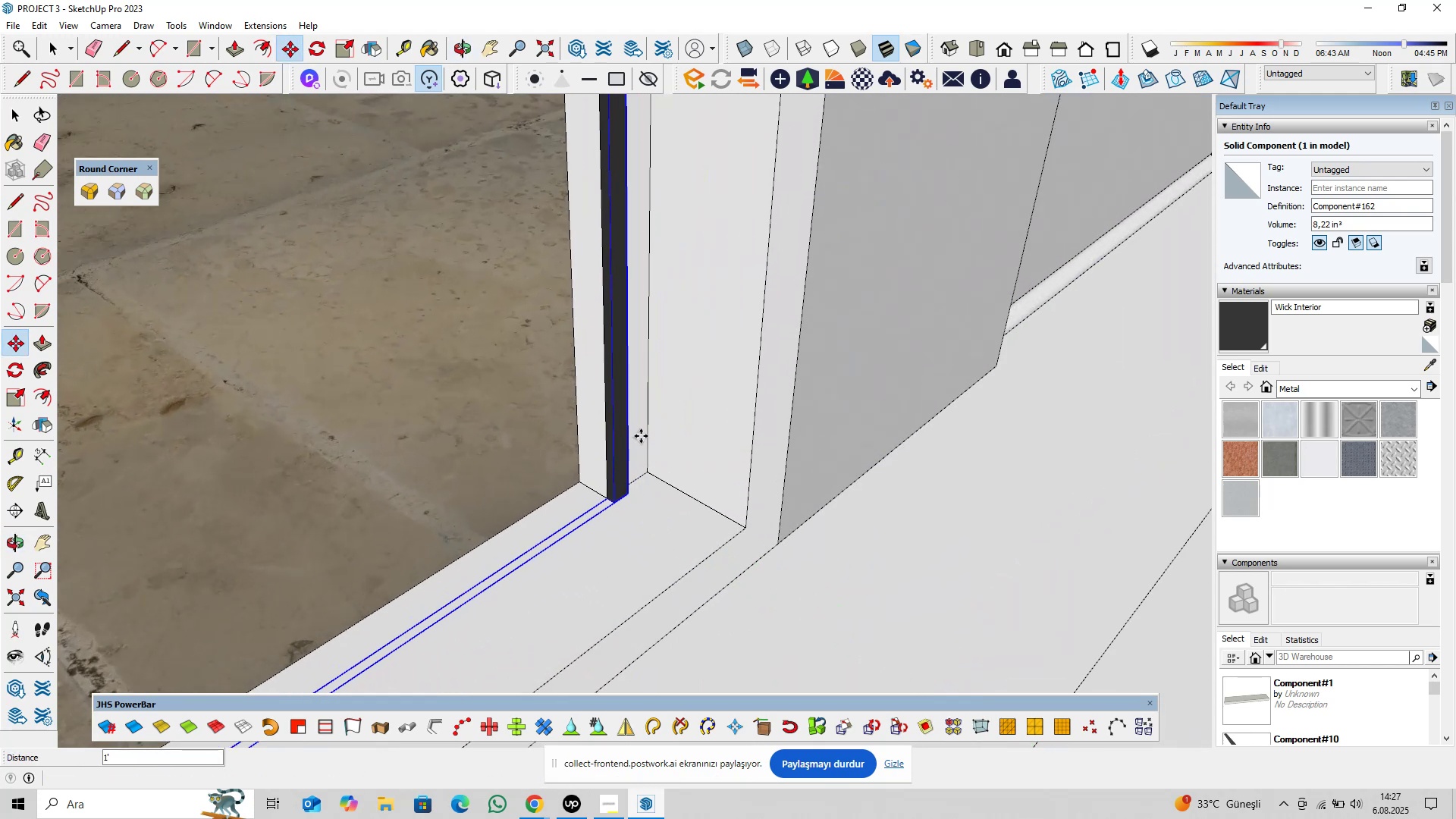 
key(Space)
 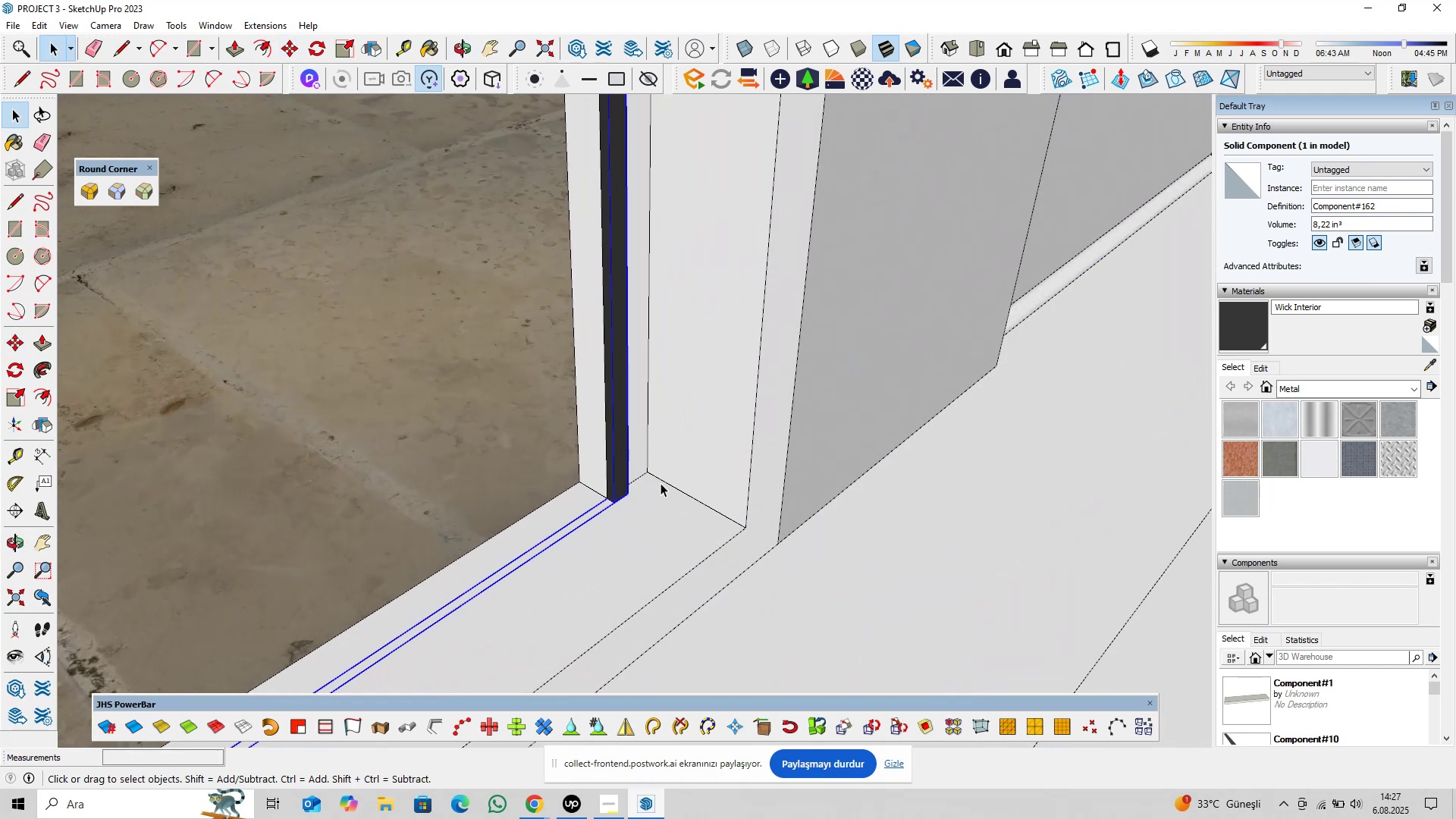 
scroll: coordinate [717, 496], scroll_direction: down, amount: 12.0
 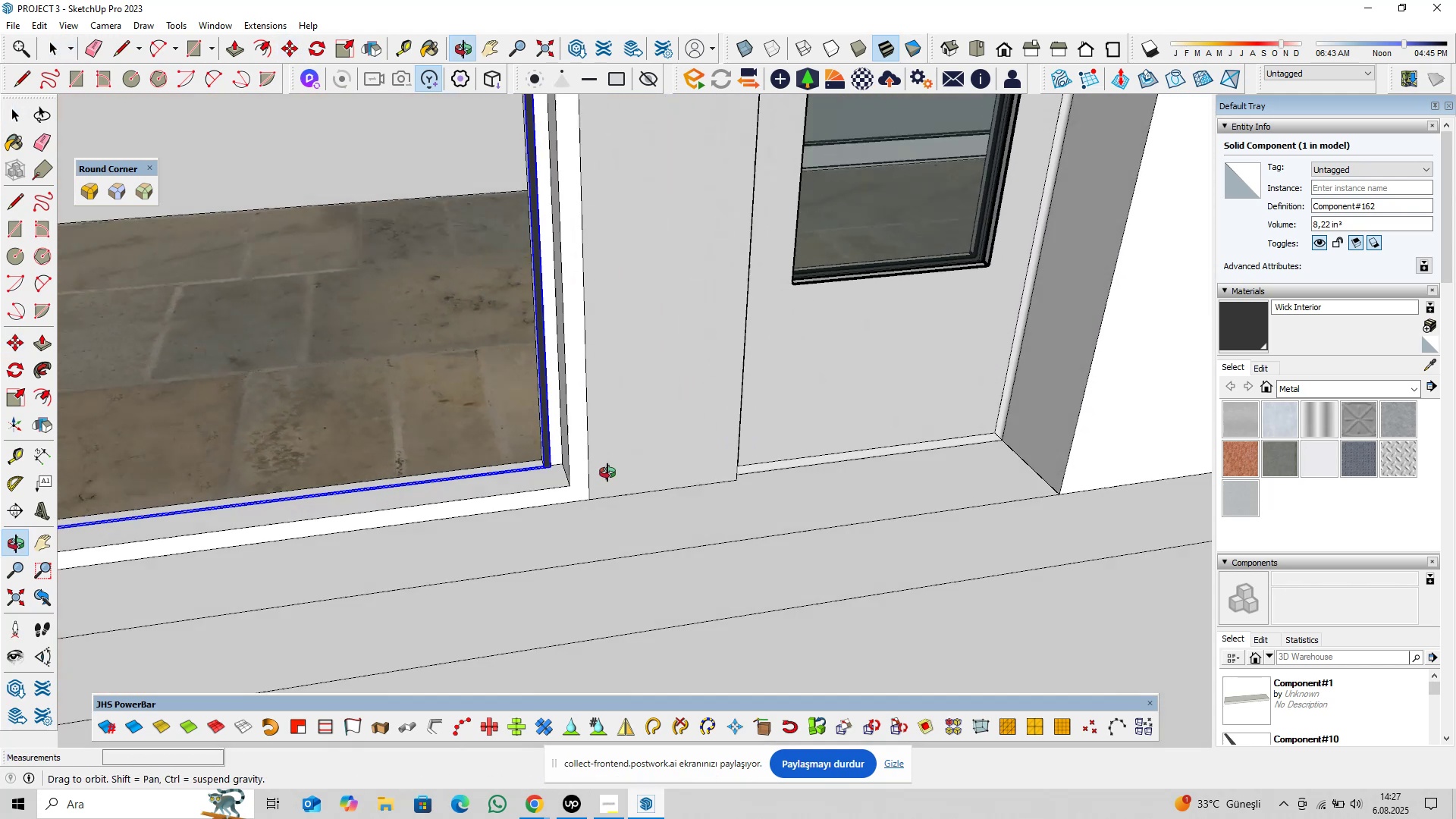 
scroll: coordinate [608, 468], scroll_direction: up, amount: 10.0
 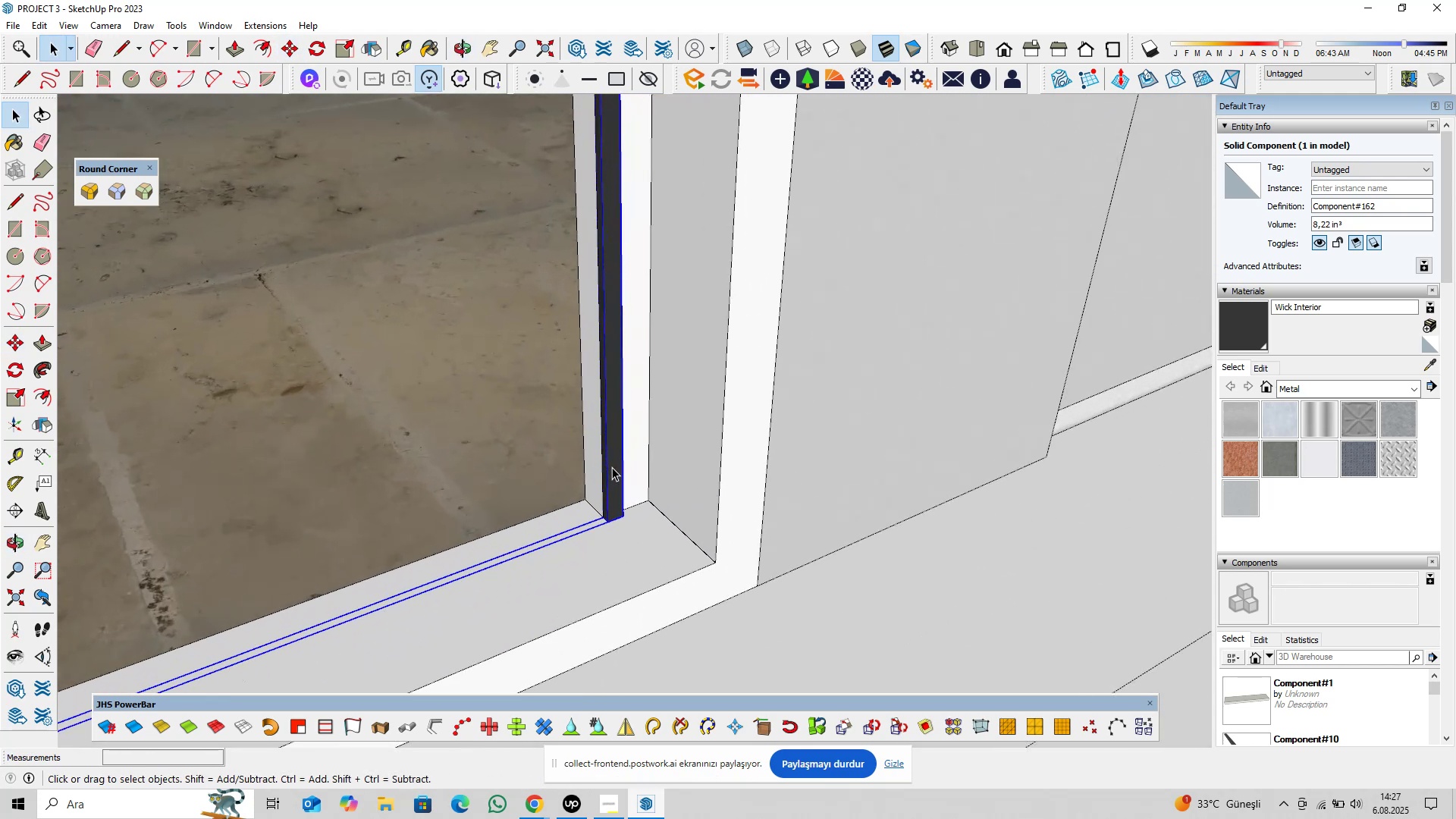 
right_click([612, 467])
 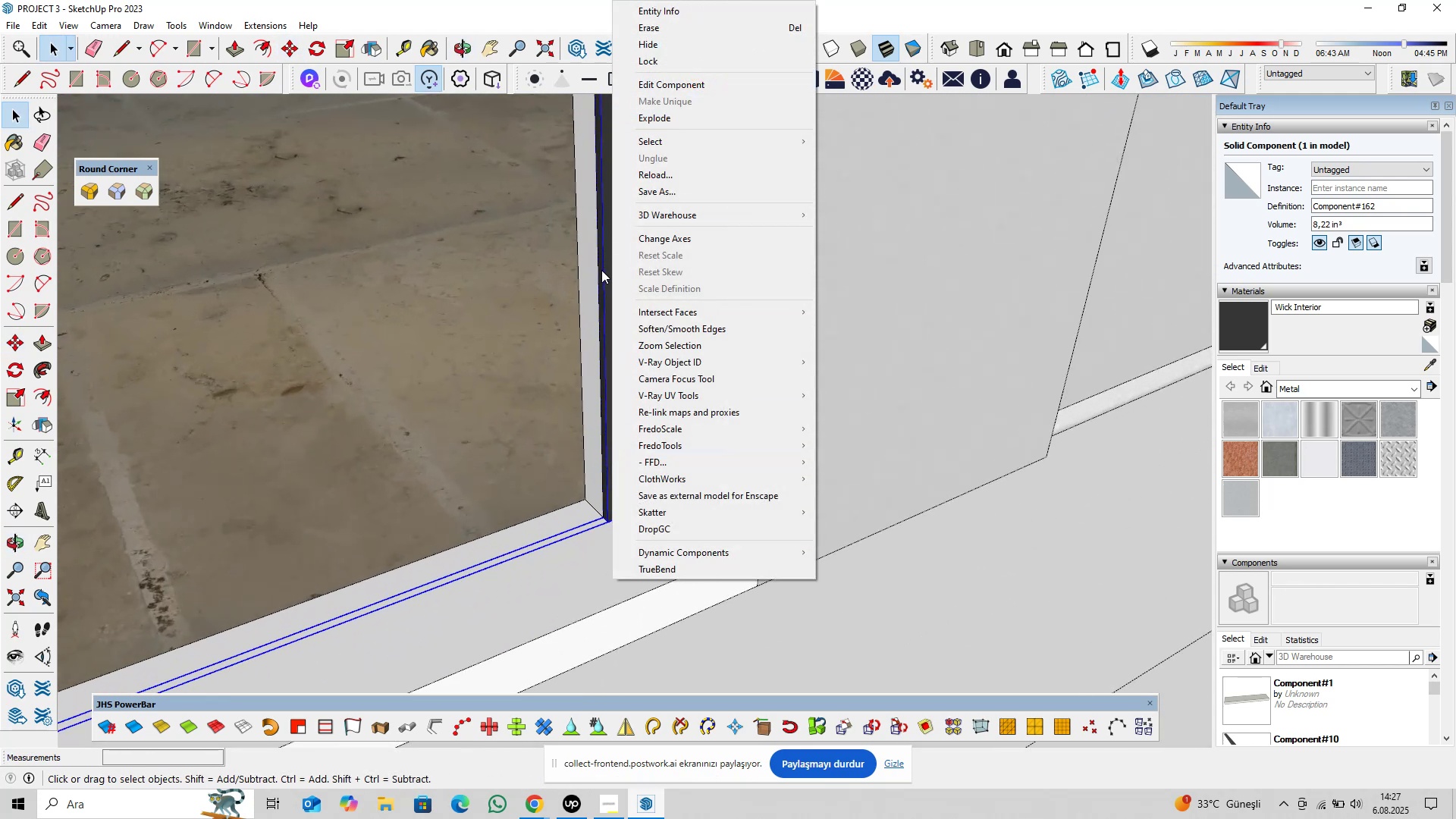 
double_click([594, 281])
 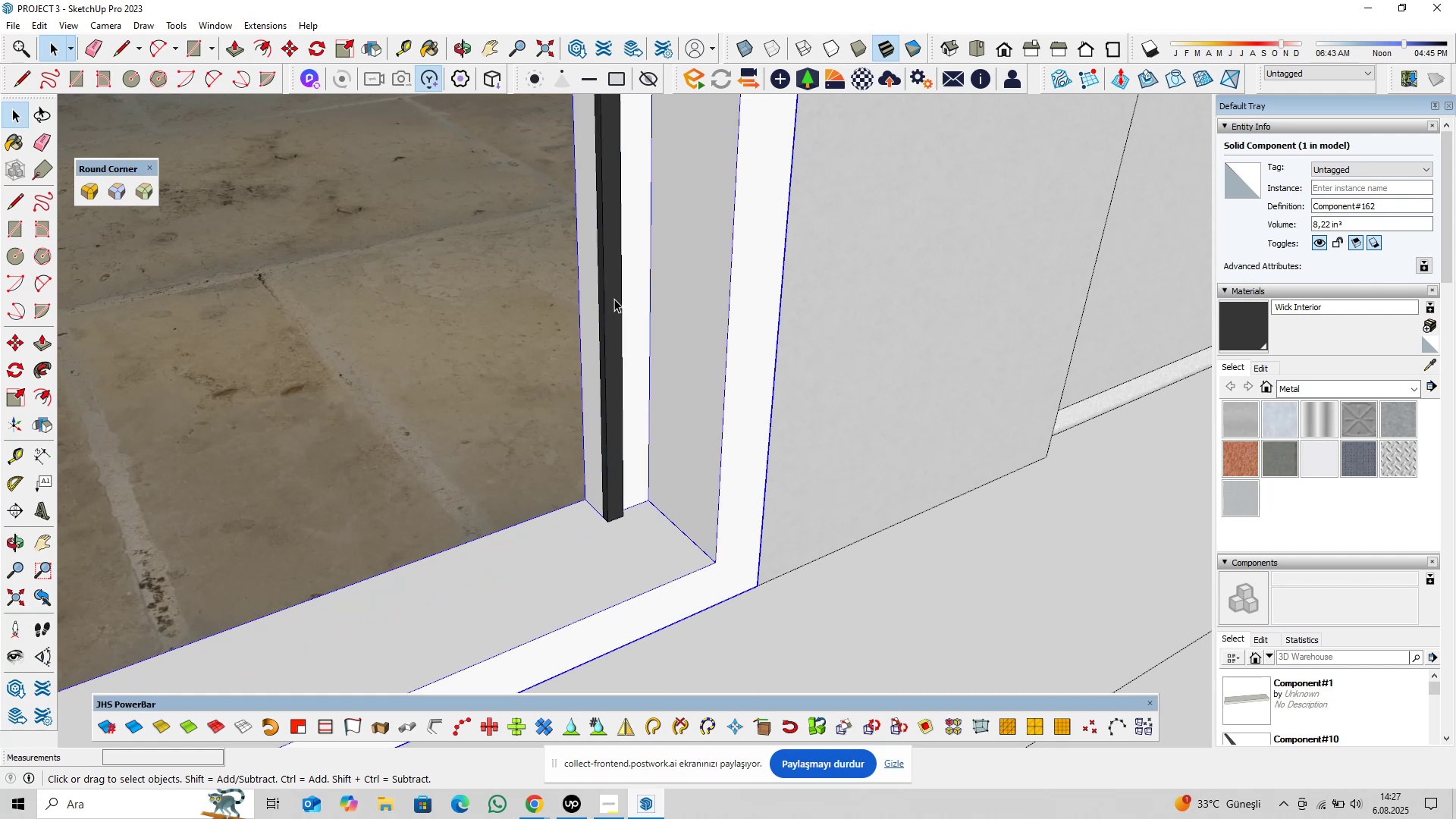 
left_click([613, 299])
 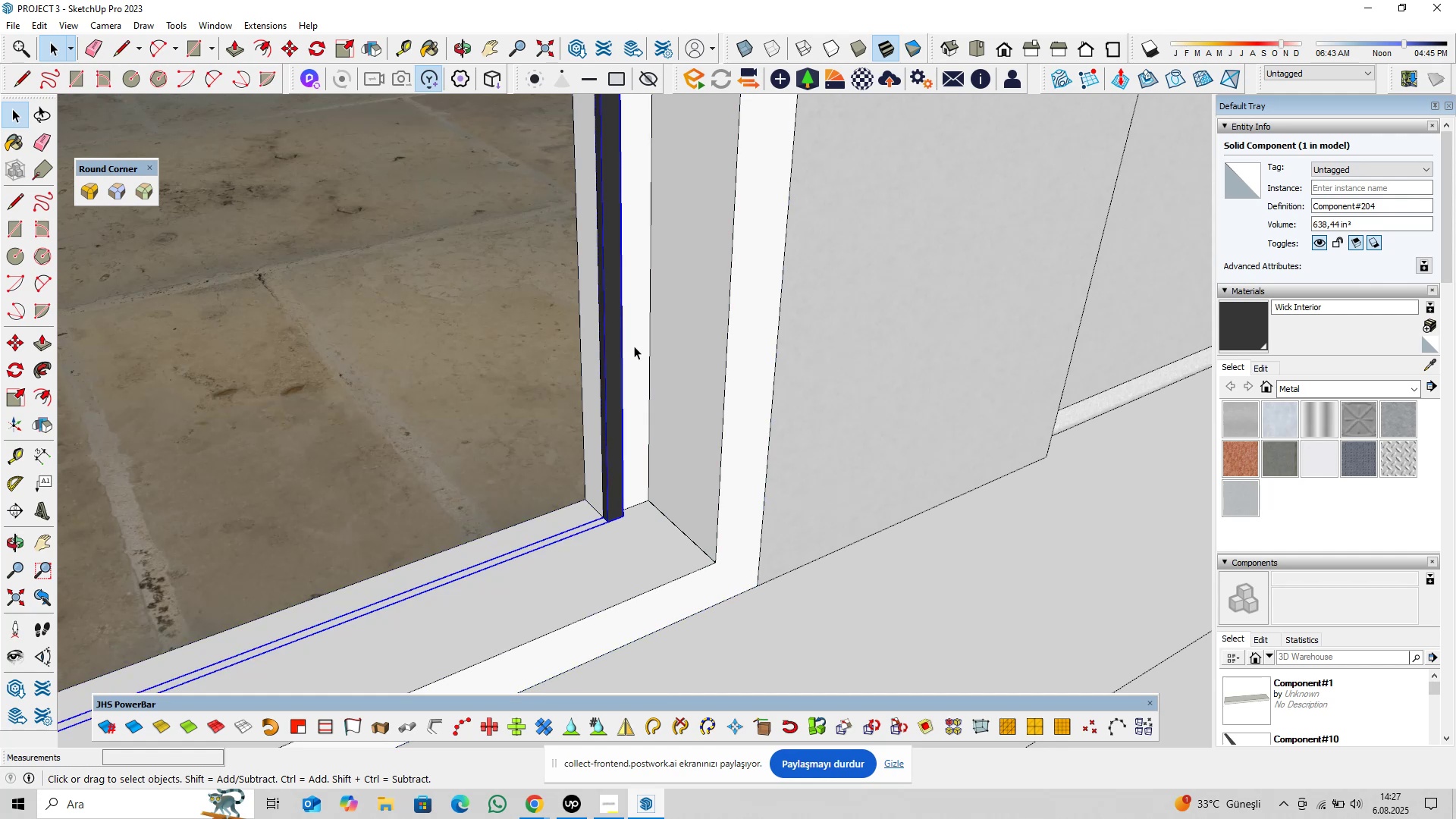 
scroll: coordinate [711, 420], scroll_direction: down, amount: 19.0
 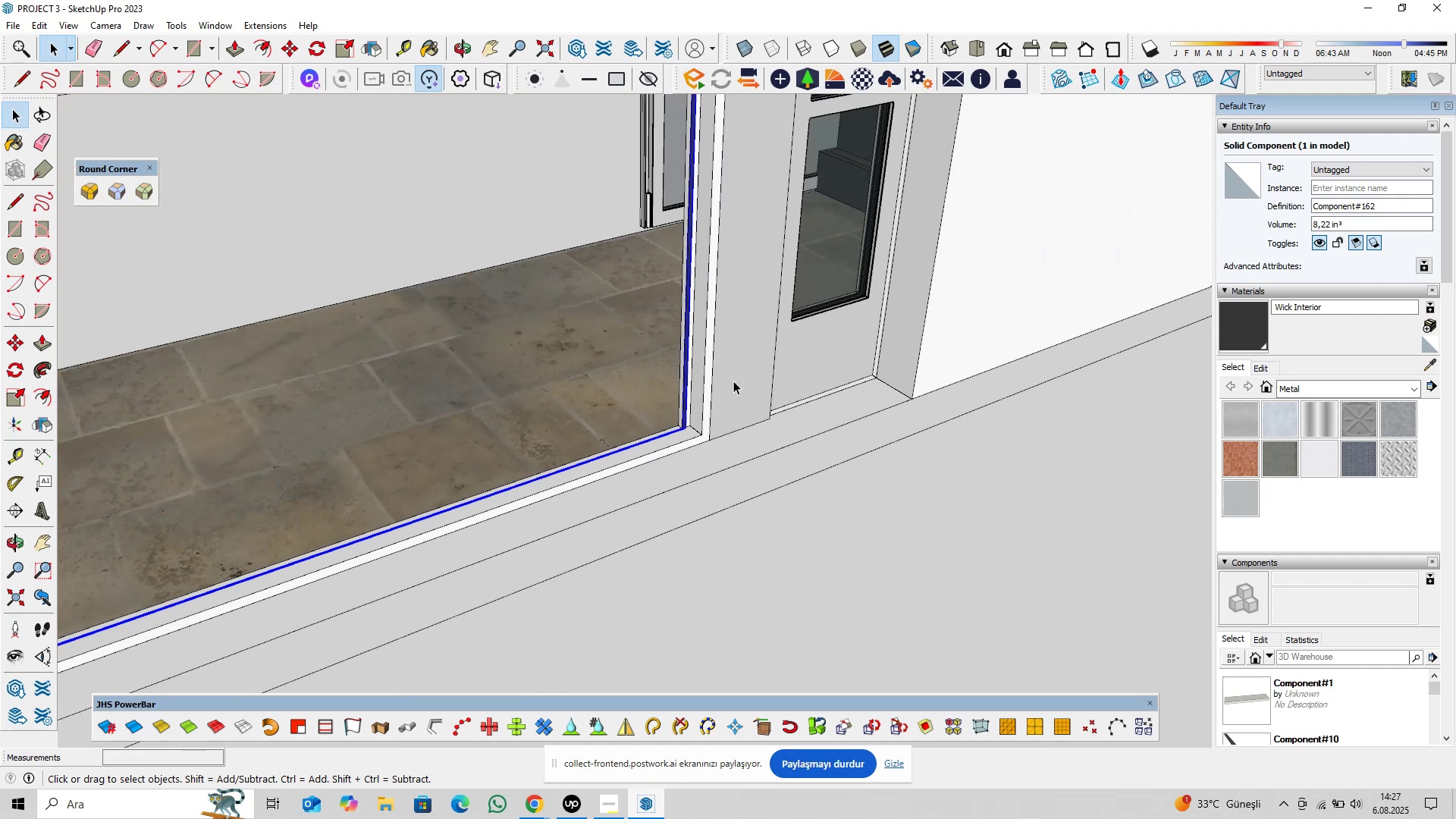 
hold_key(key=ShiftLeft, duration=0.37)
 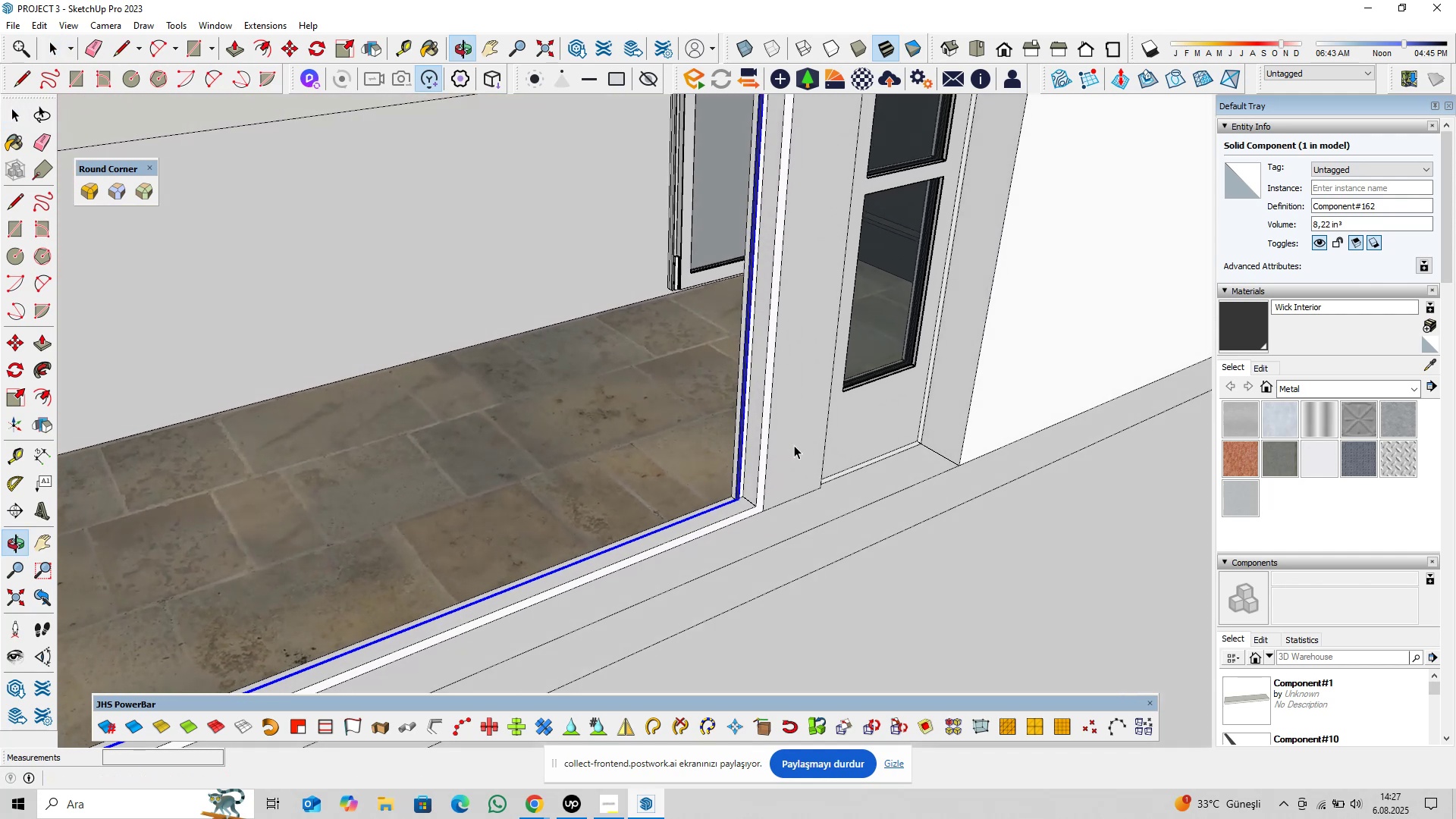 
scroll: coordinate [723, 497], scroll_direction: up, amount: 12.0
 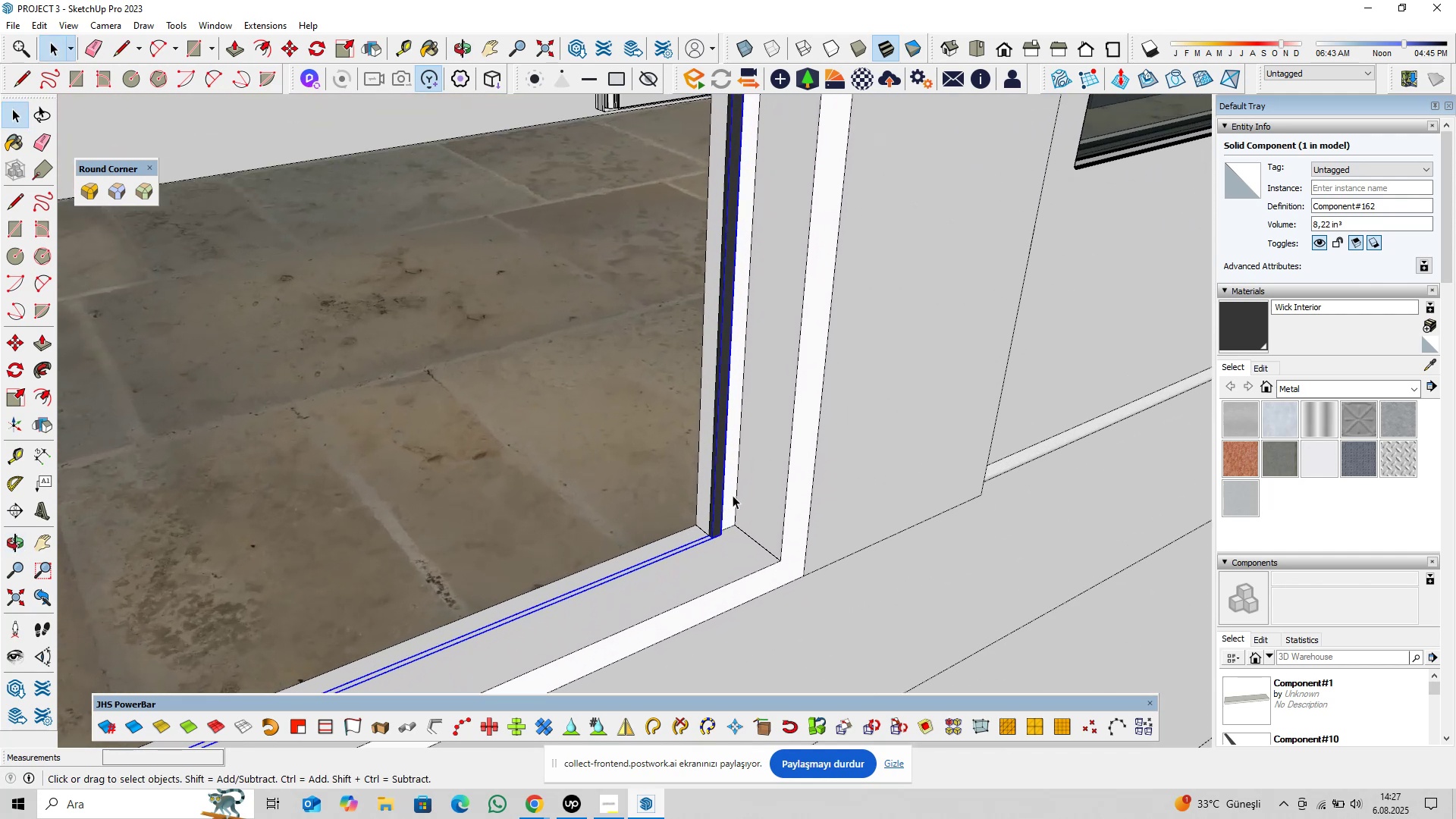 
left_click([733, 491])
 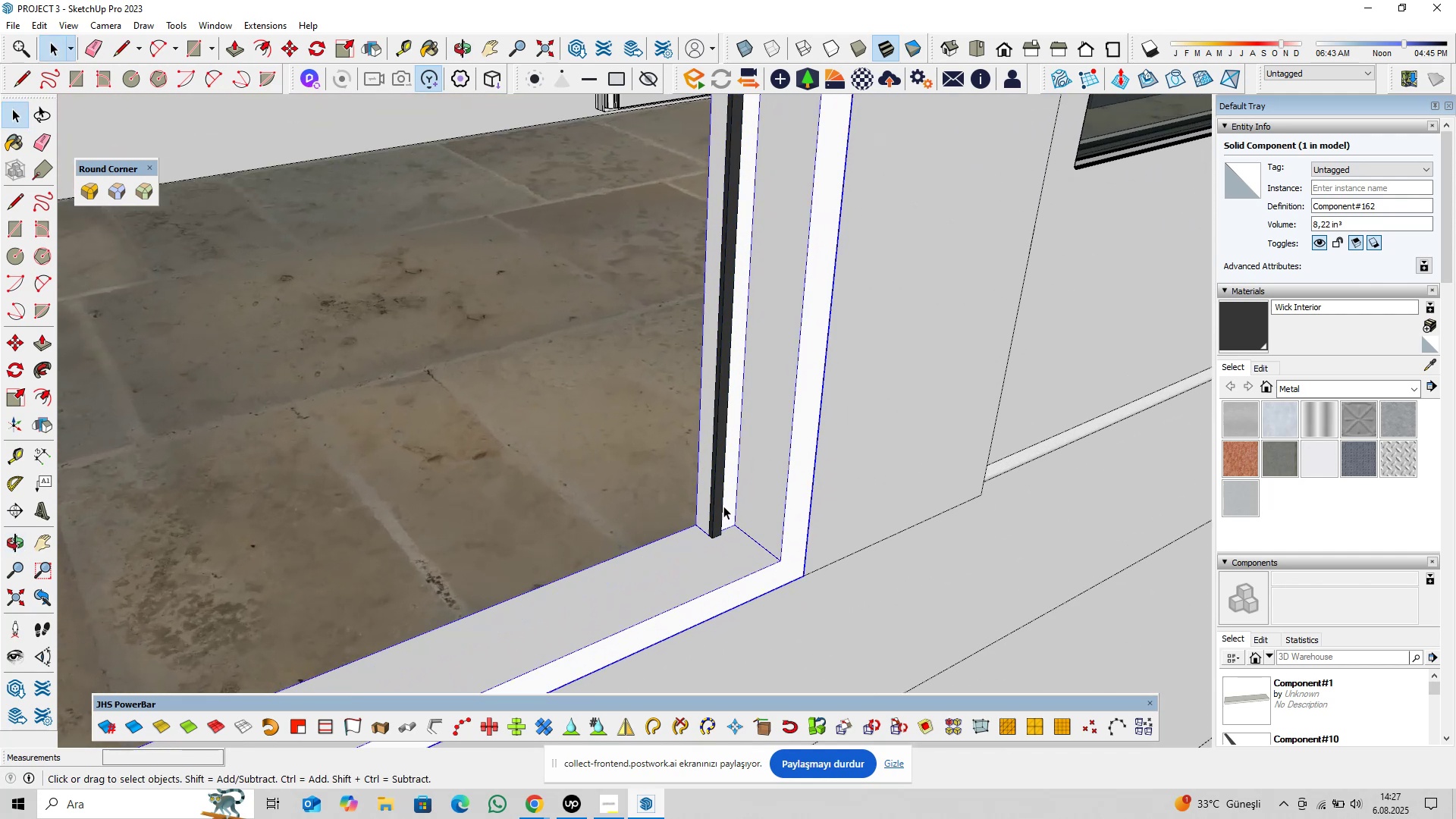 
hold_key(key=ControlLeft, duration=0.46)
left_click([723, 499])
 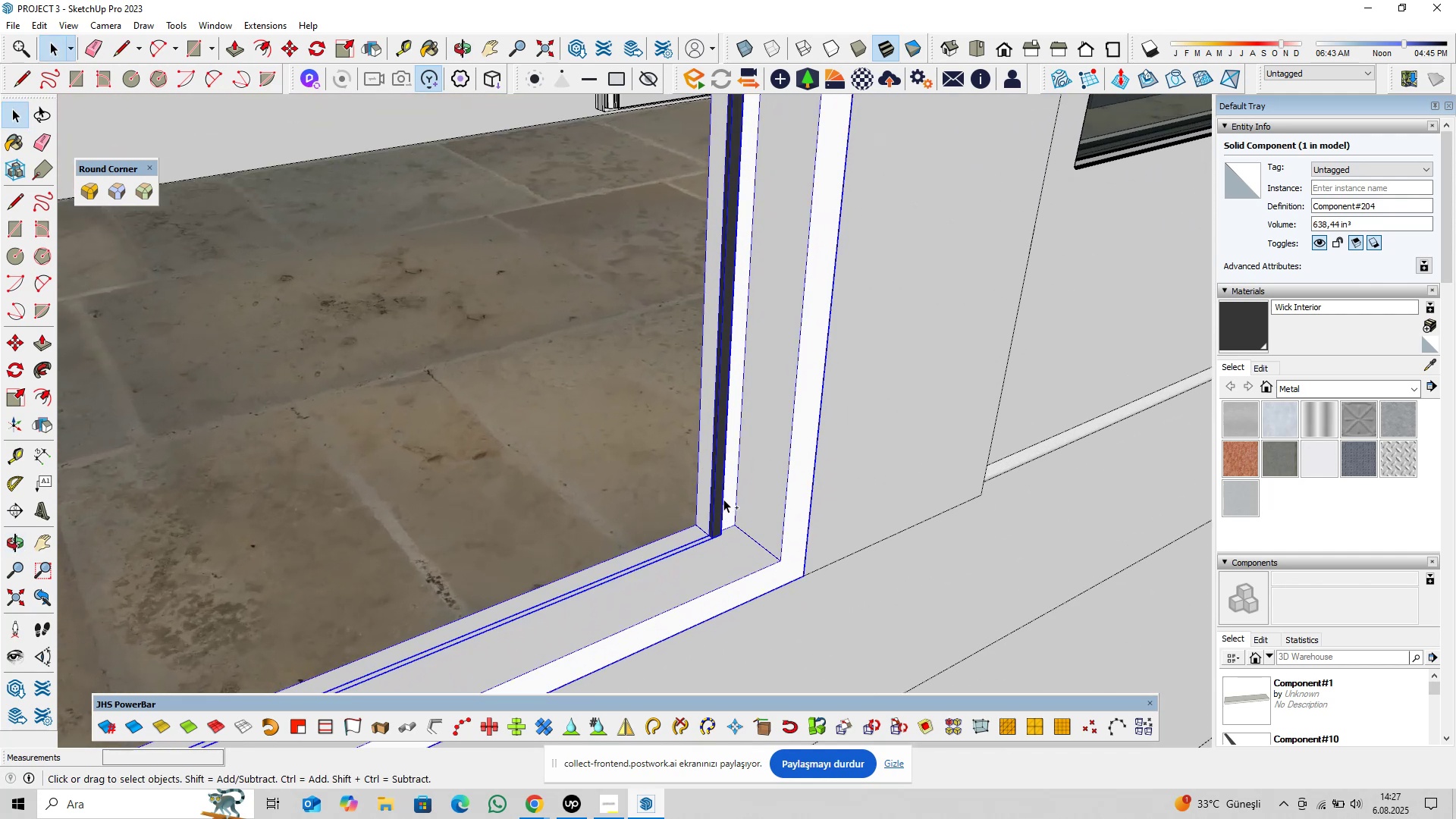 
right_click([723, 499])
 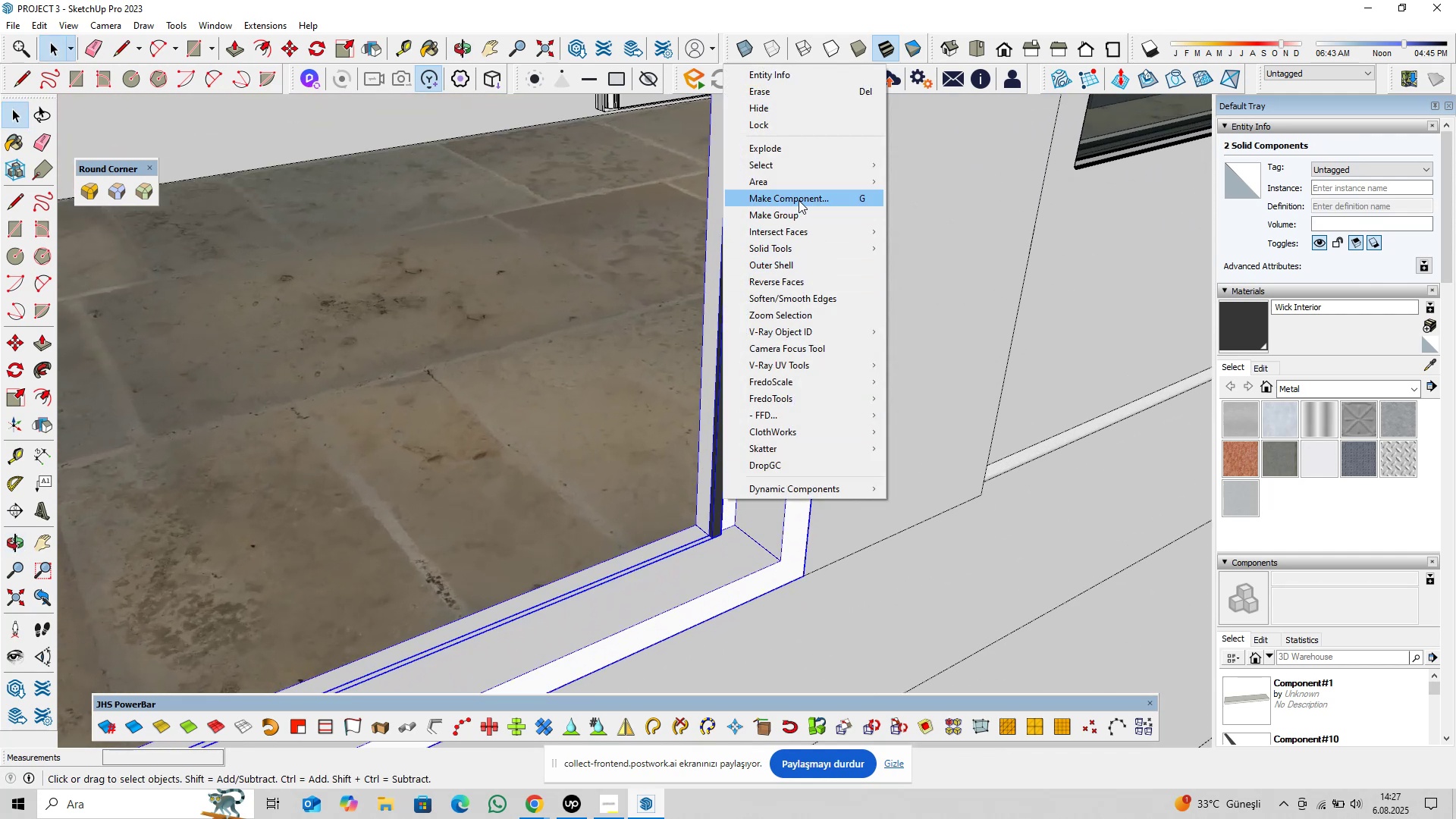 
left_click([799, 200])
 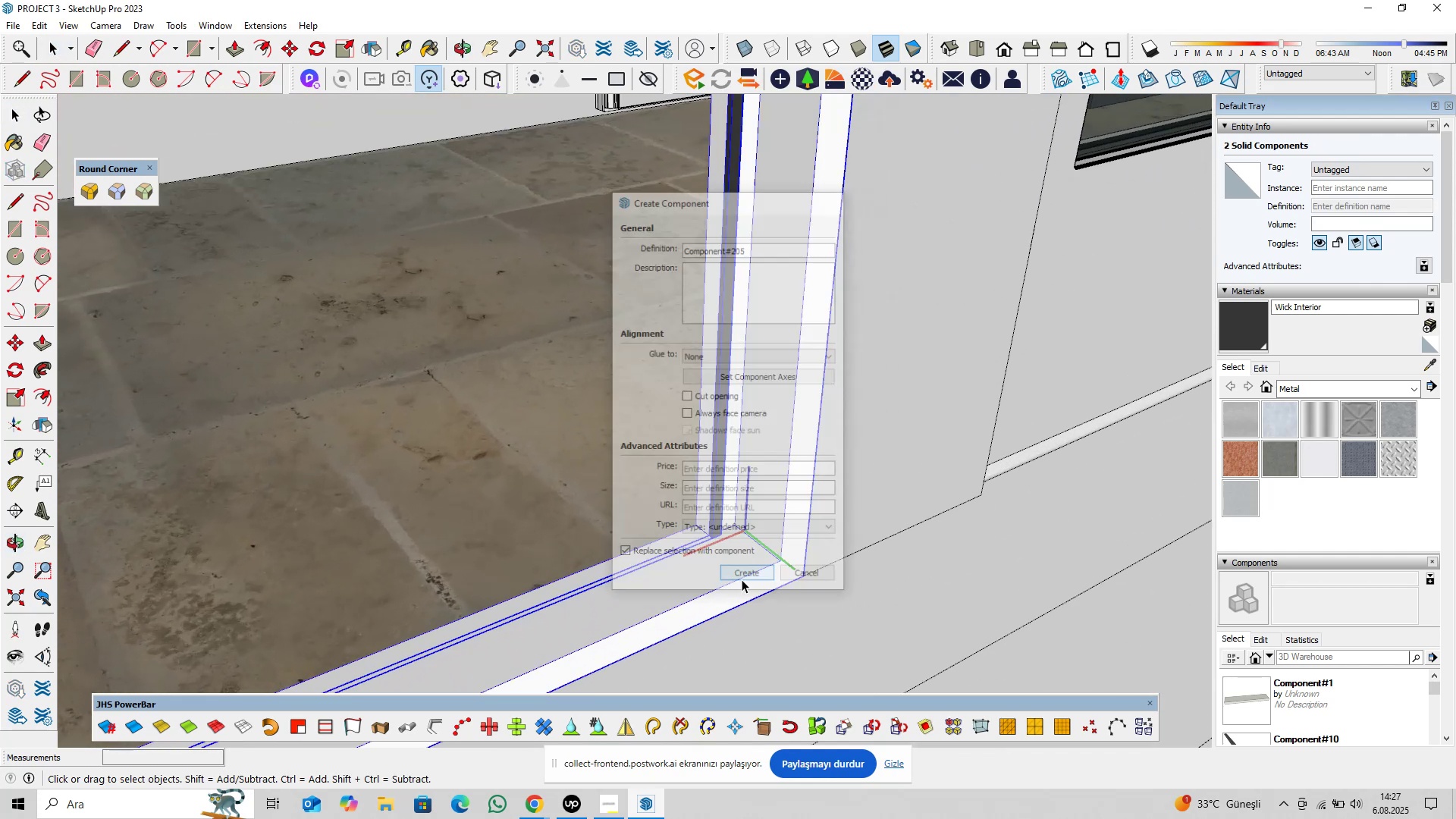 
double_click([715, 574])
 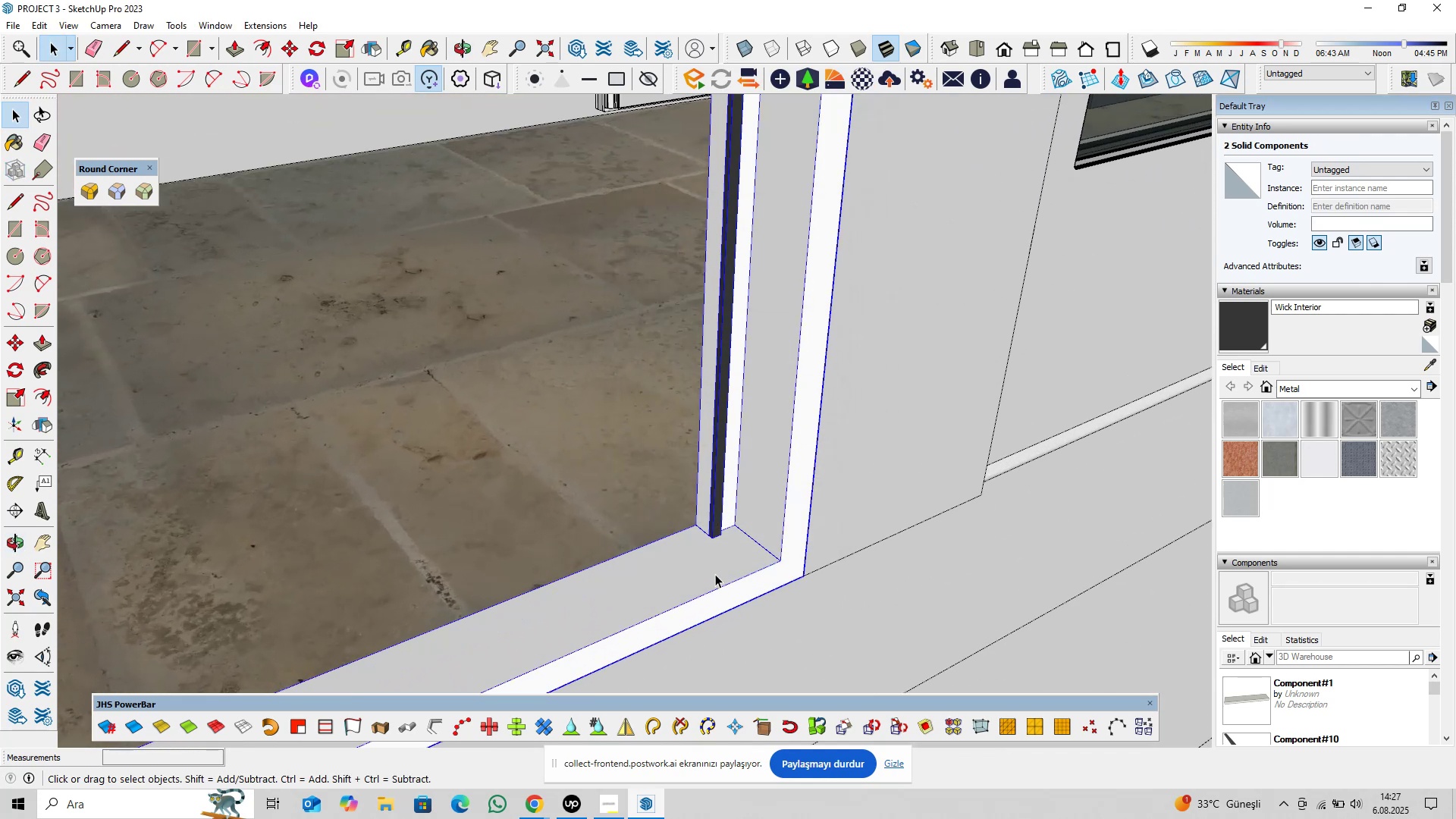 
triple_click([715, 574])
 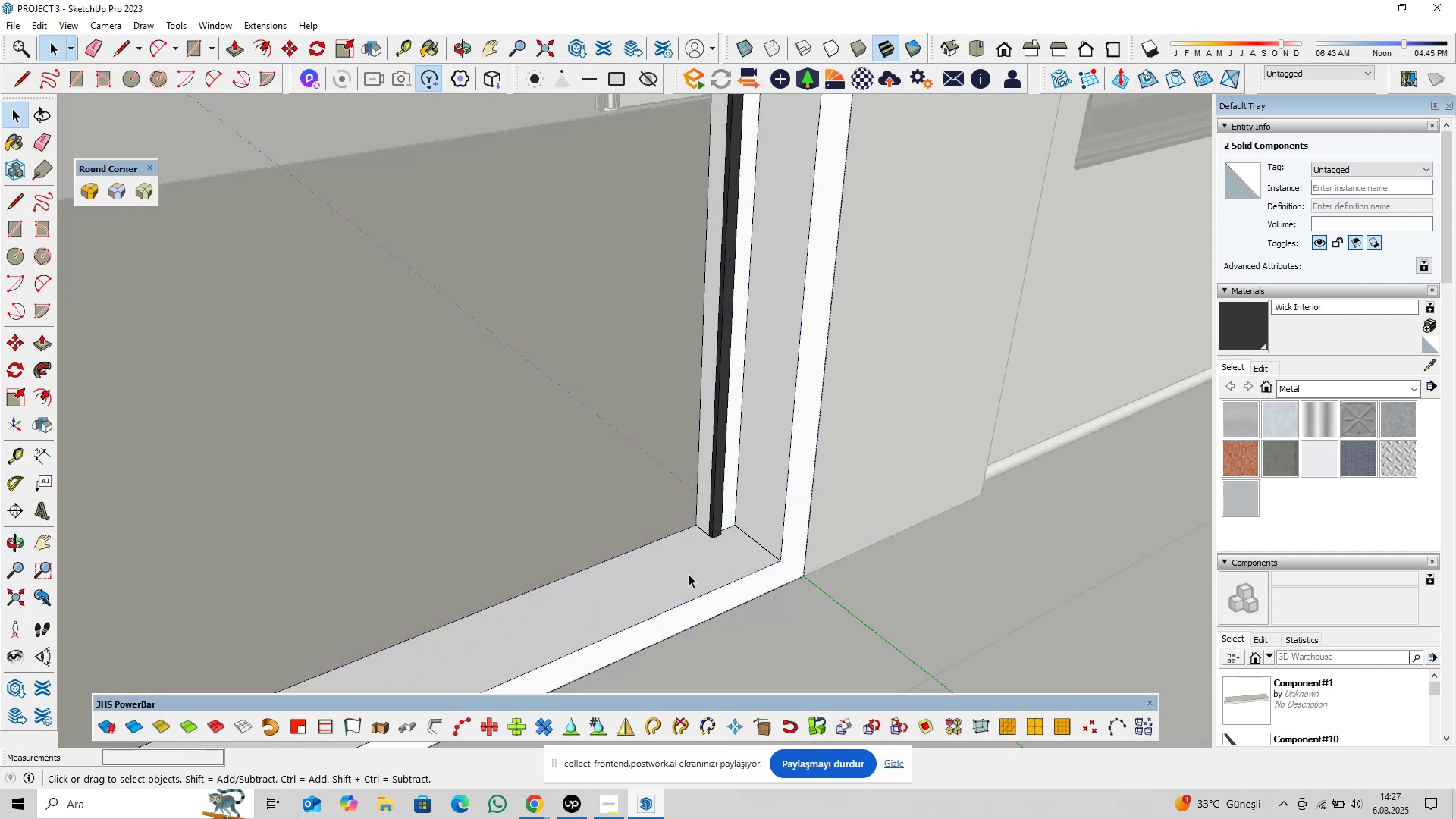 
triple_click([689, 574])
 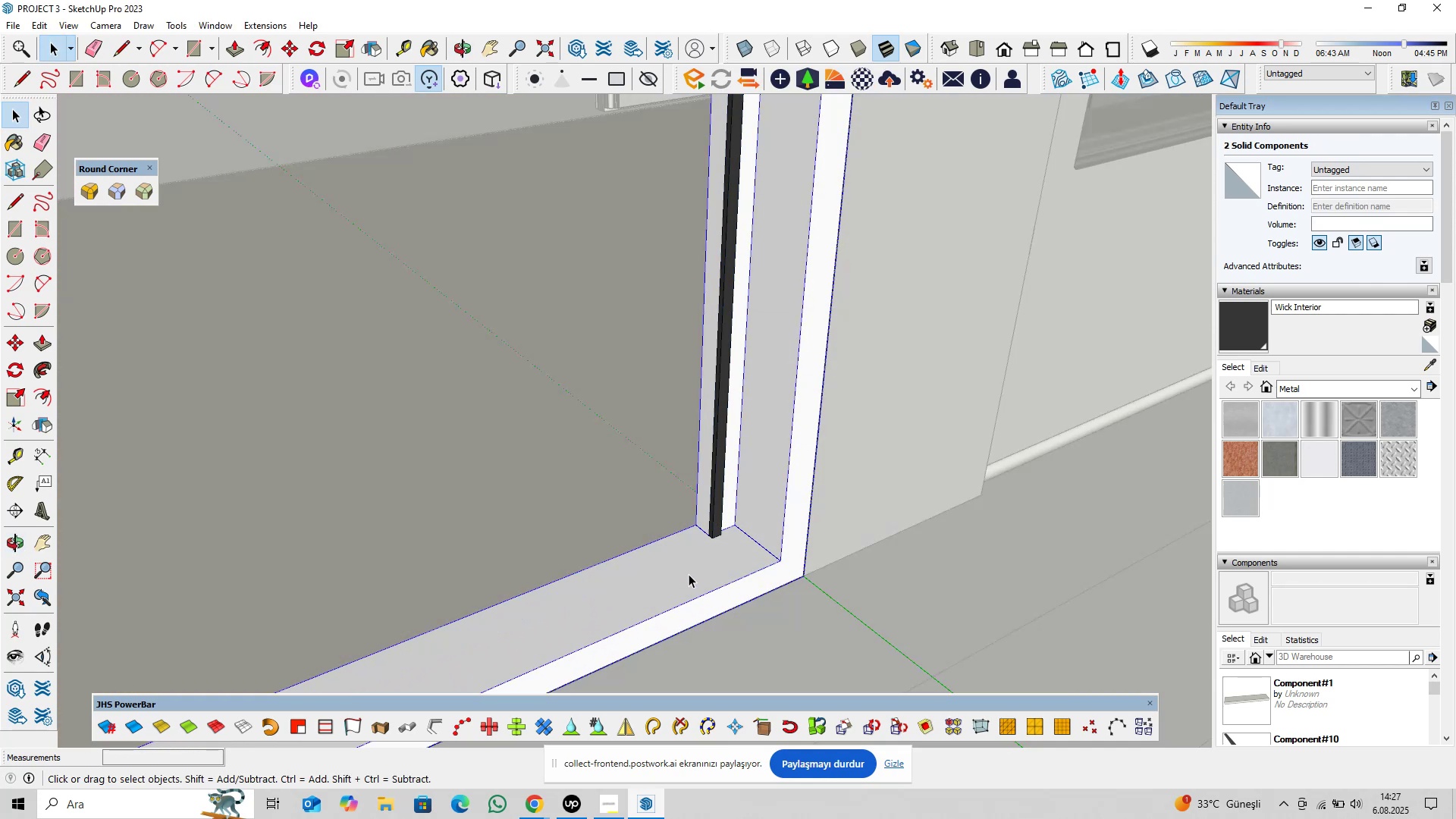 
triple_click([689, 574])
 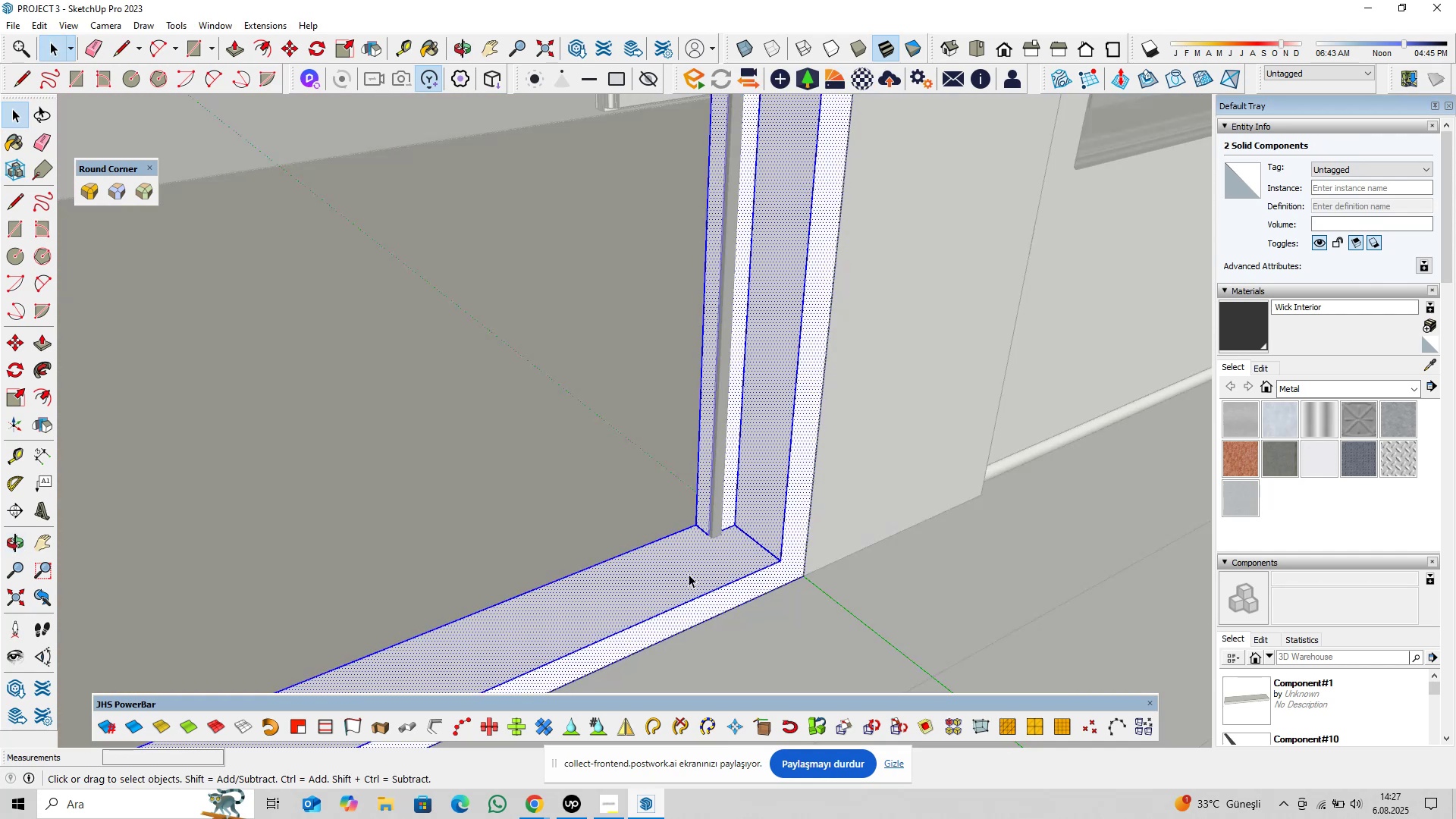 
triple_click([689, 574])
 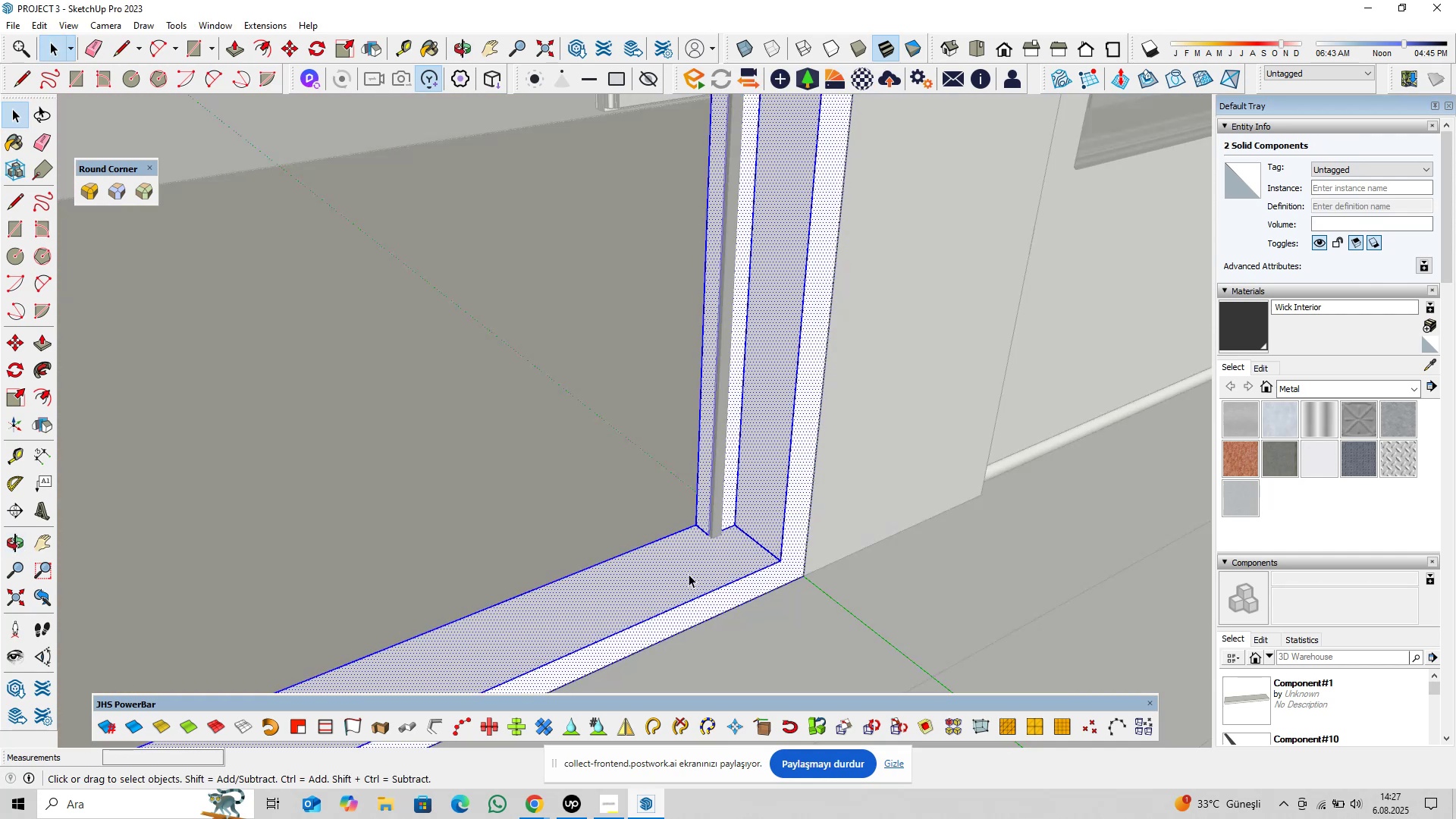 
triple_click([689, 574])
 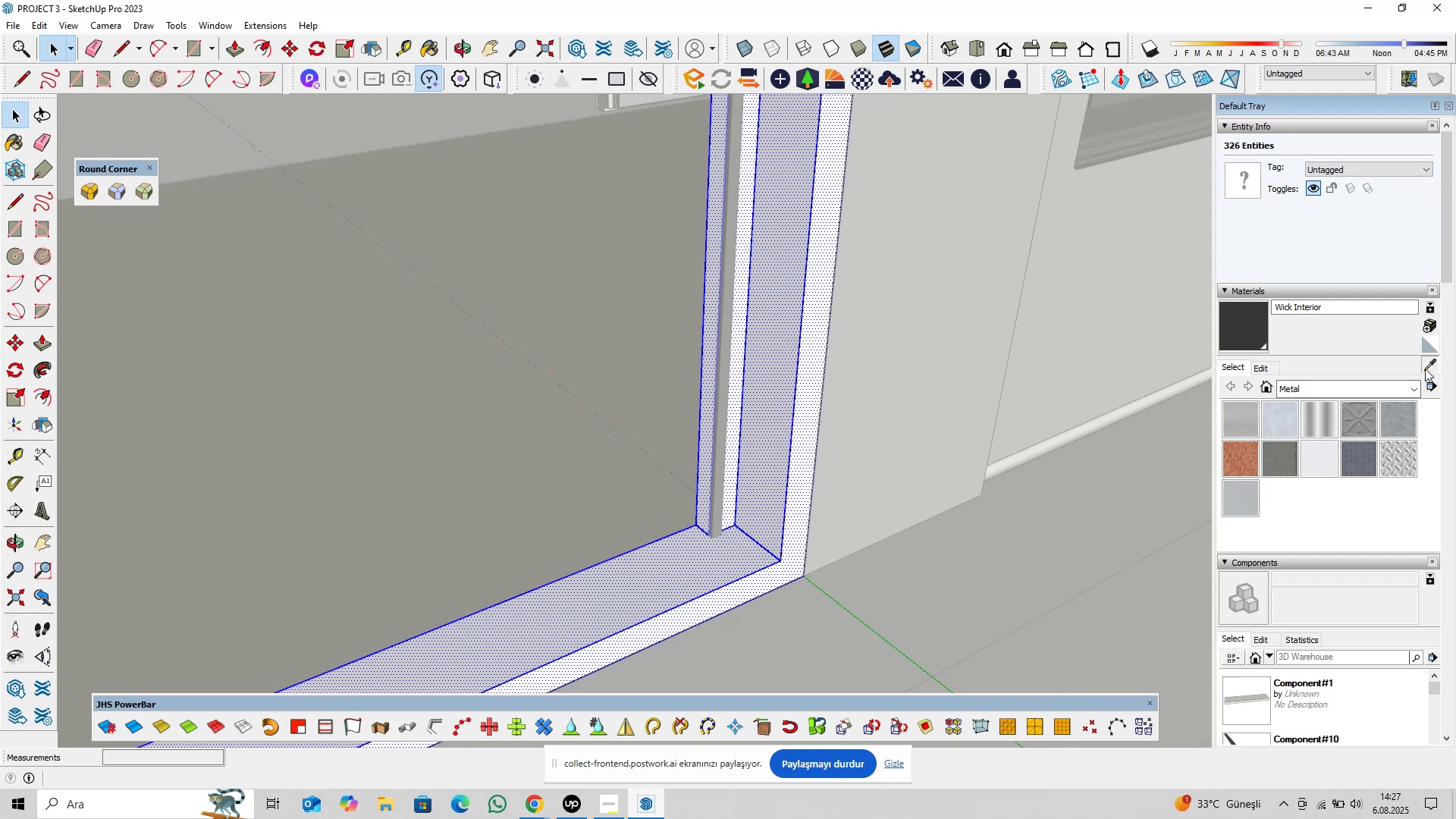 
double_click([977, 364])
 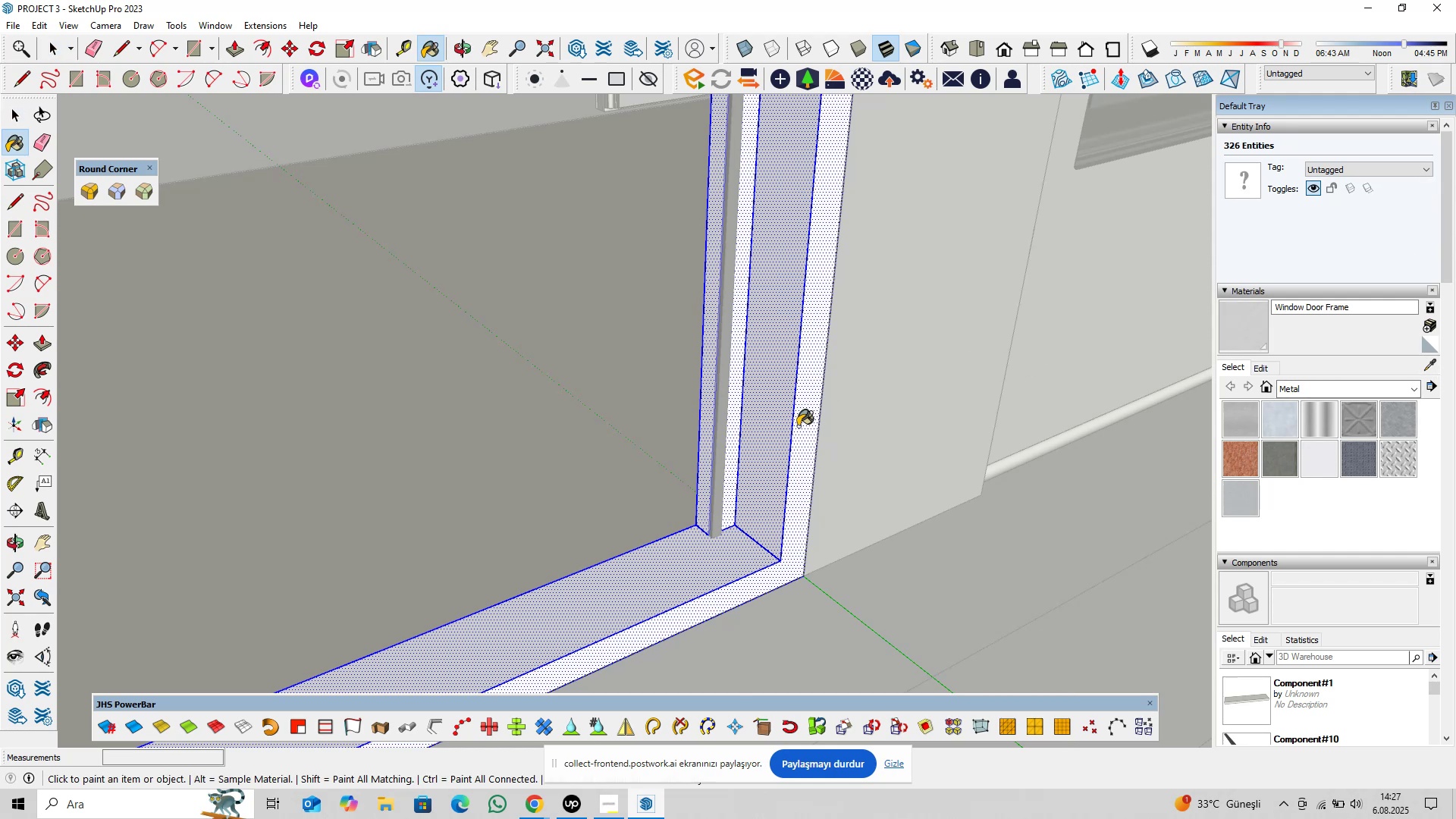 
triple_click([792, 426])
 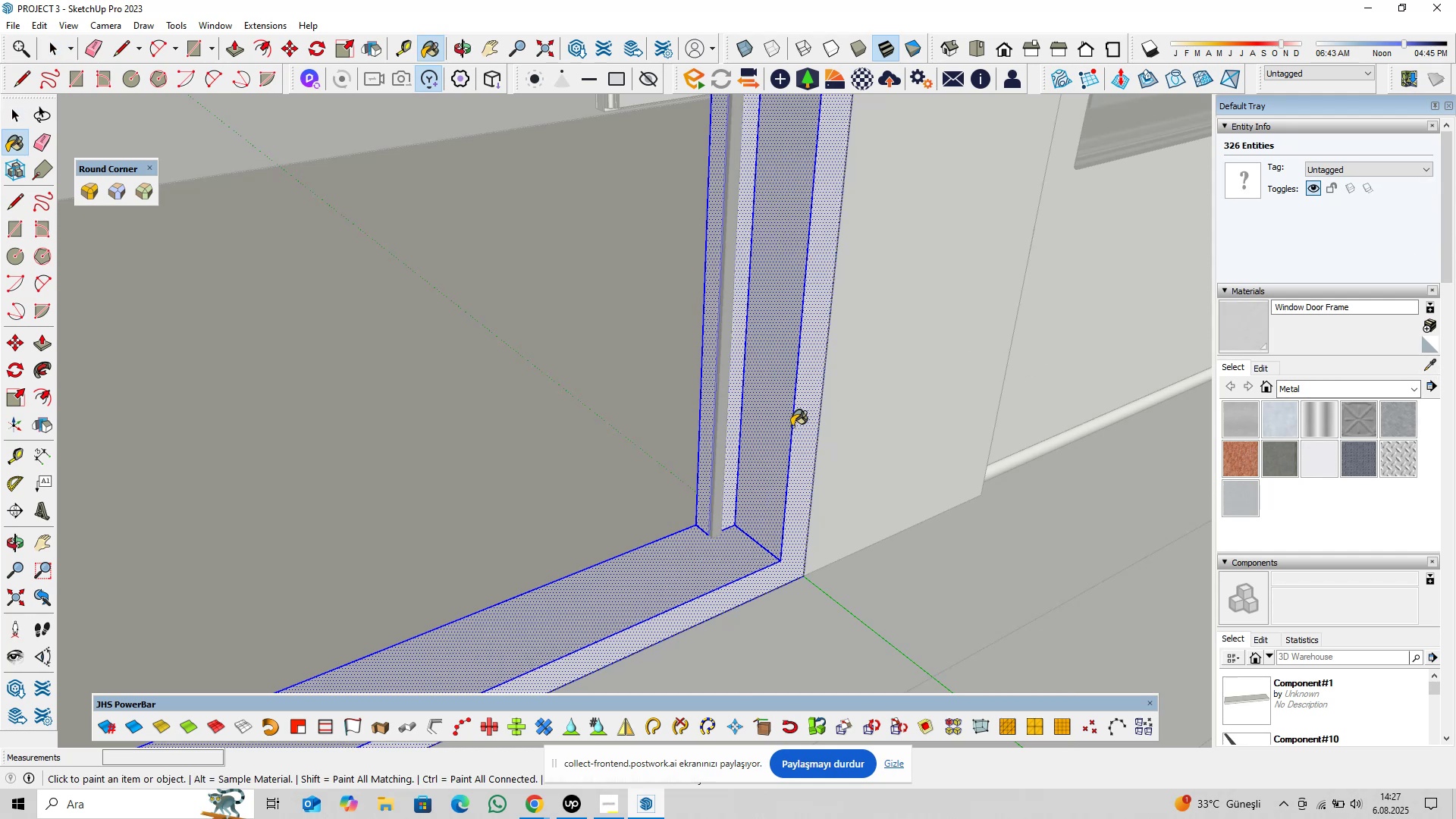 
scroll: coordinate [799, 471], scroll_direction: down, amount: 11.0
 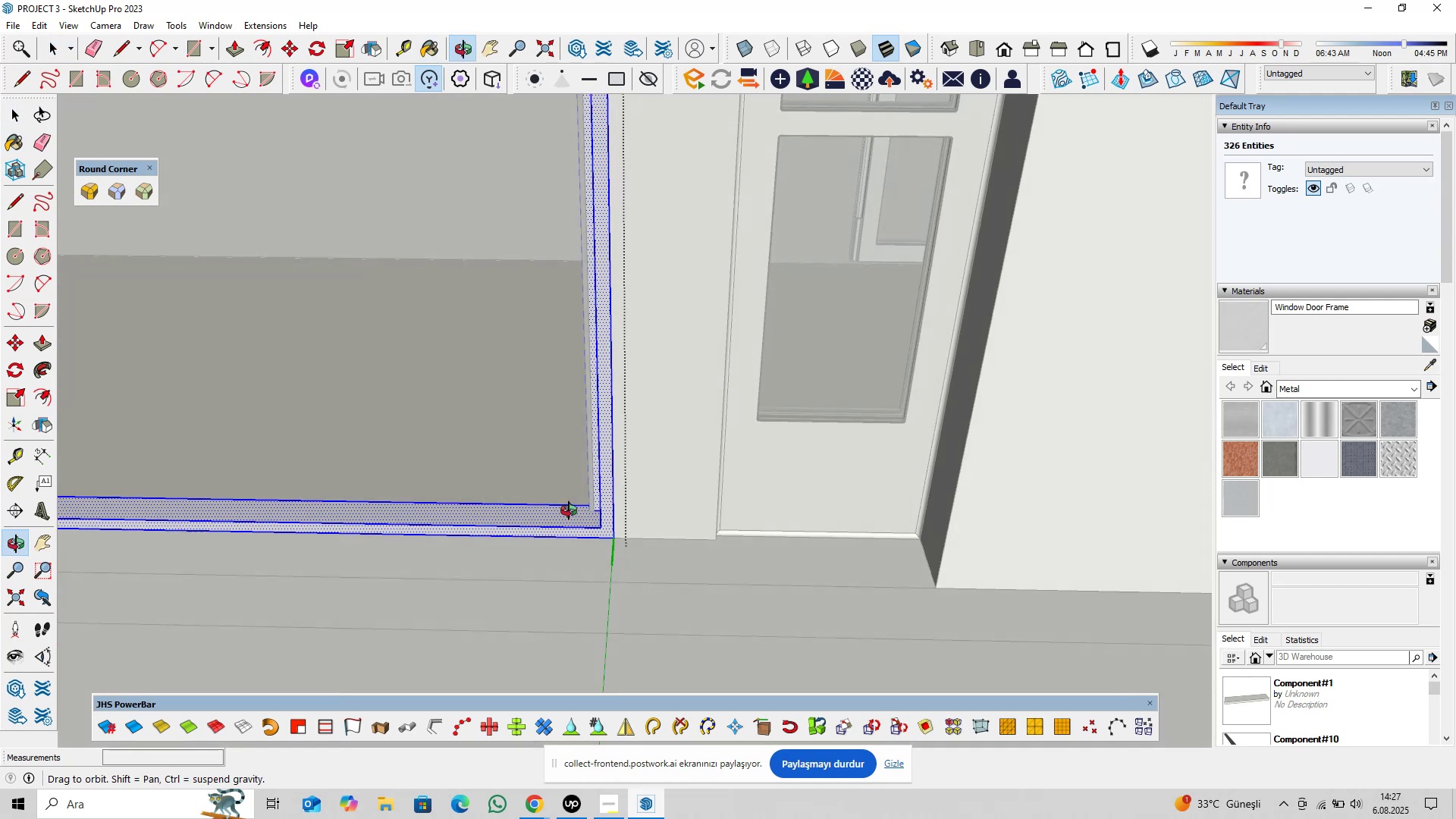 
key(Space)
 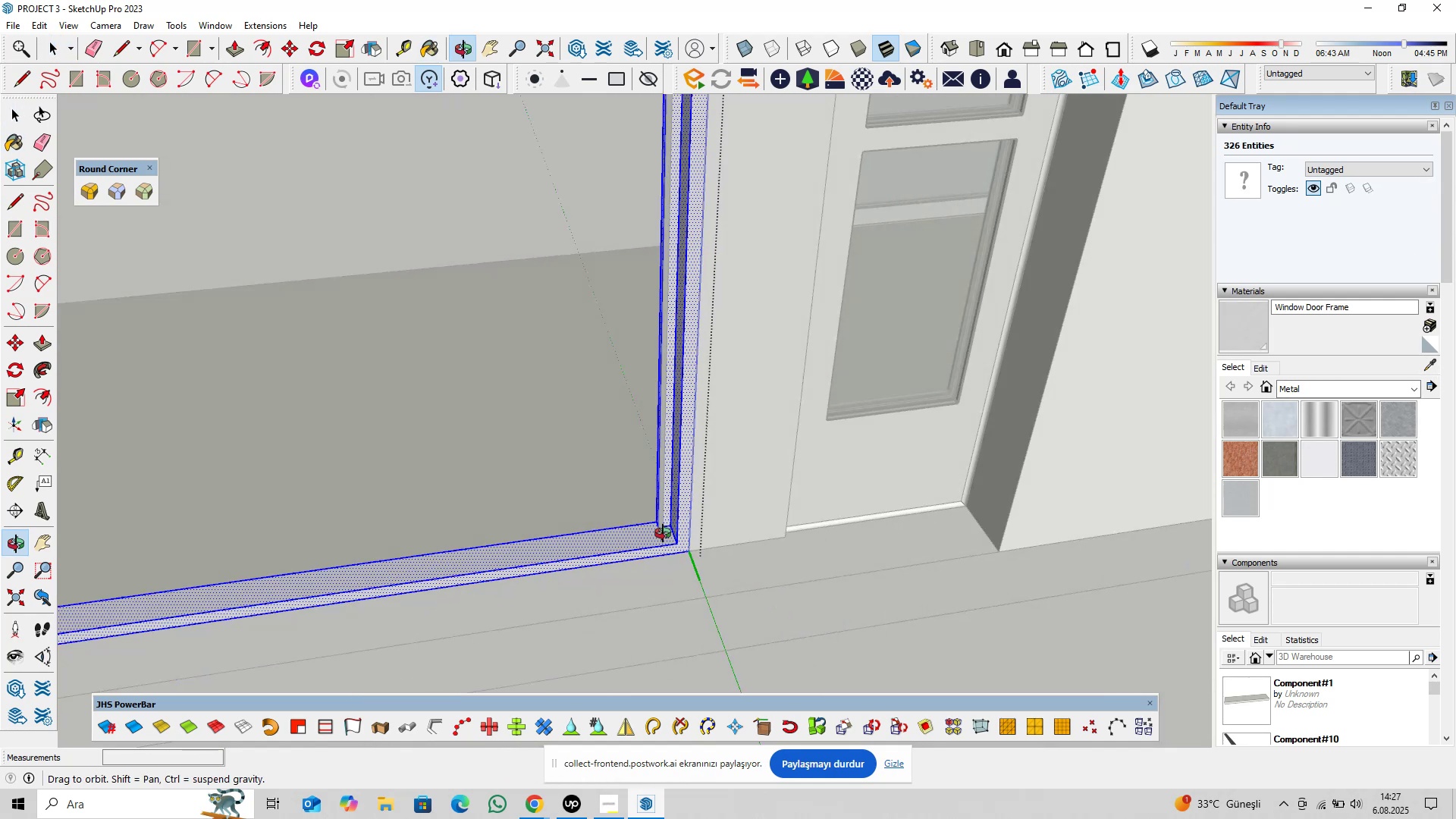 
key(Shift+ShiftLeft)
 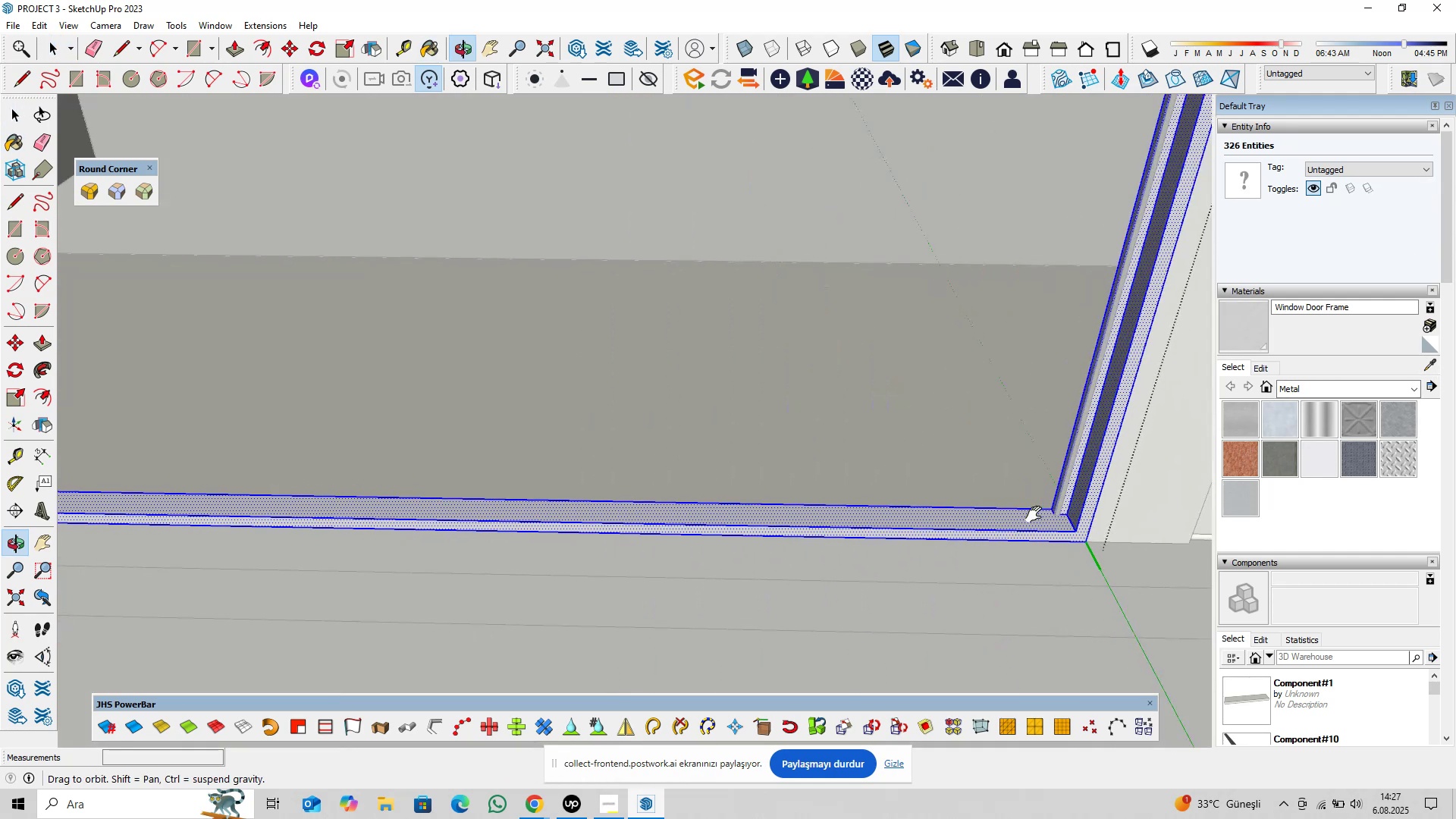 
hold_key(key=ShiftLeft, duration=0.34)
 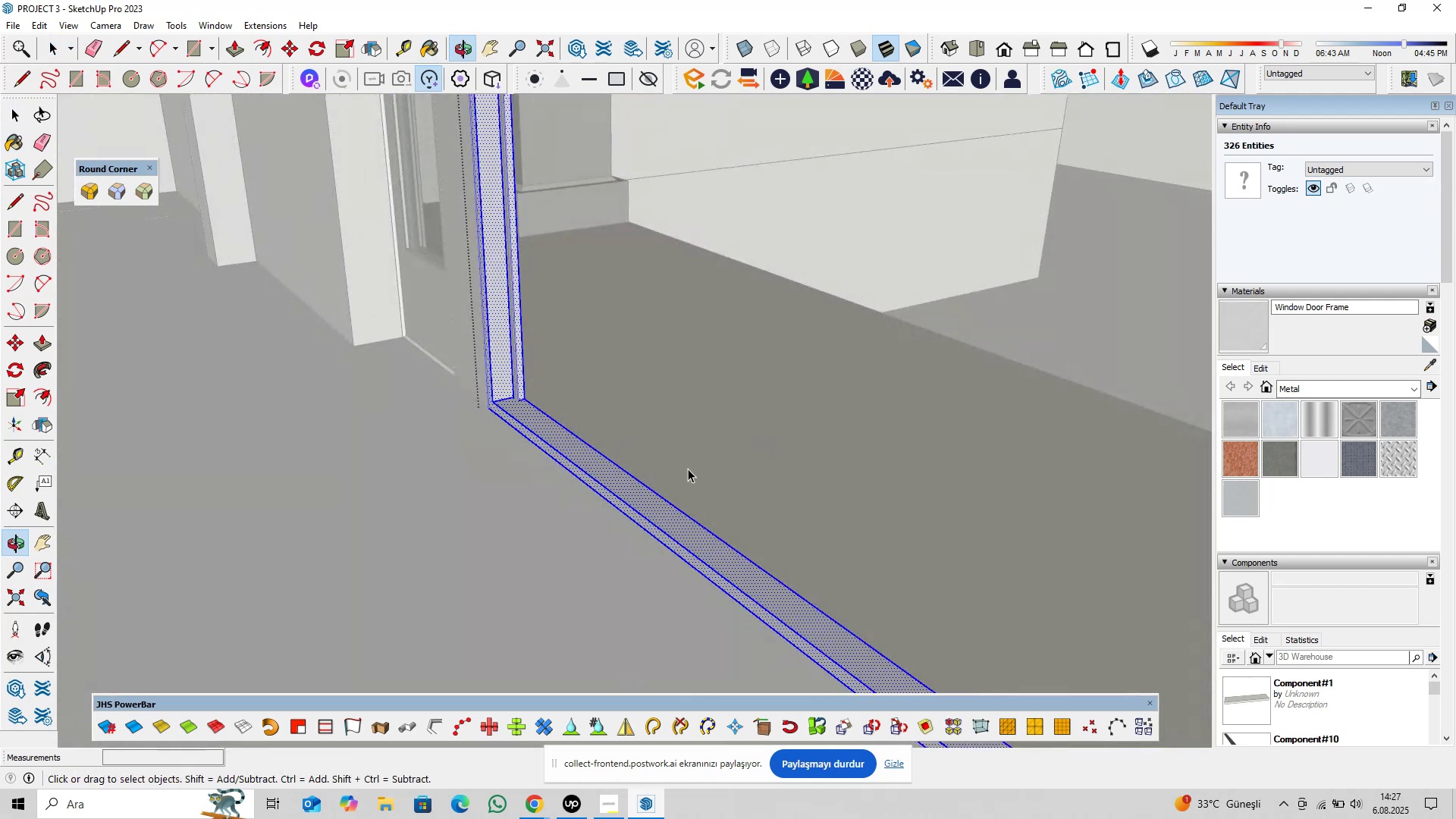 
hold_key(key=ShiftLeft, duration=0.42)
 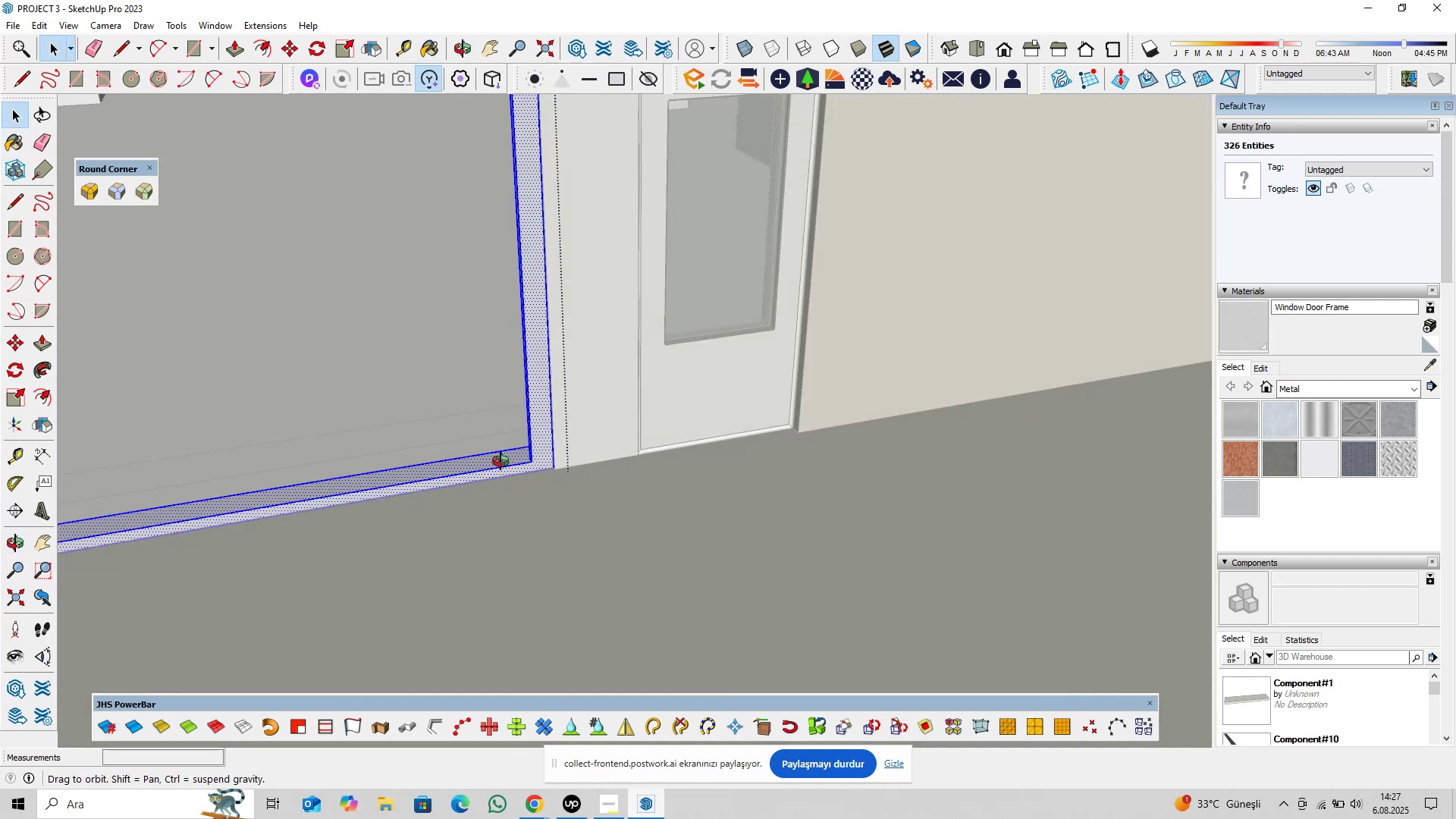 
scroll: coordinate [618, 463], scroll_direction: down, amount: 13.0
 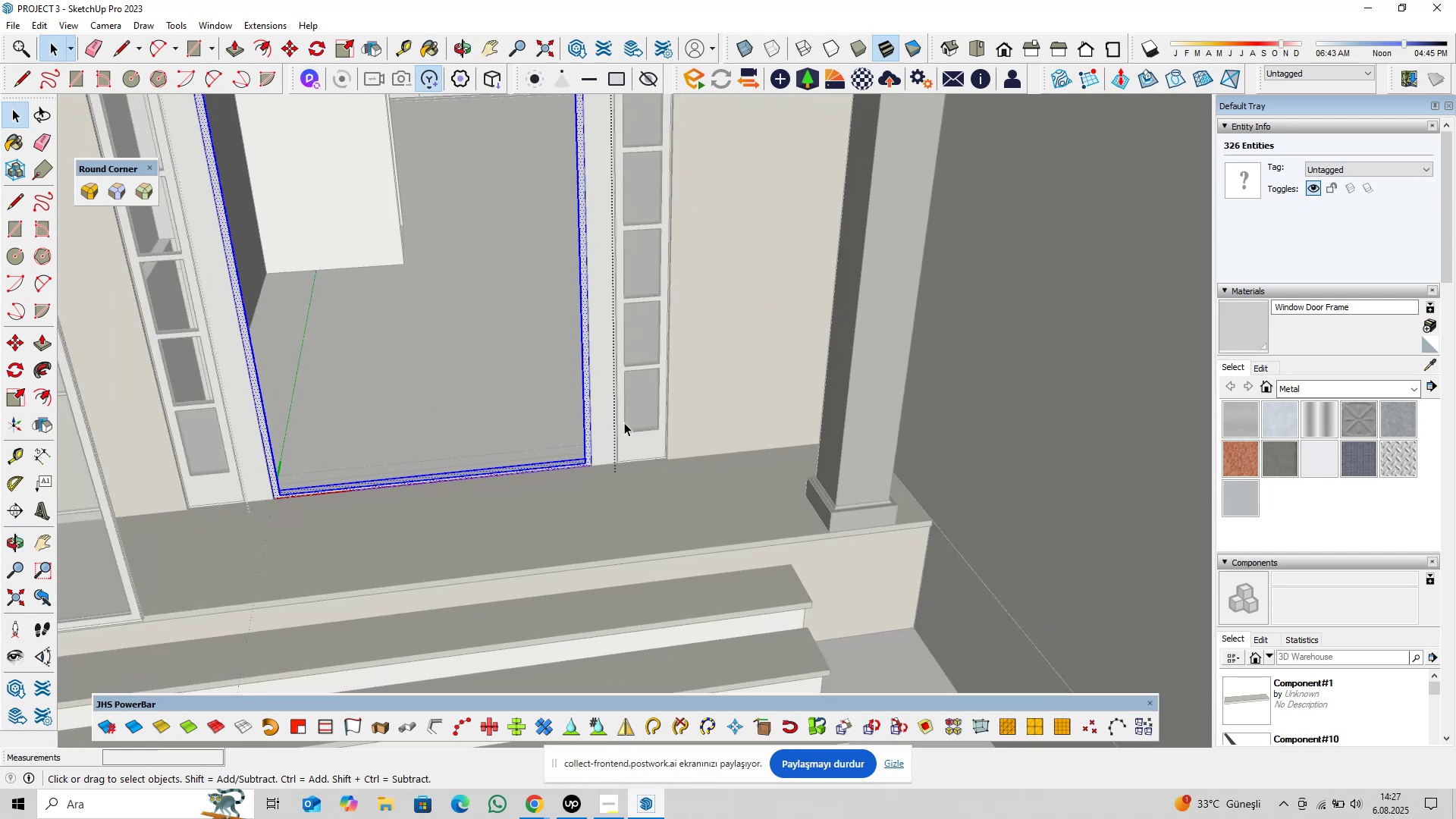 
hold_key(key=ShiftLeft, duration=0.4)
 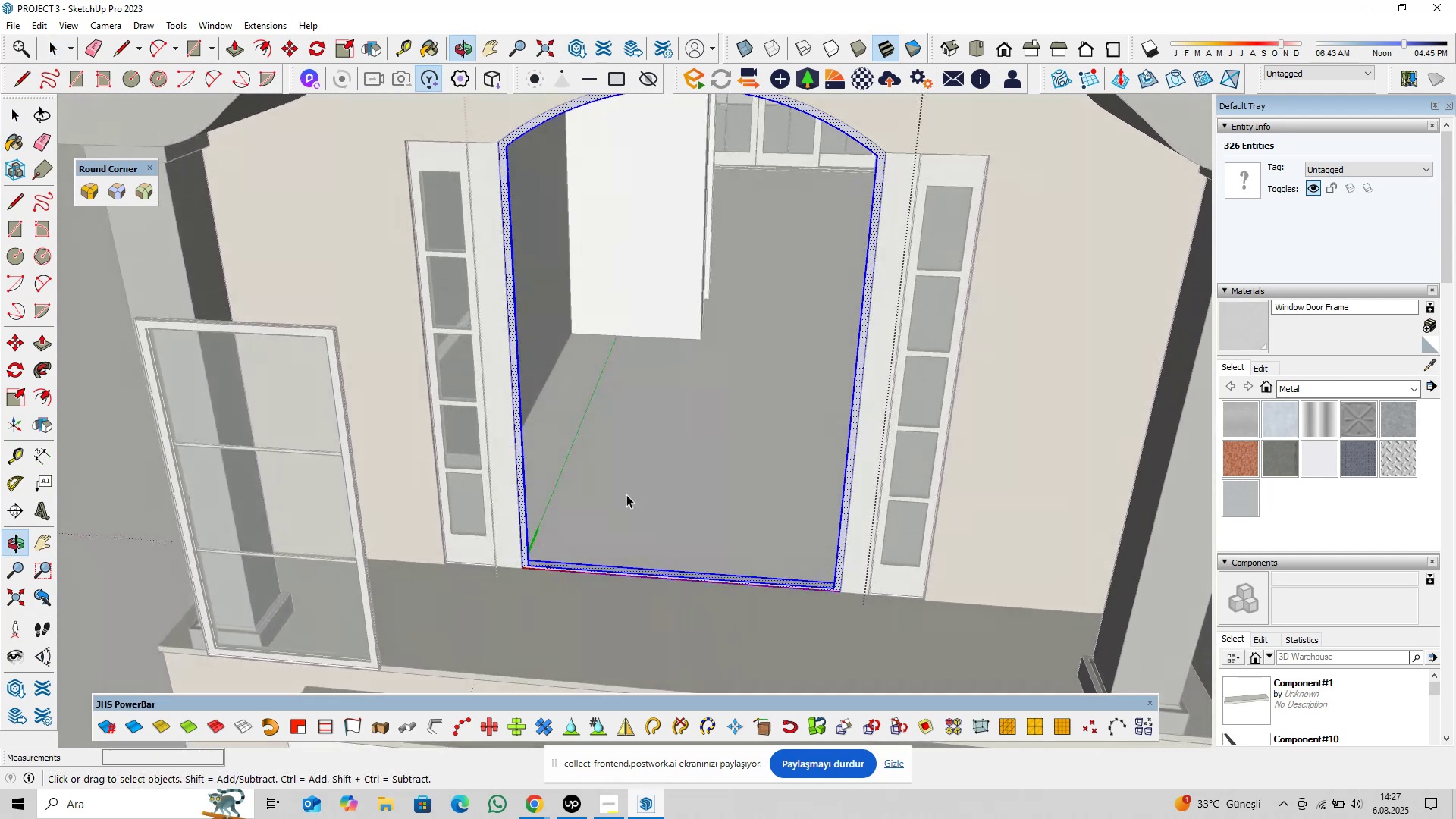 
key(Escape)
 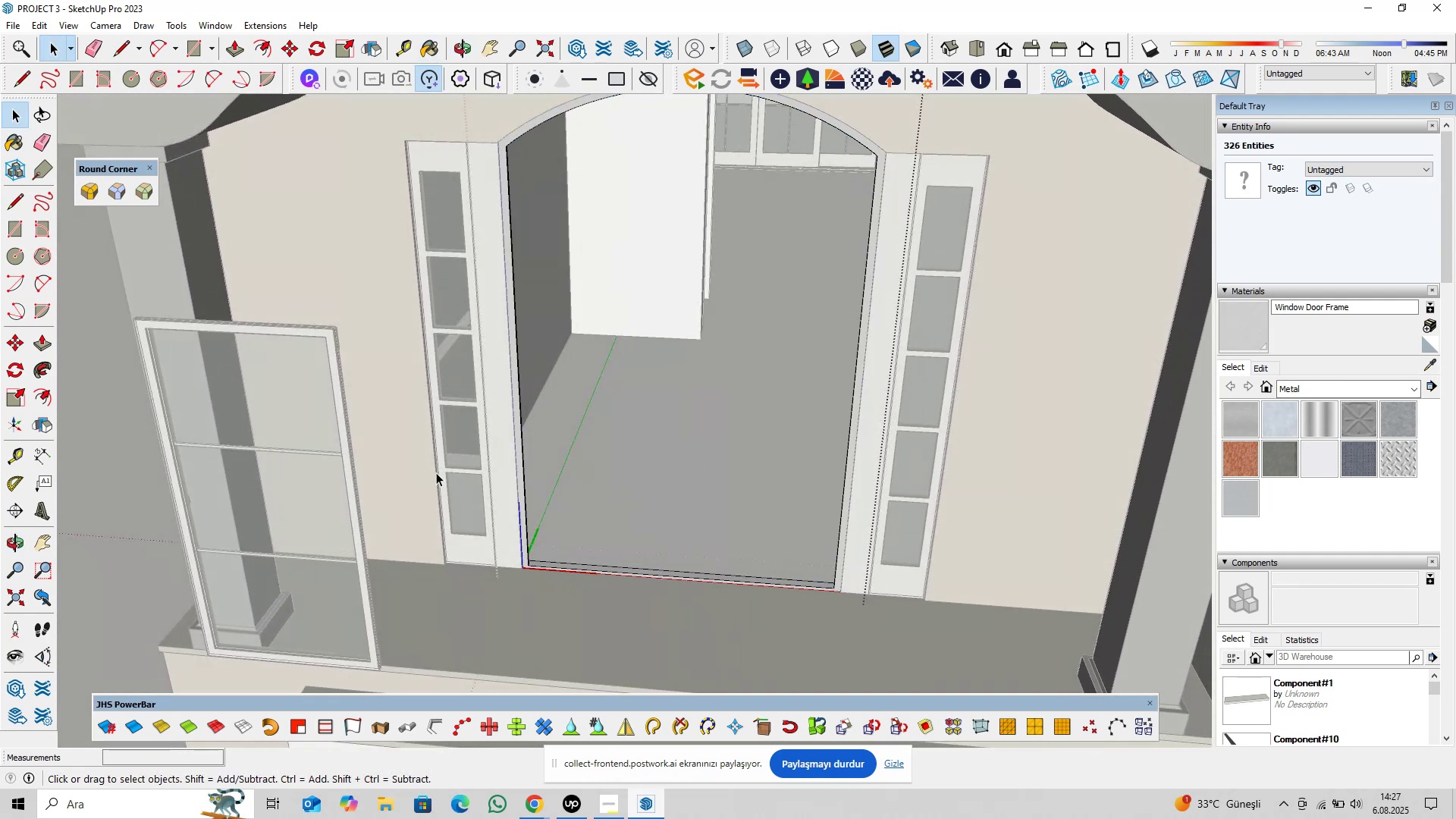 
scroll: coordinate [430, 478], scroll_direction: down, amount: 3.0
 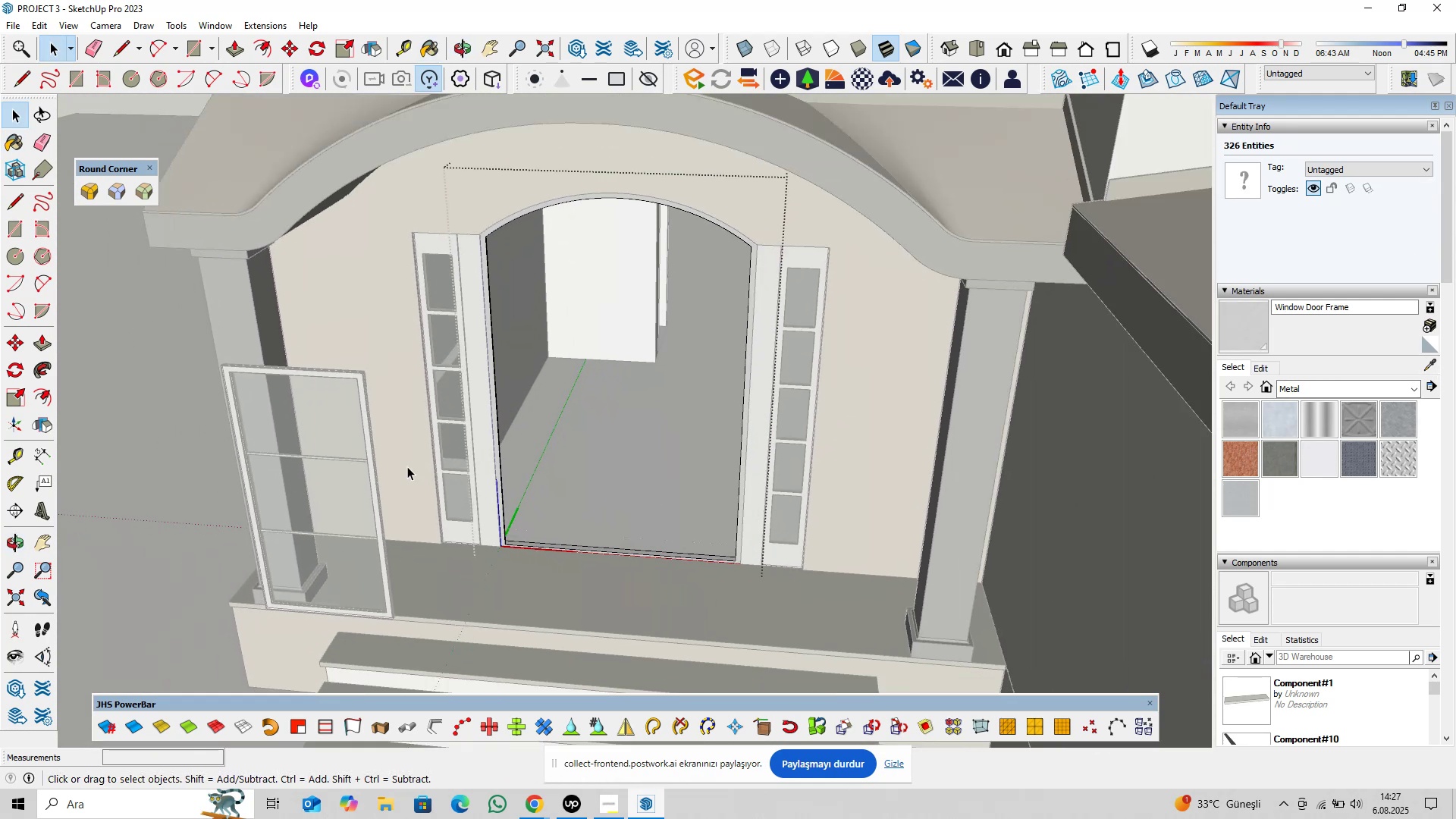 
hold_key(key=ShiftLeft, duration=0.36)
 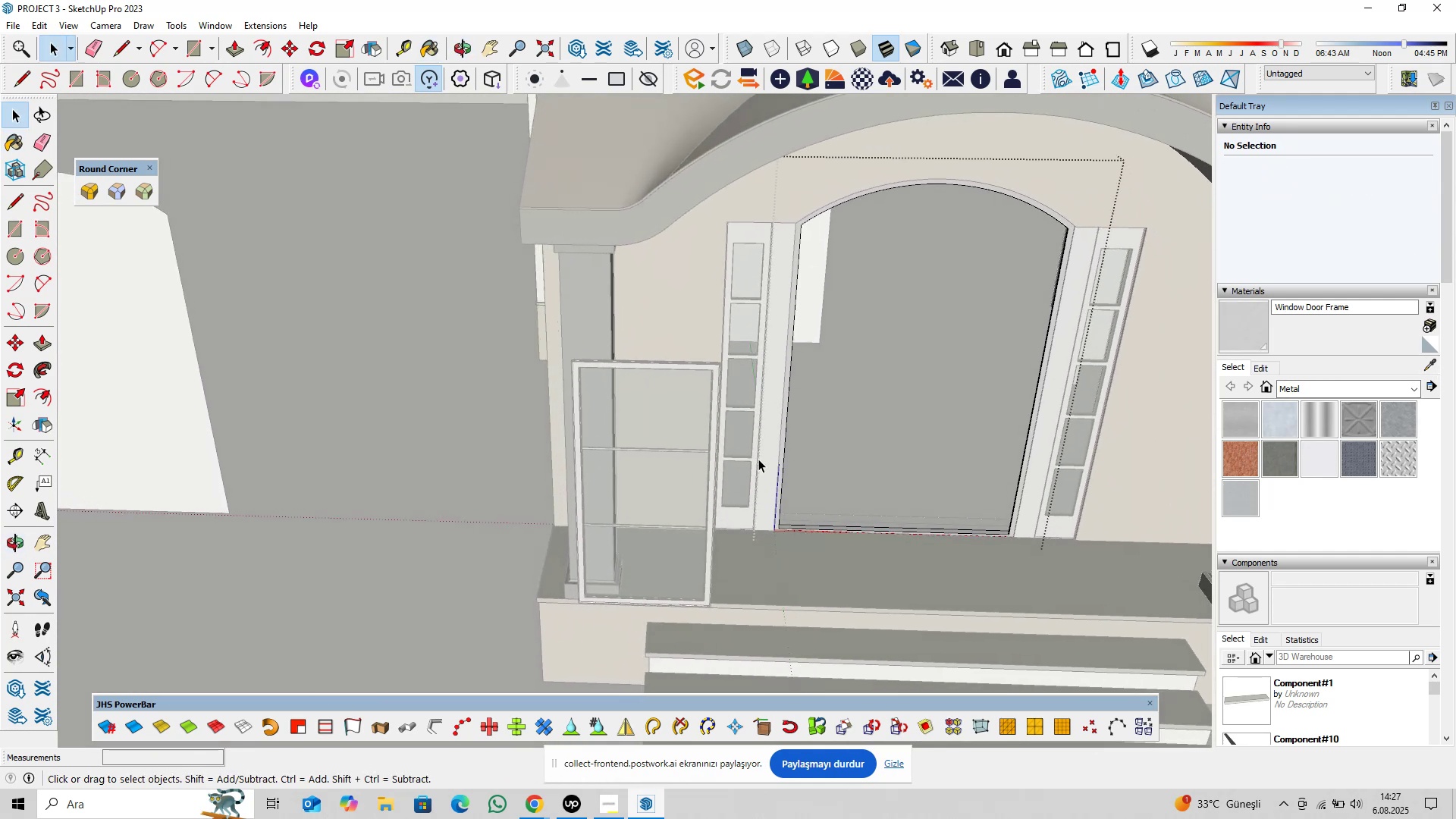 
scroll: coordinate [747, 460], scroll_direction: down, amount: 3.0
 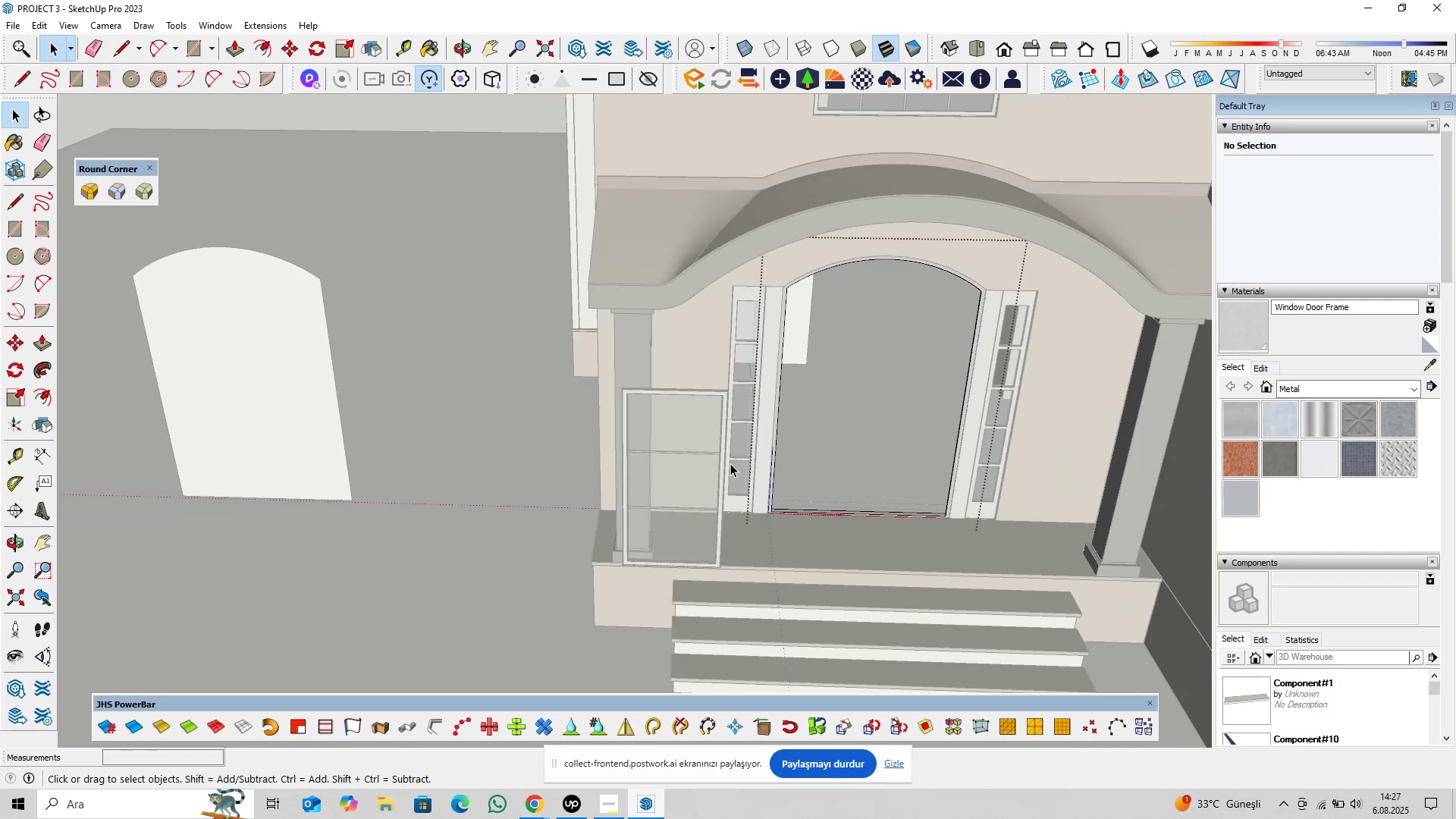 
key(Escape)
 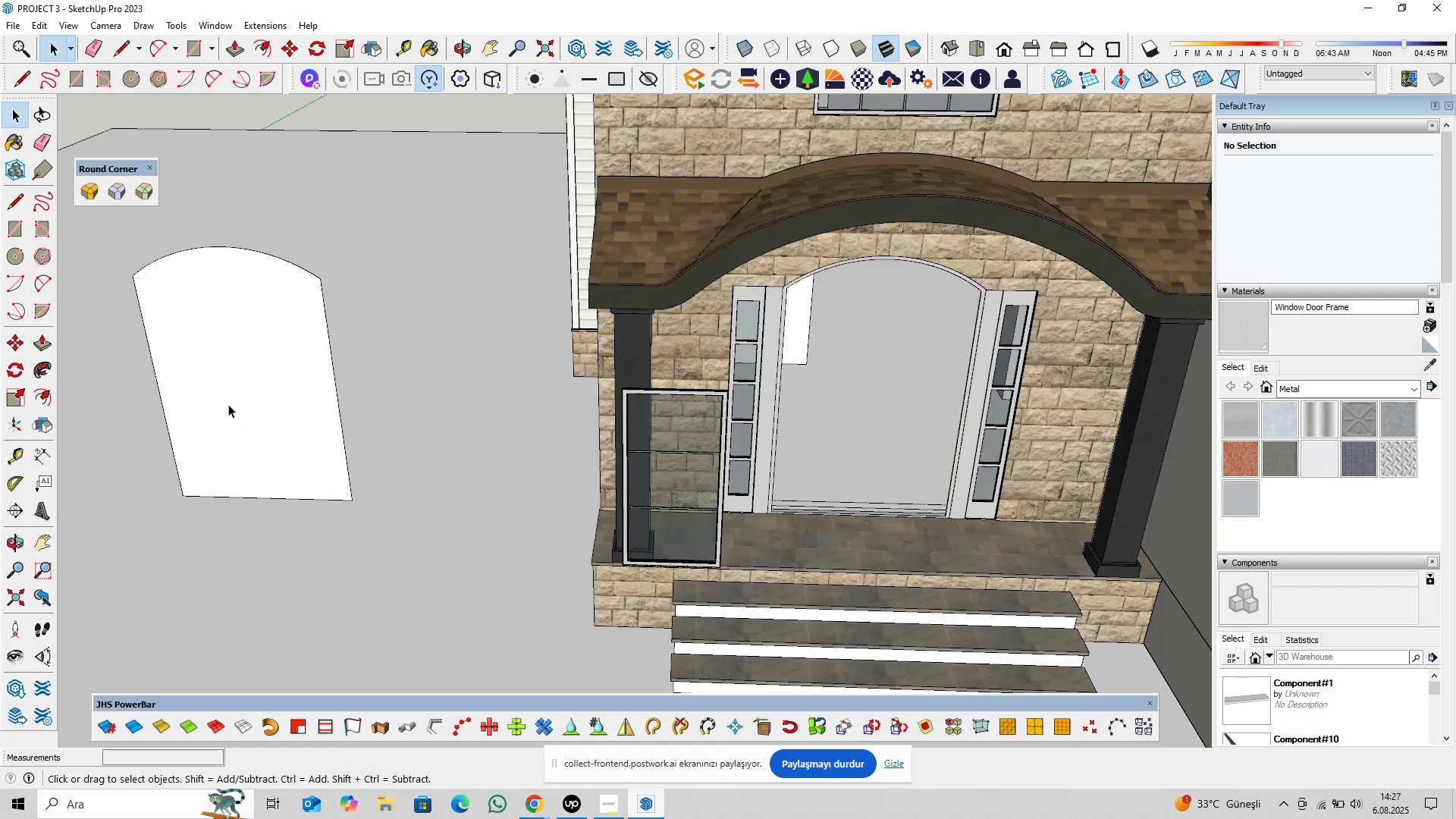 
left_click([228, 404])
 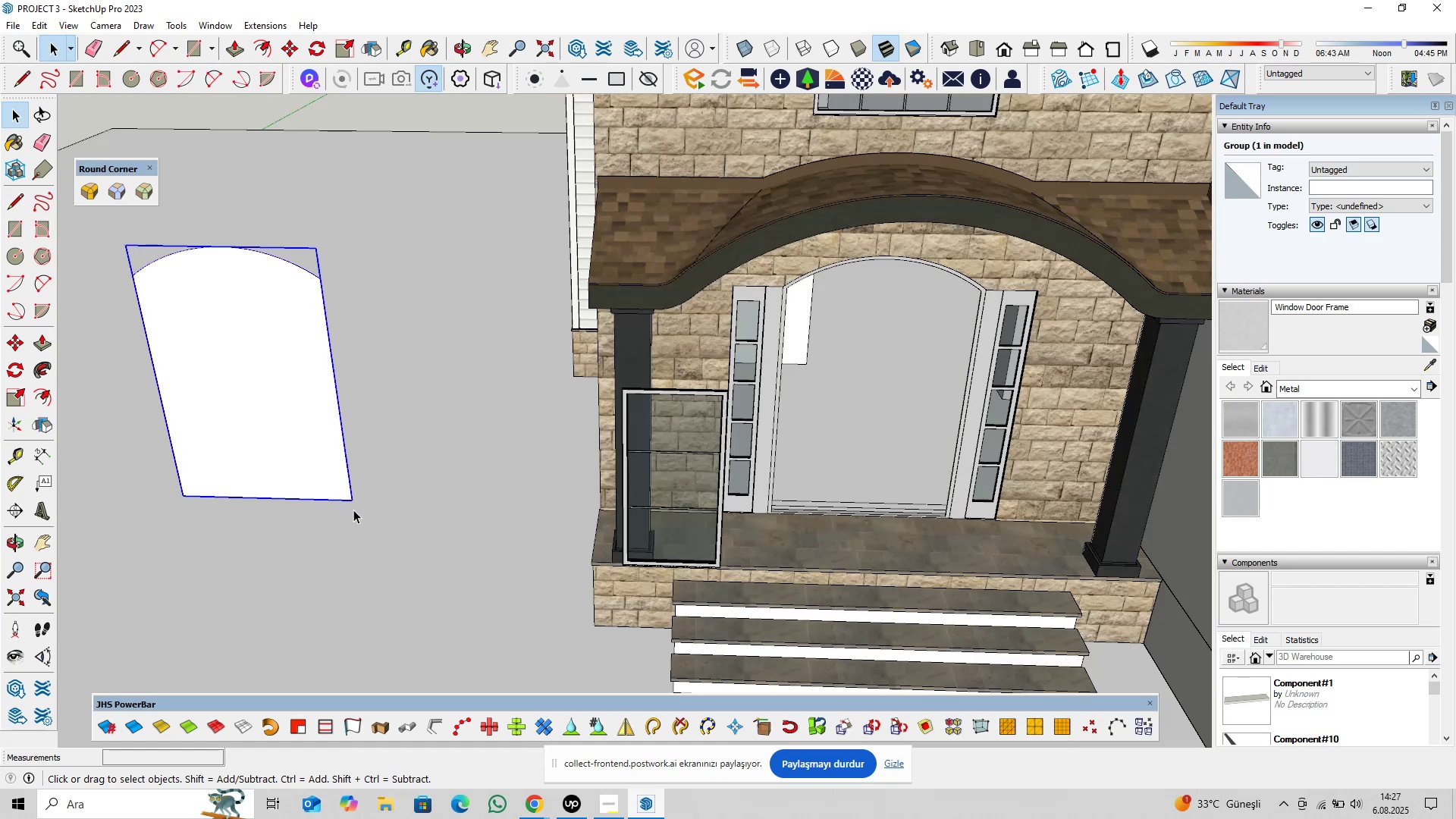 
key(M)
 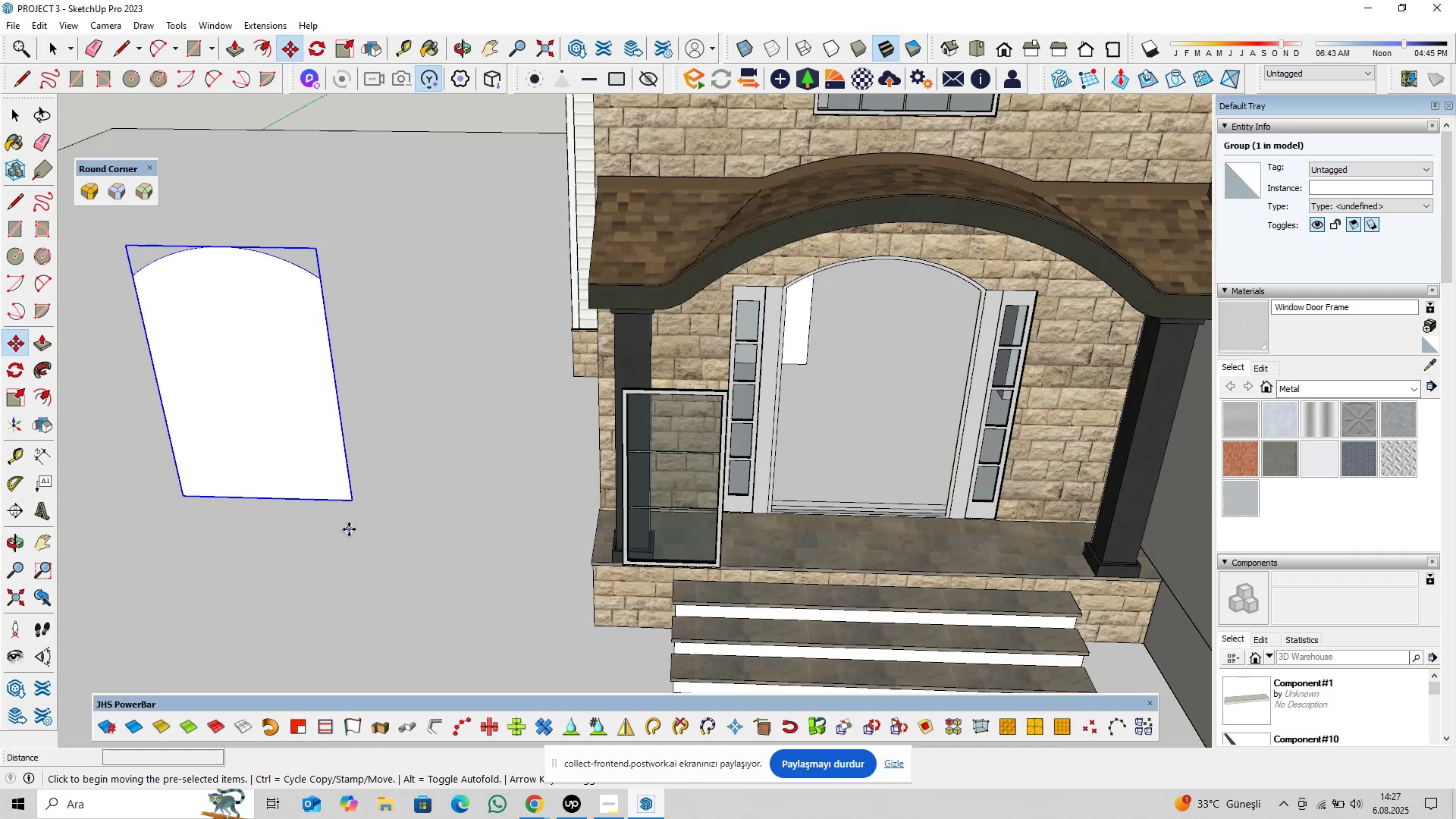 
left_click([349, 529])
 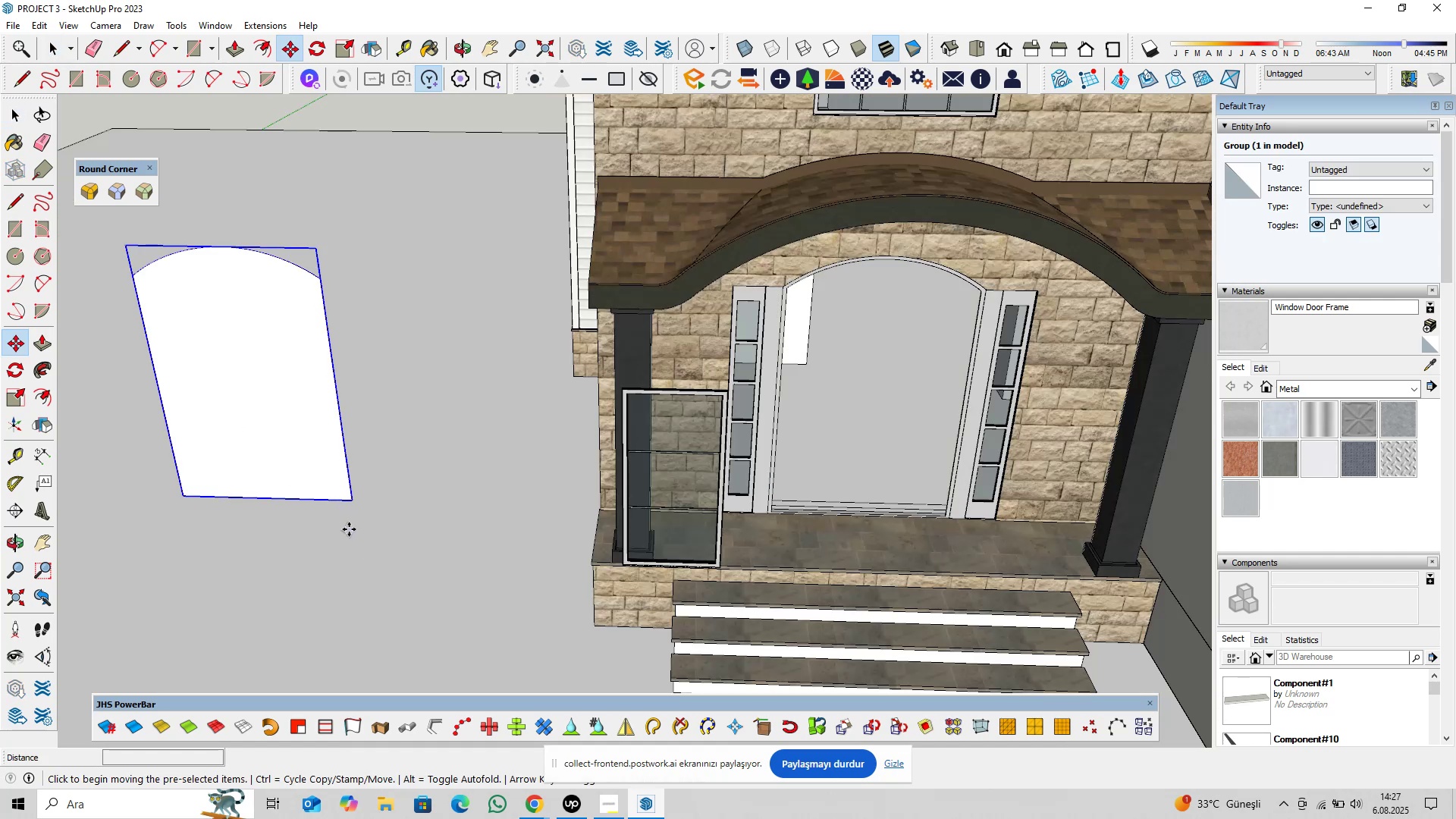 
key(ArrowLeft)
 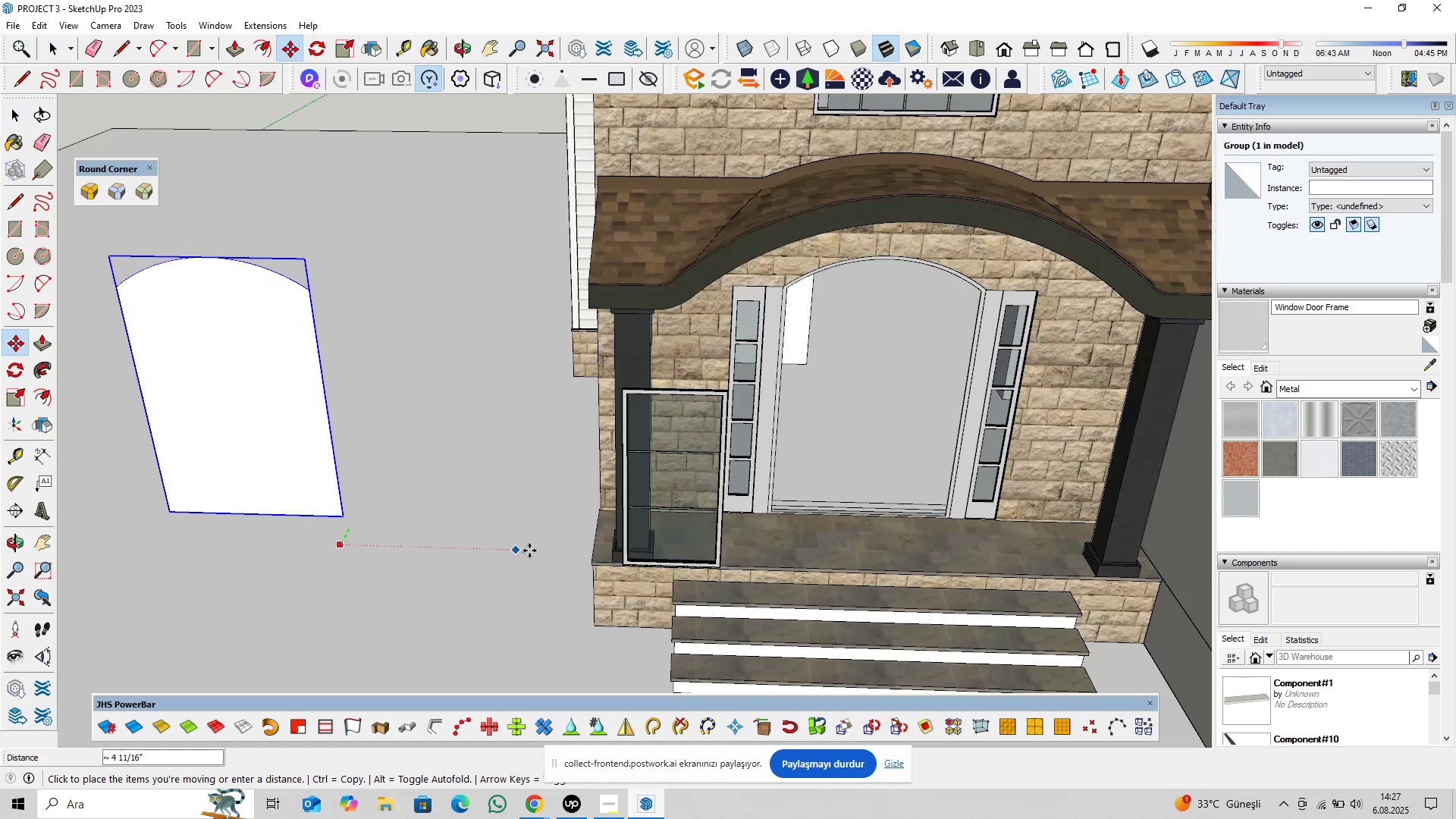 
key(ArrowRight)
 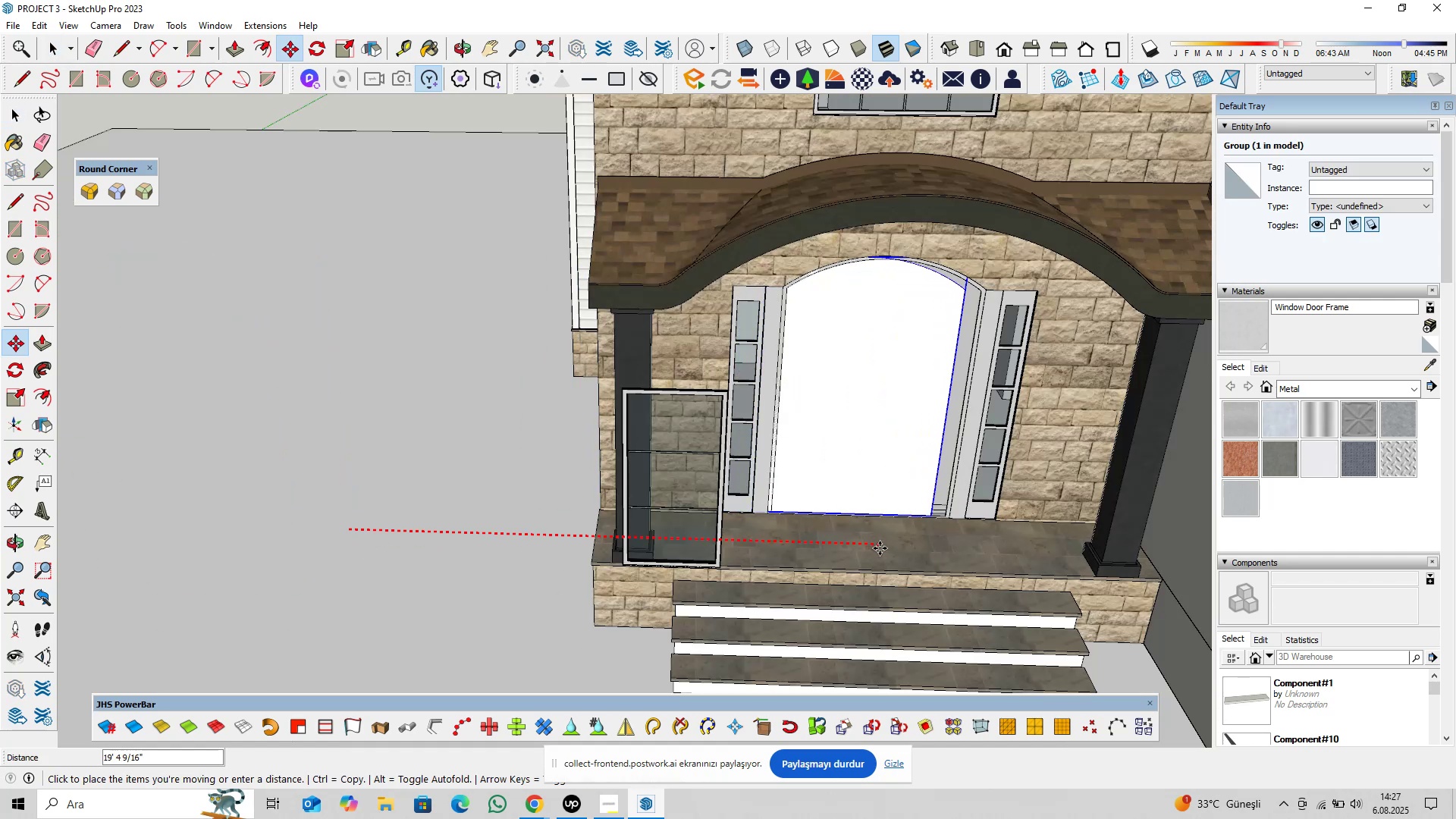 
type(20@)
 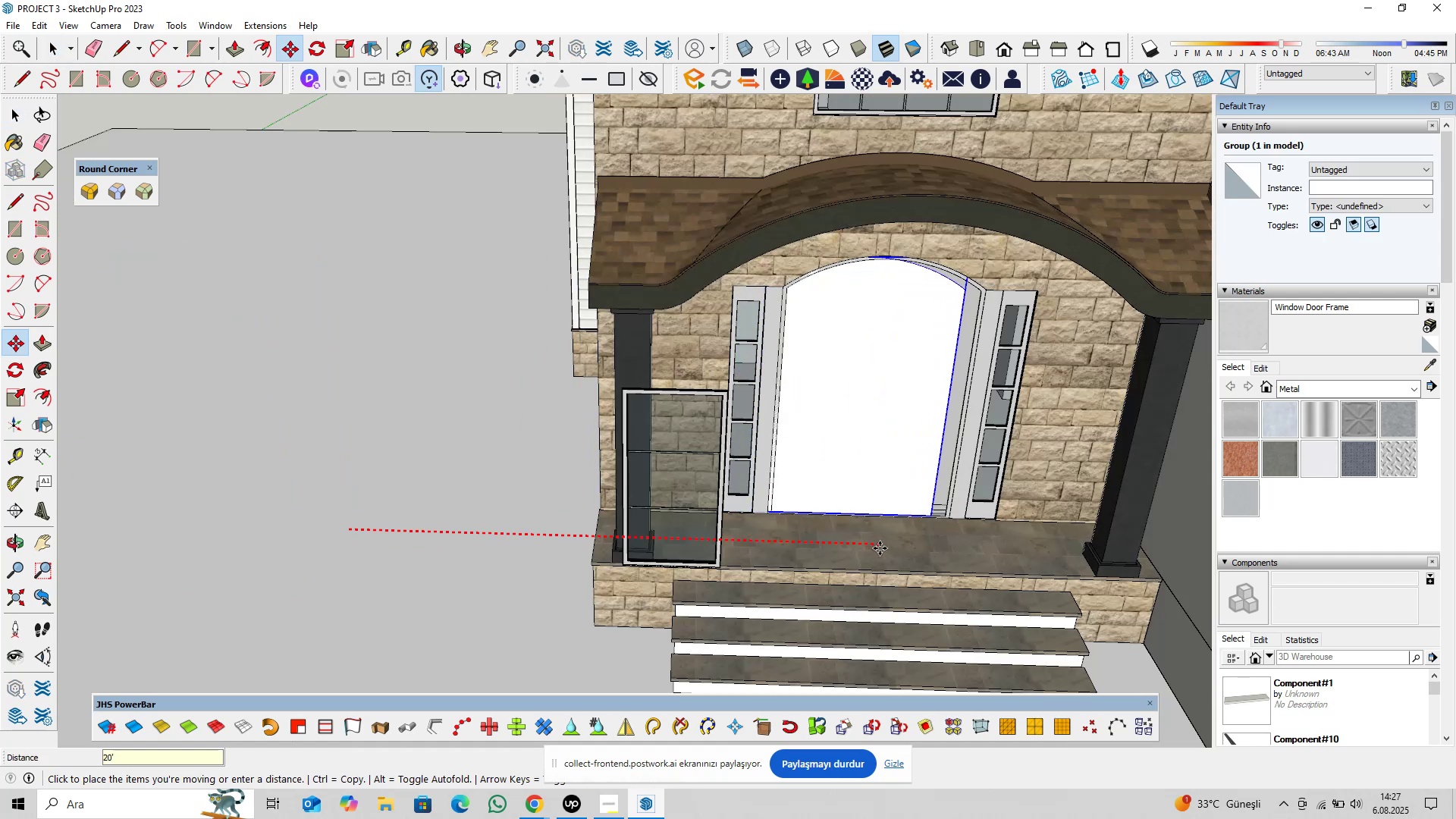 
key(Enter)
 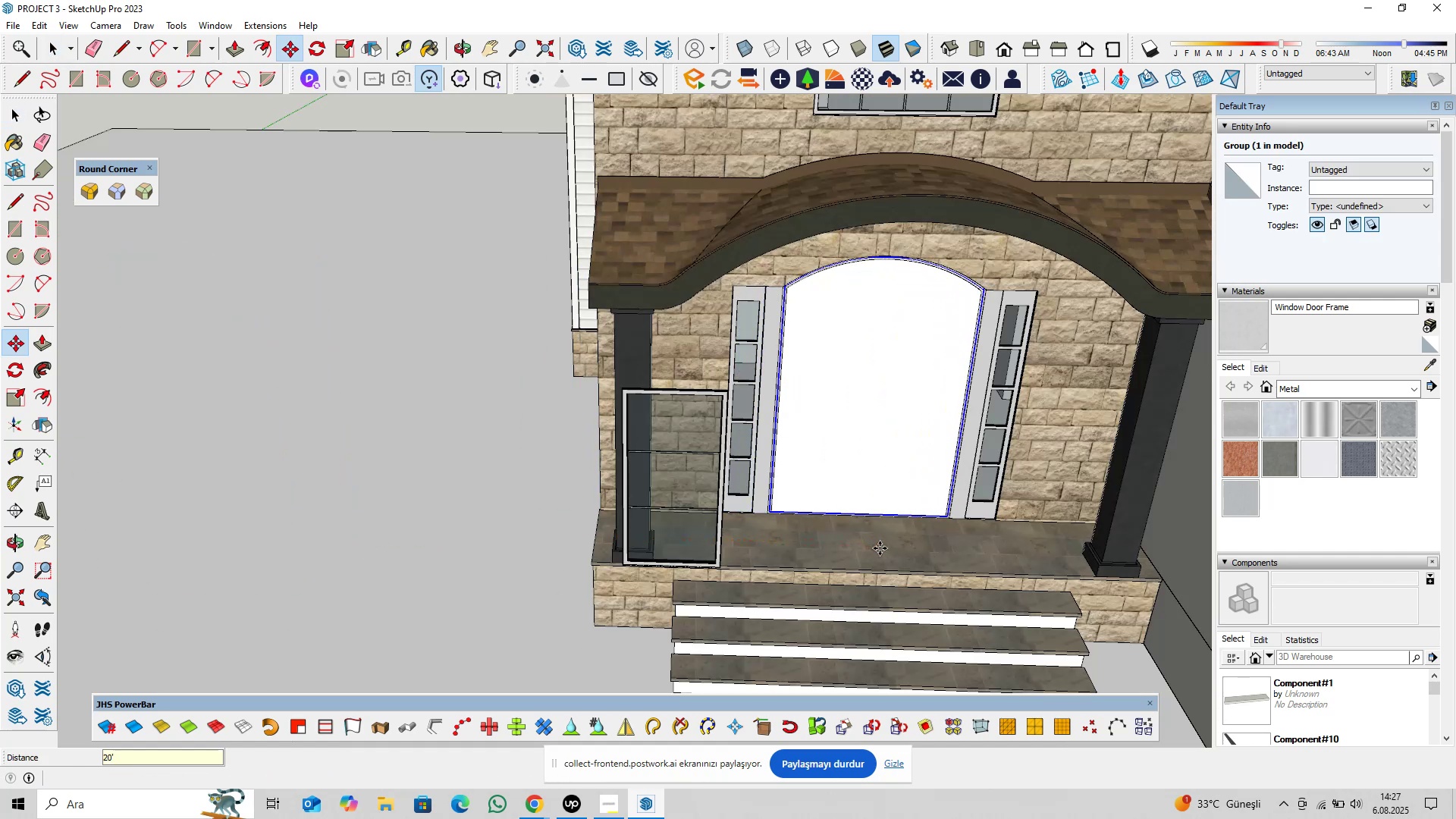 
key(Space)
 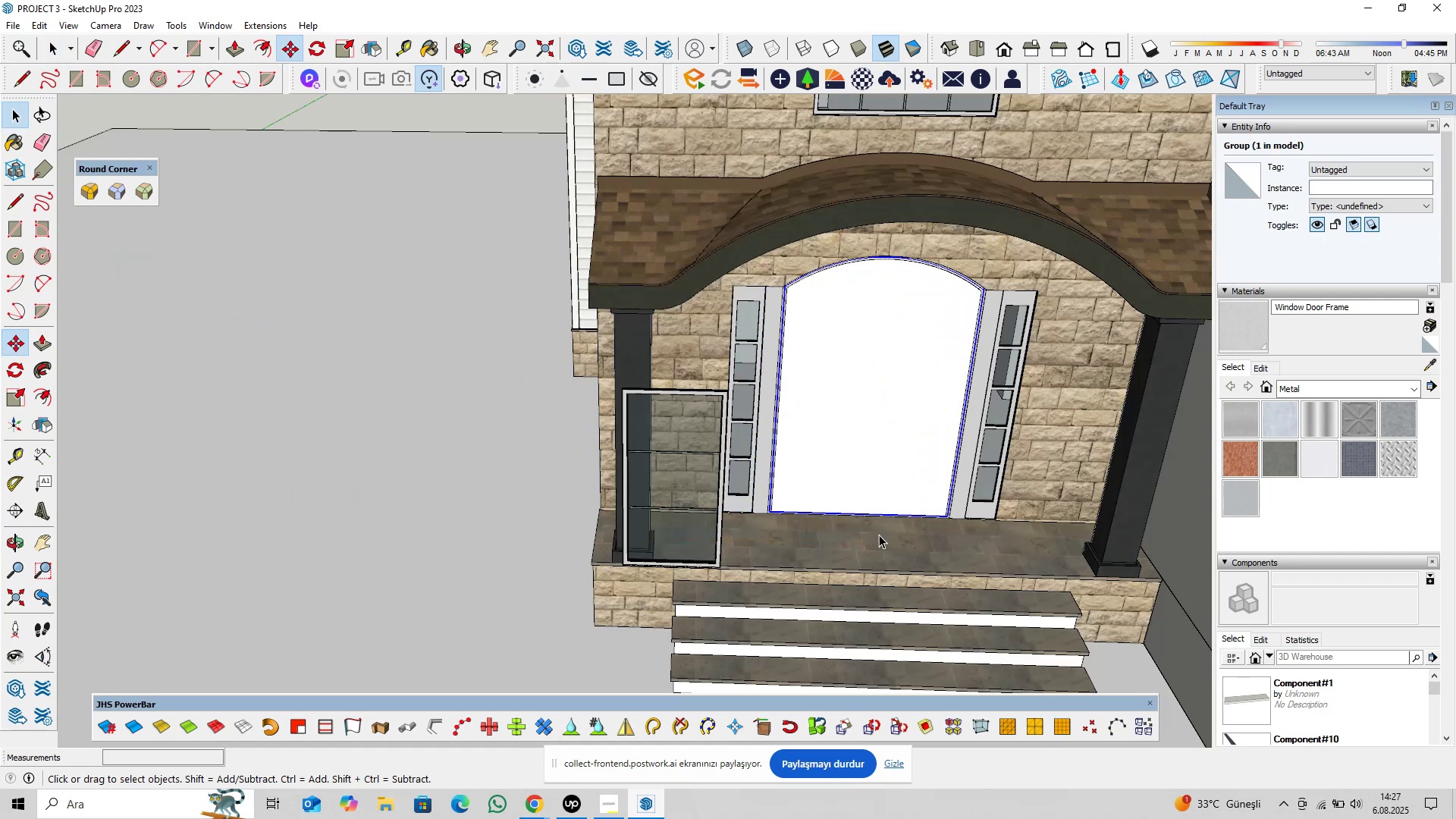 
scroll: coordinate [711, 541], scroll_direction: up, amount: 23.0
 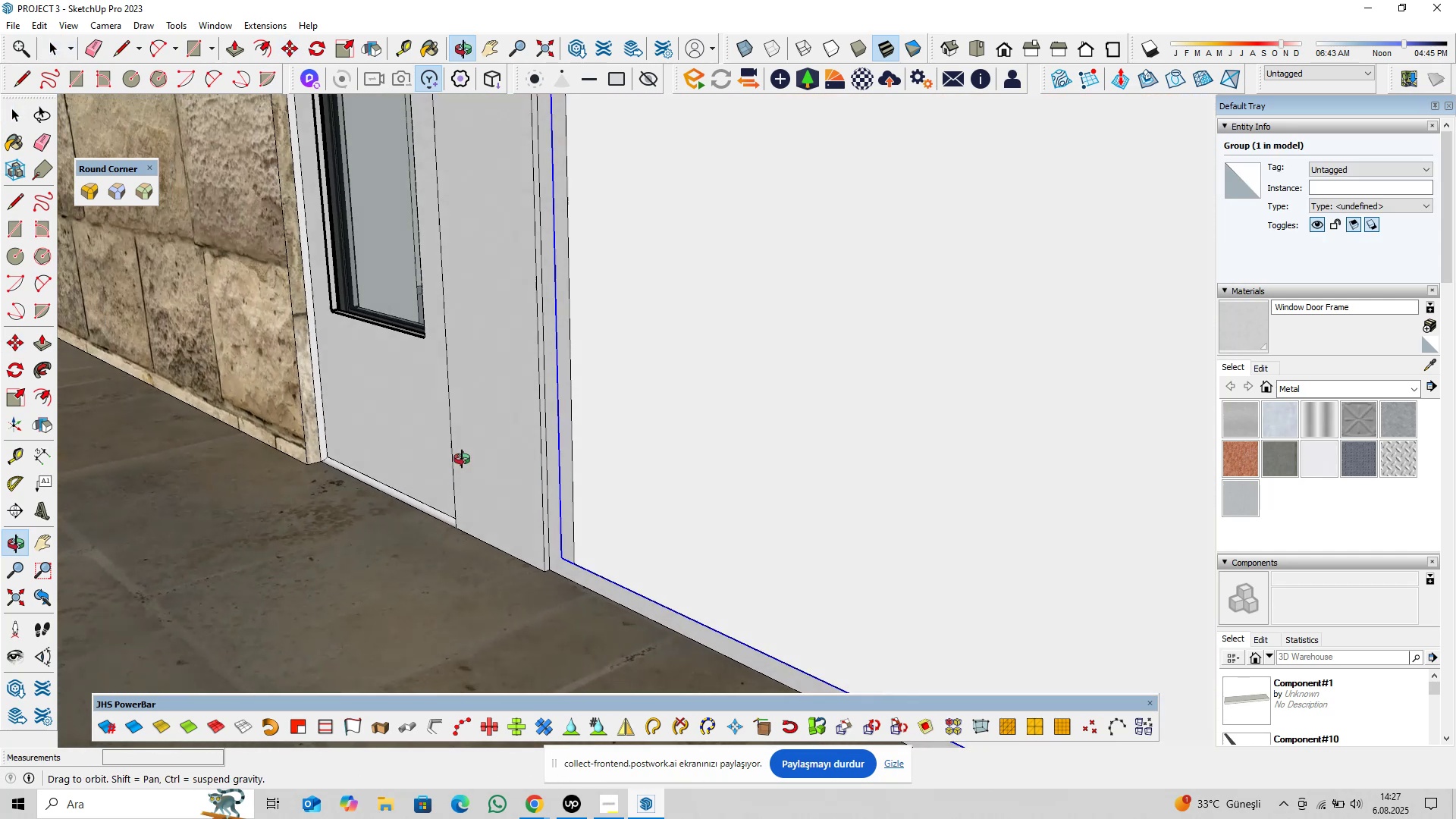 
hold_key(key=ShiftLeft, duration=0.33)
 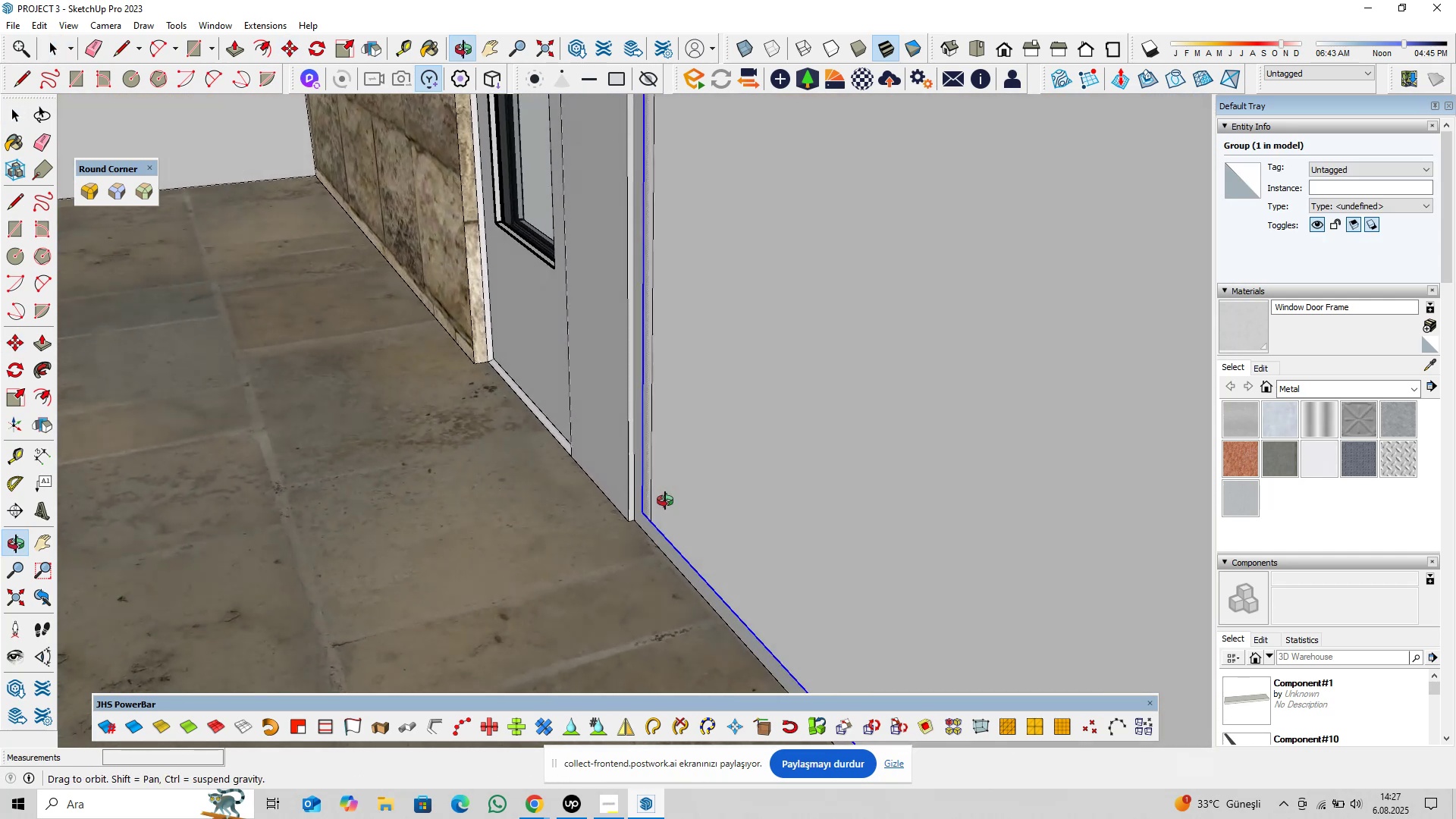 
scroll: coordinate [680, 551], scroll_direction: up, amount: 6.0
 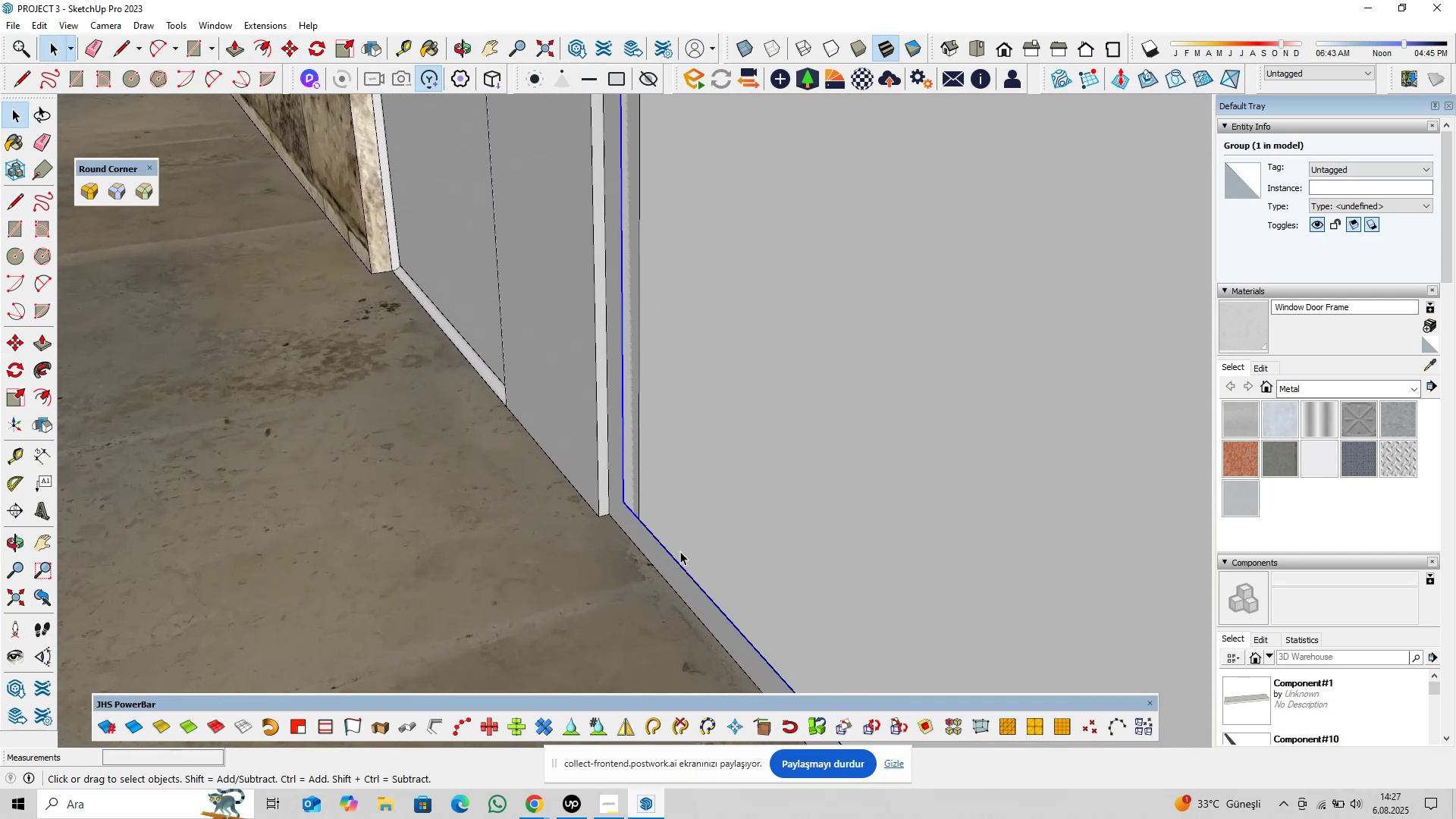 
key(M)
 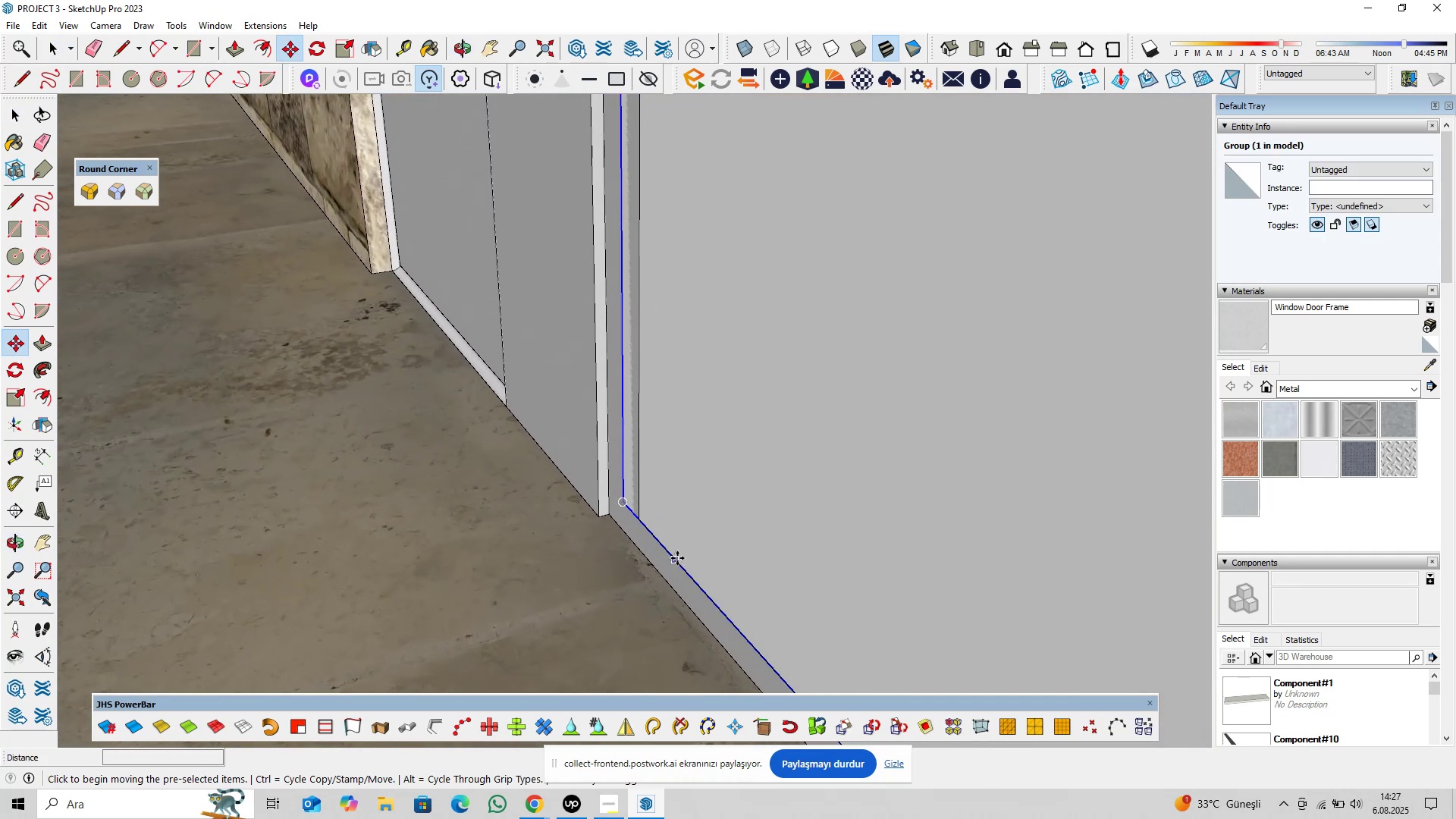 
left_click([677, 558])
 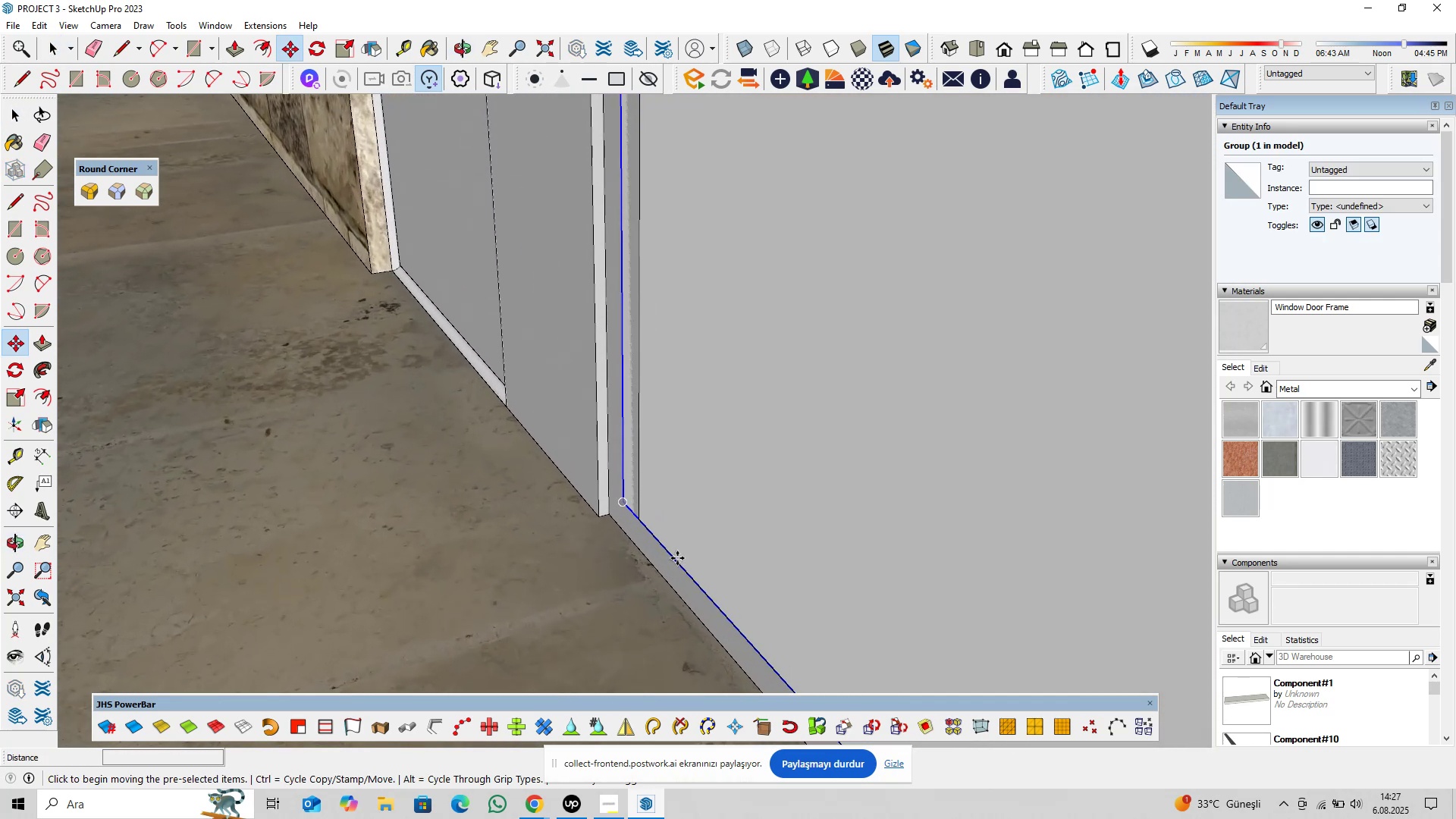 
key(ArrowLeft)
 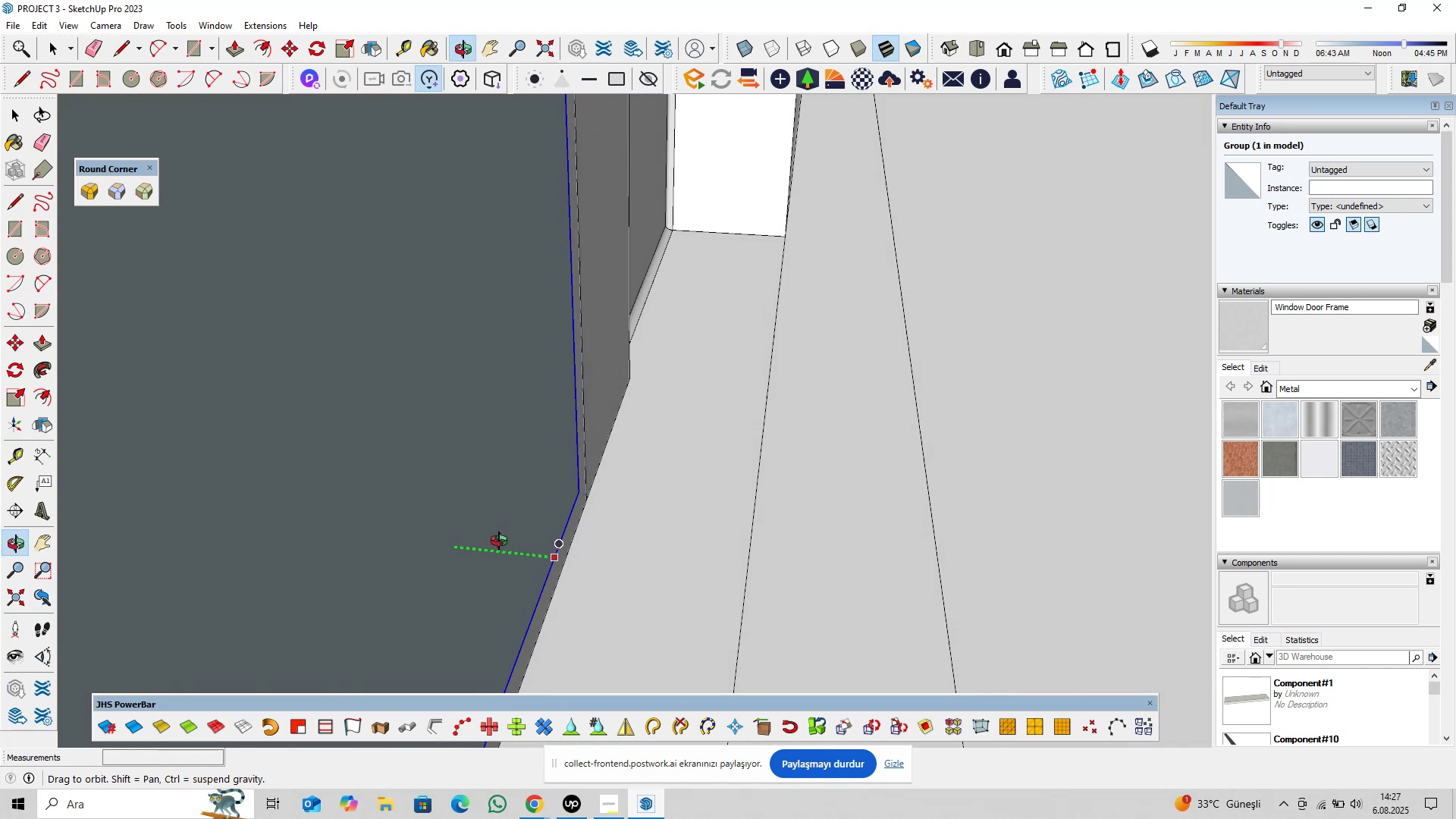 
scroll: coordinate [615, 546], scroll_direction: up, amount: 12.0
 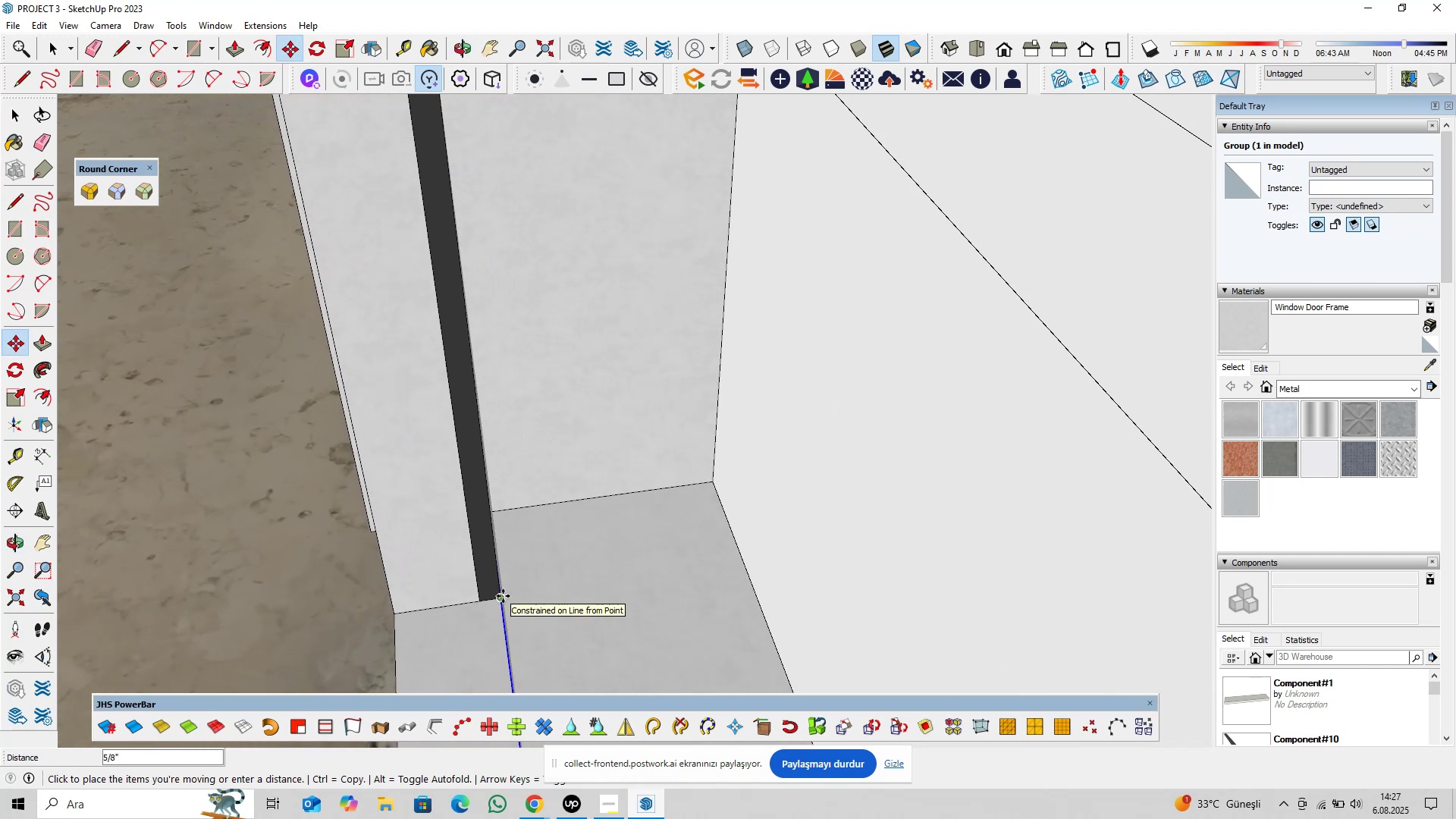 
left_click([503, 597])
 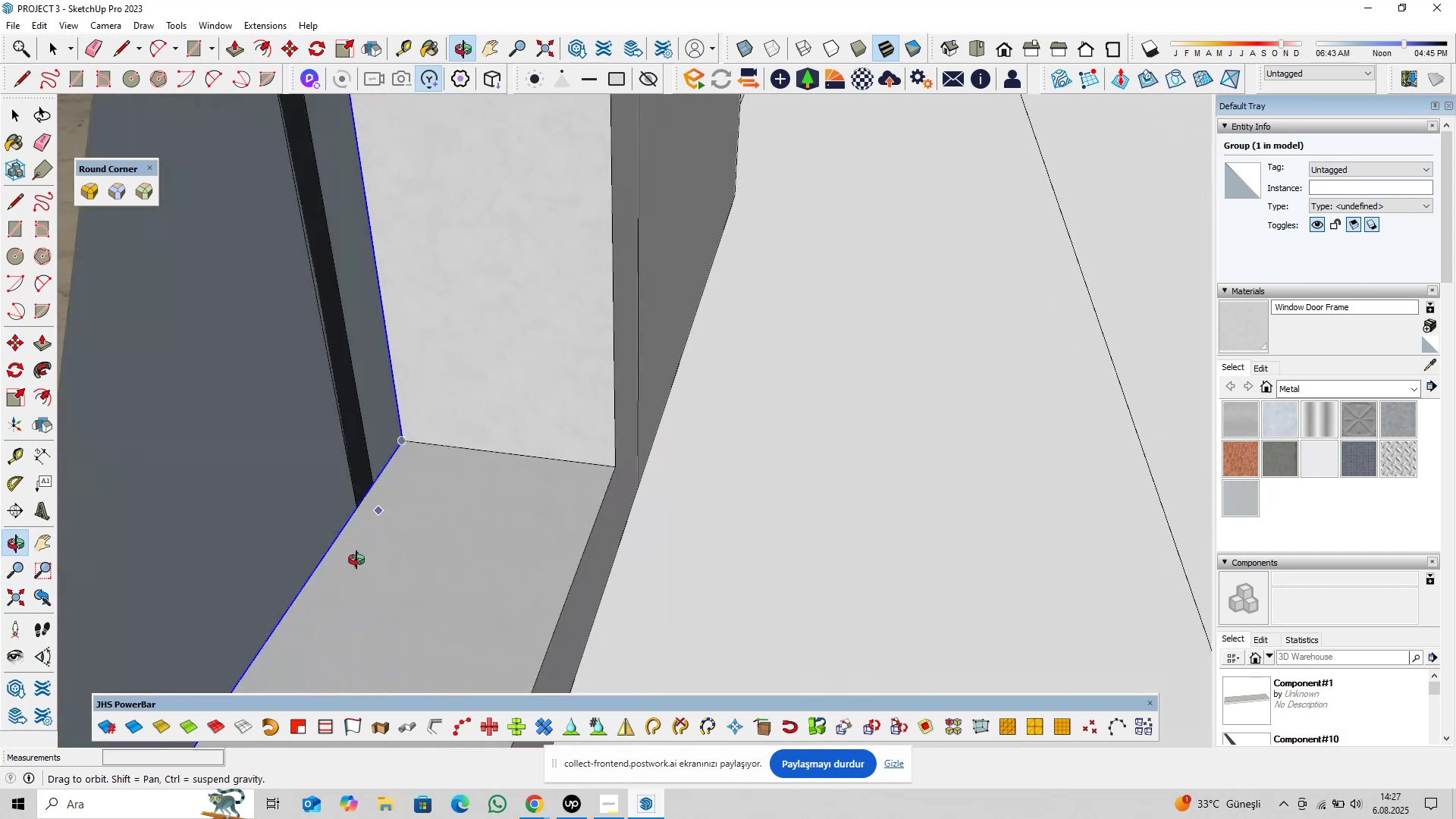 
key(Space)
 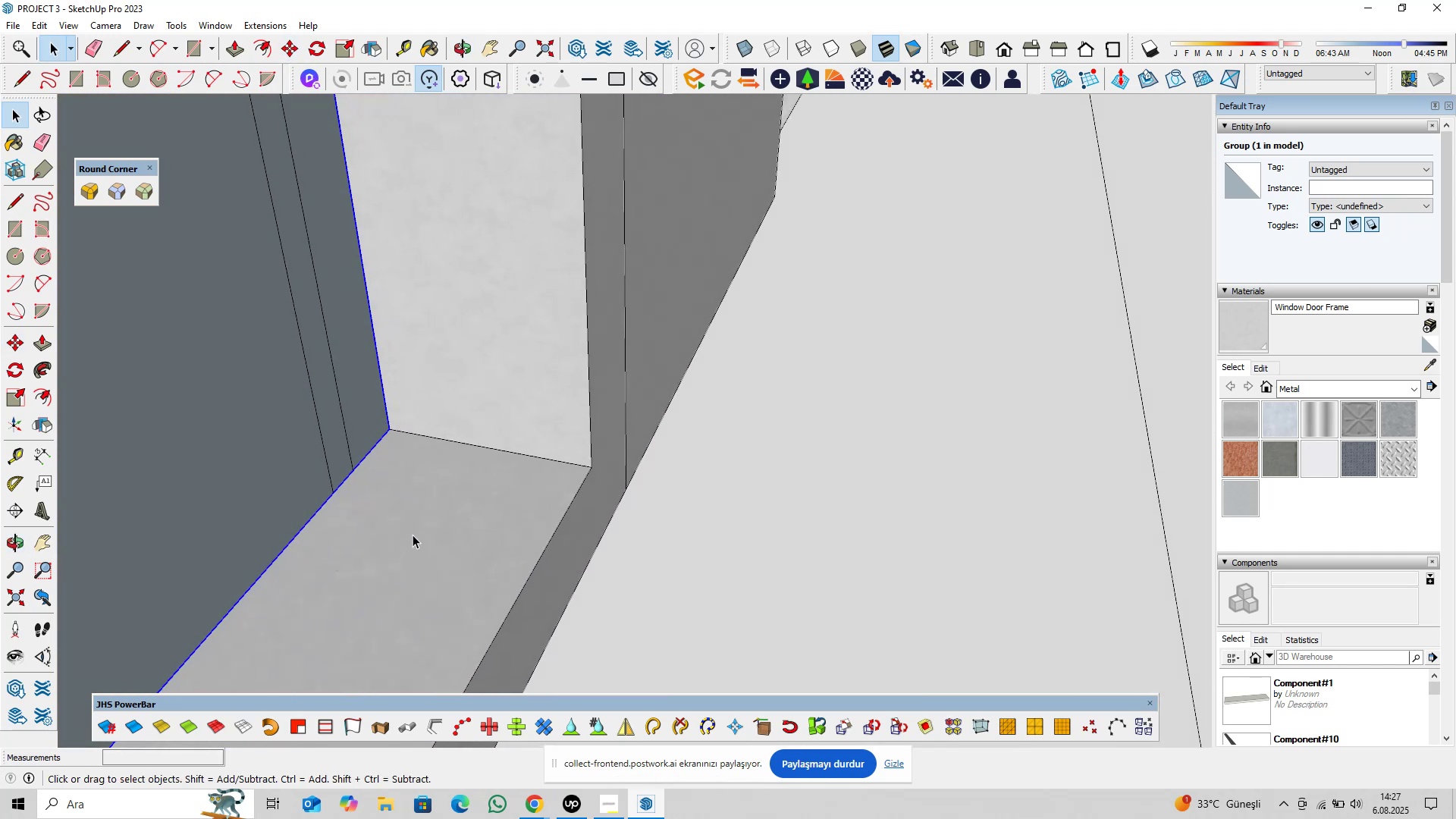 
scroll: coordinate [406, 531], scroll_direction: down, amount: 5.0
 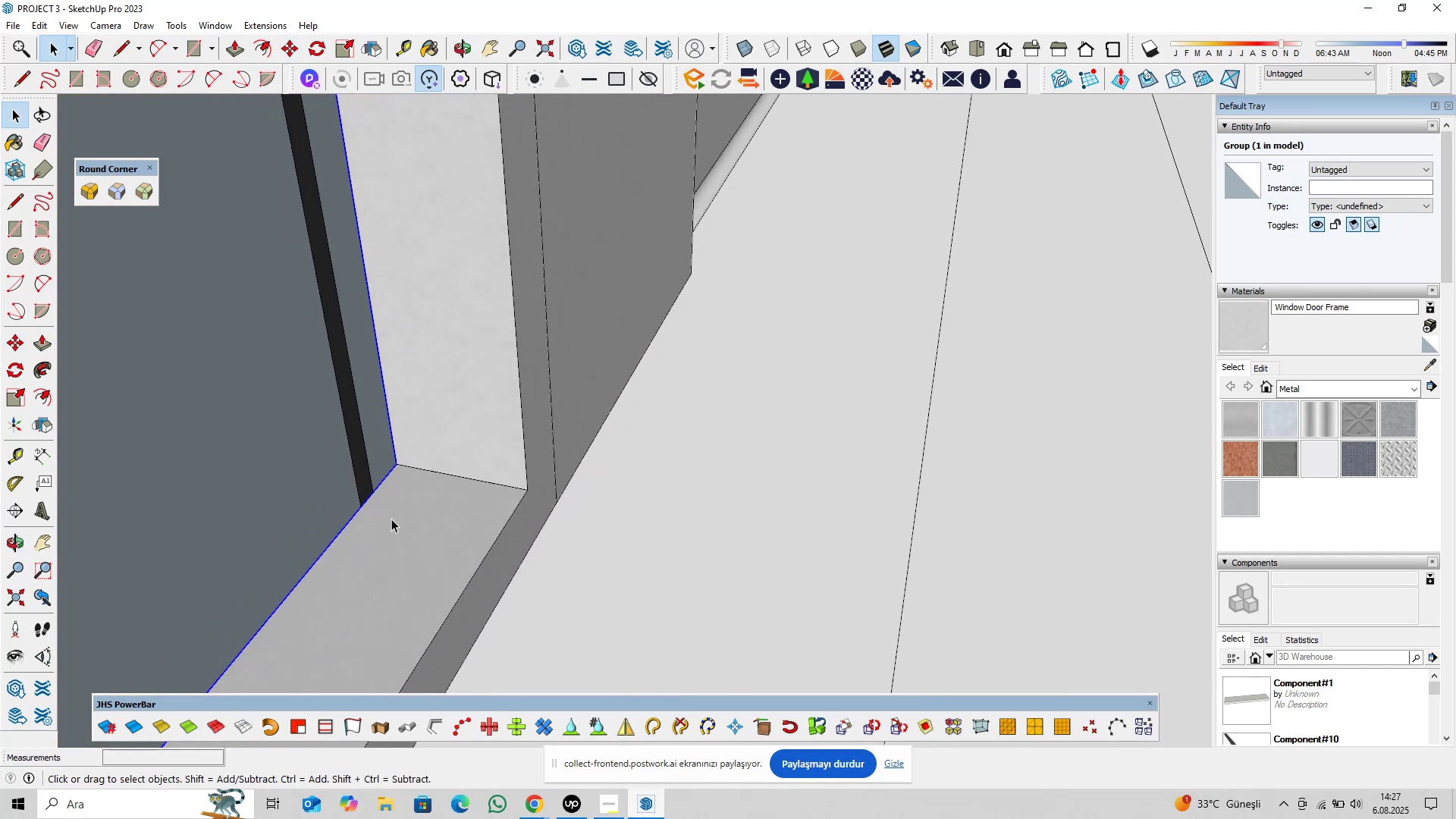 
hold_key(key=ShiftLeft, duration=0.43)
 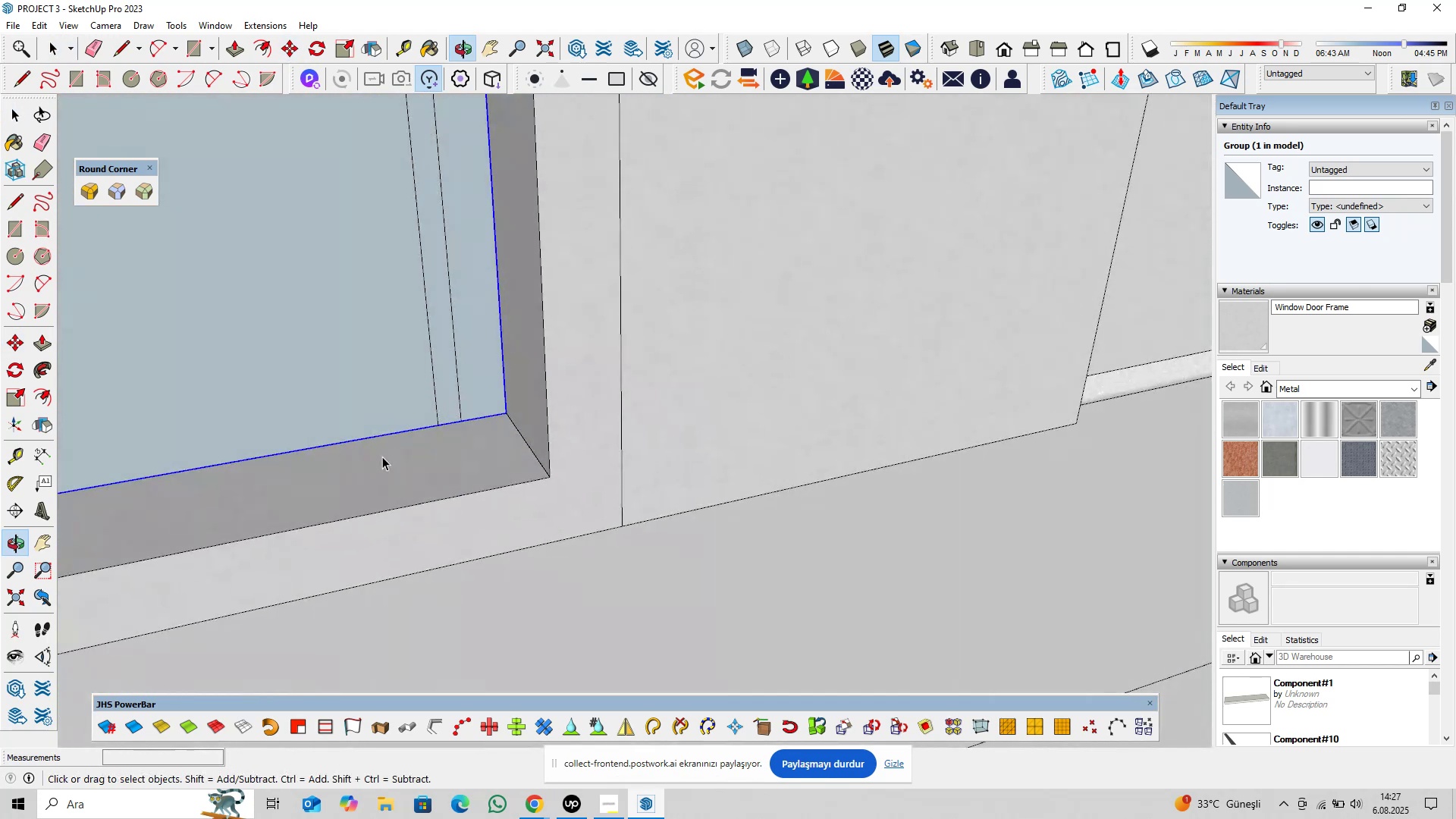 
scroll: coordinate [459, 441], scroll_direction: down, amount: 11.0
 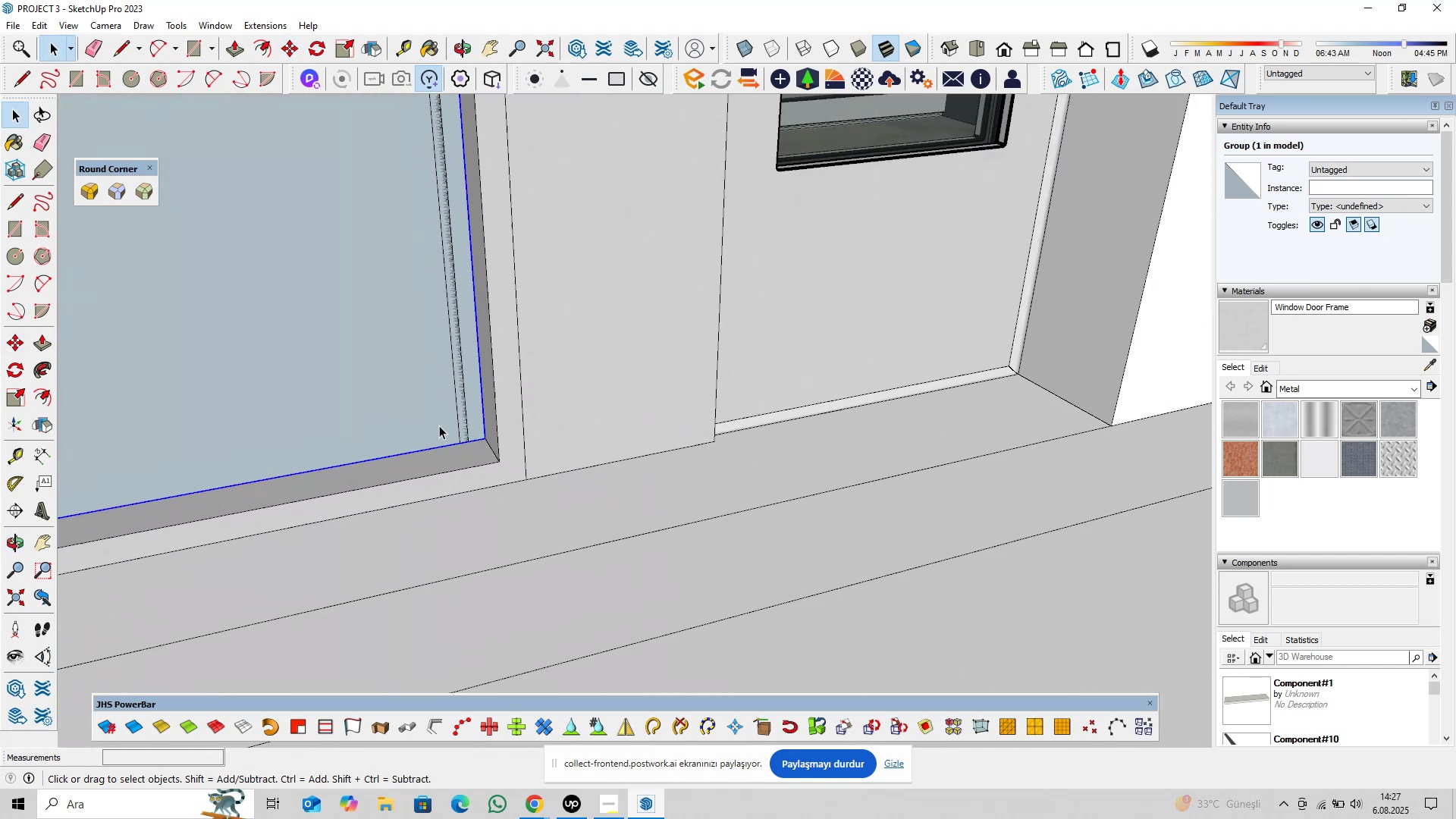 
hold_key(key=ShiftLeft, duration=0.45)
 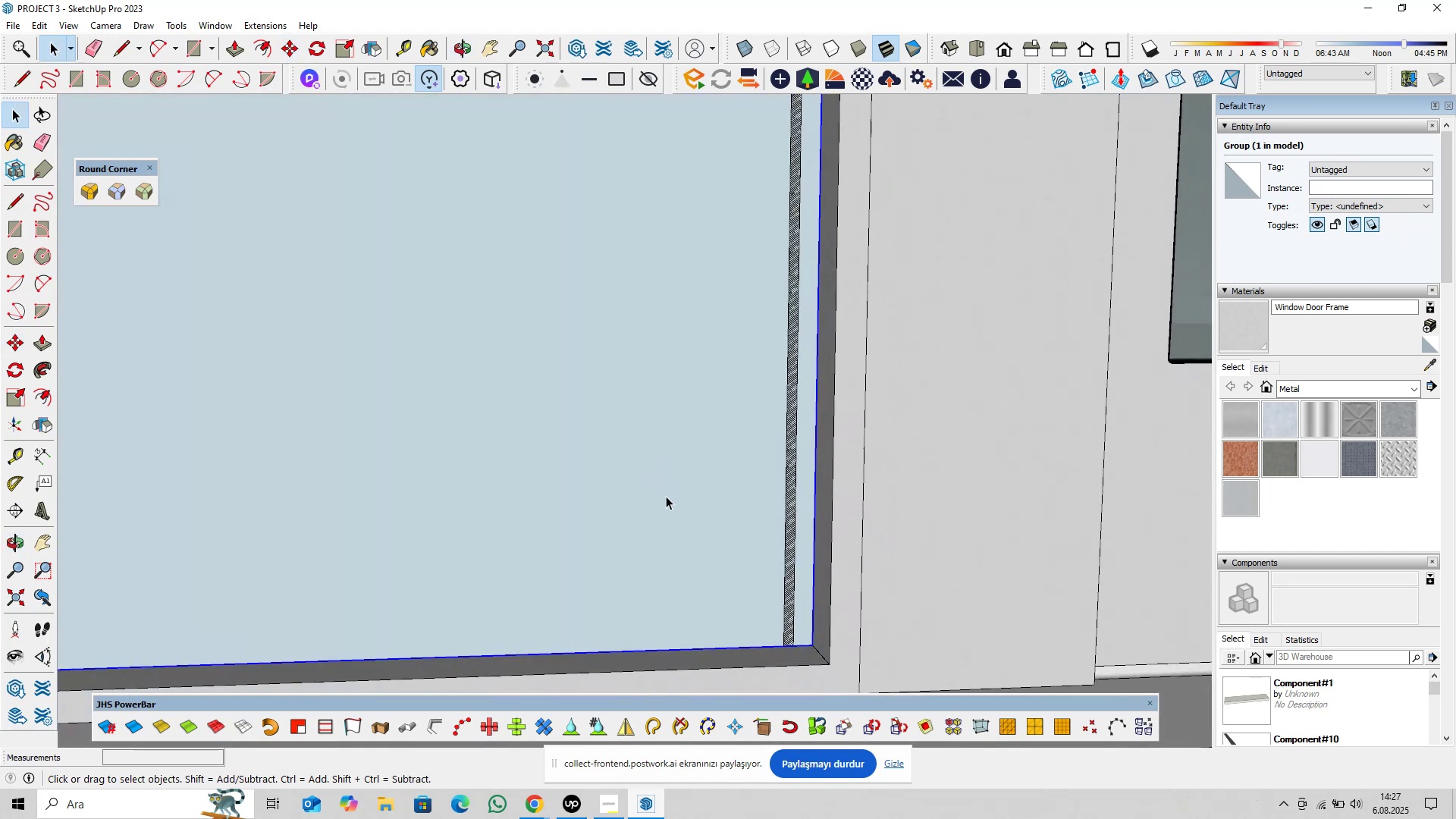 
scroll: coordinate [653, 540], scroll_direction: down, amount: 12.0
 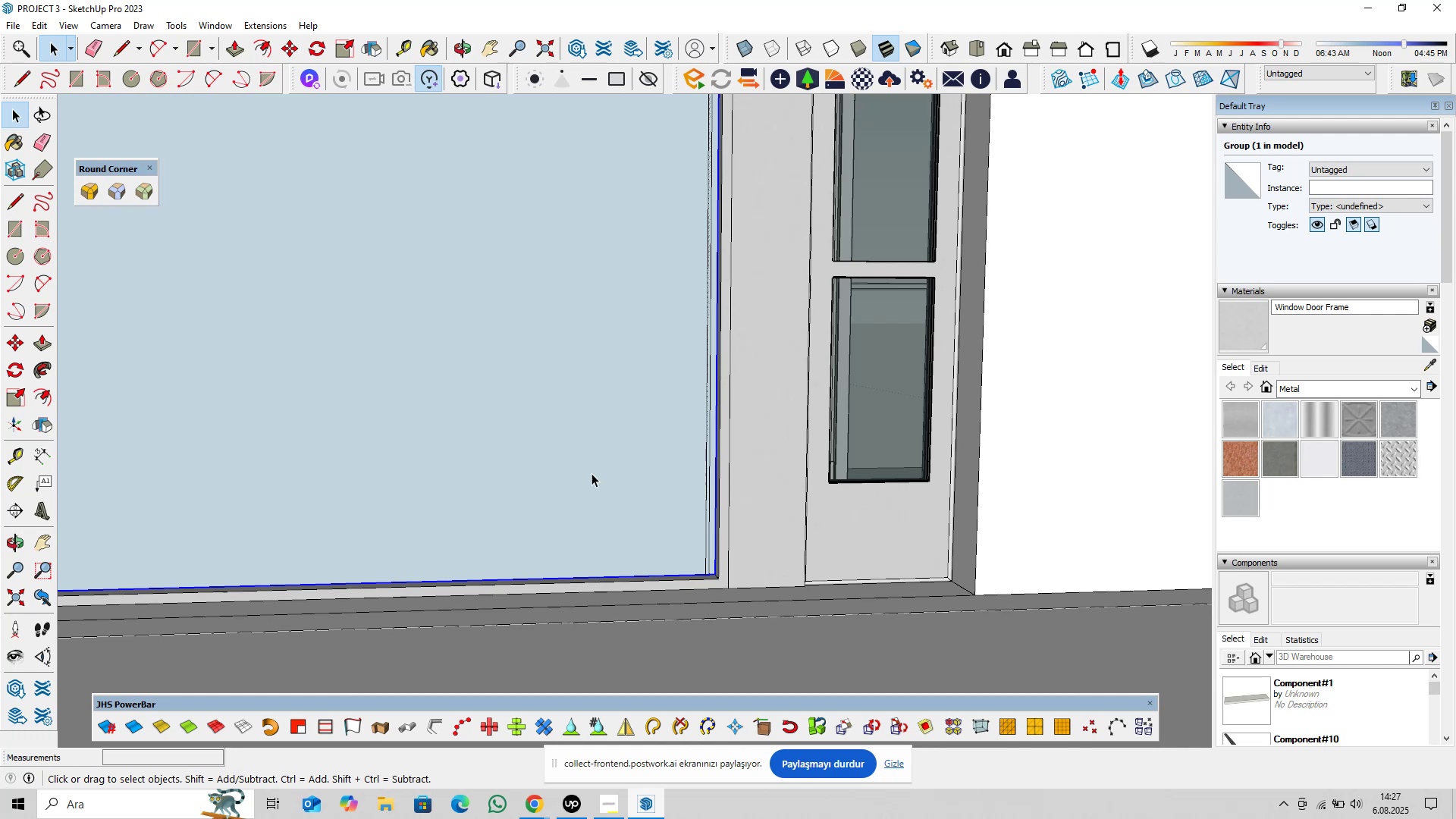 
hold_key(key=ShiftLeft, duration=0.42)
 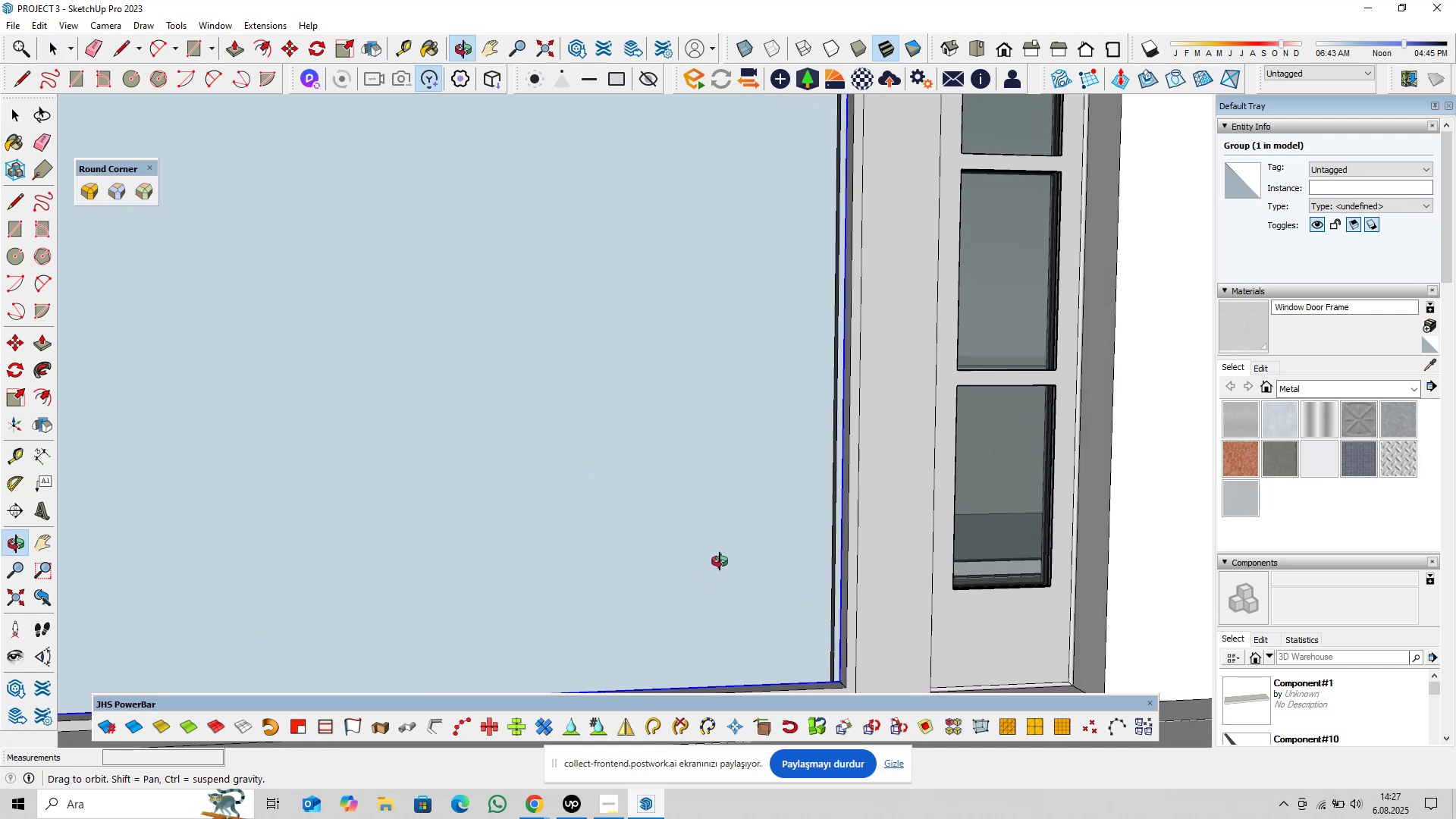 
hold_key(key=ShiftLeft, duration=0.47)
 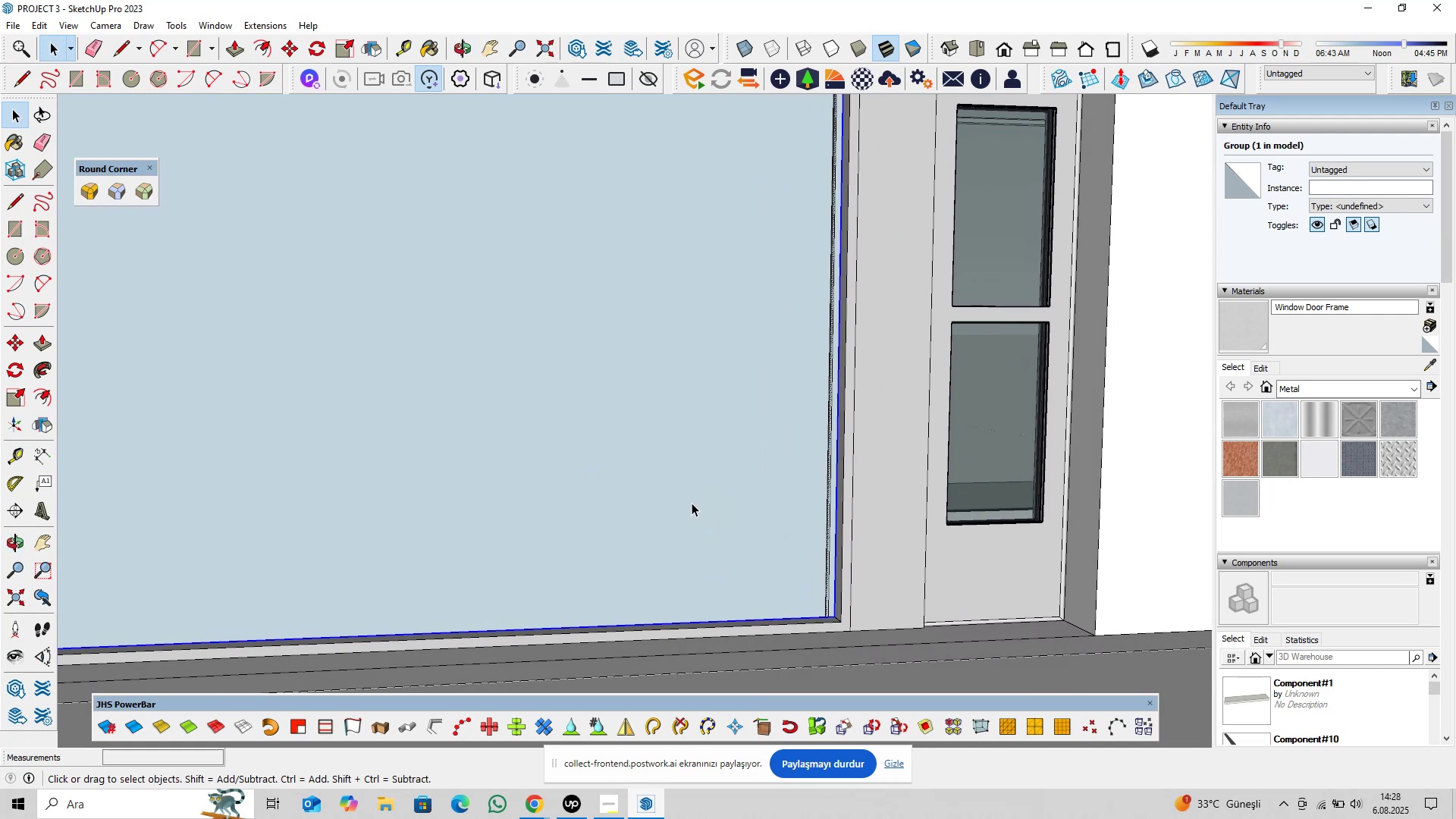 
scroll: coordinate [847, 608], scroll_direction: up, amount: 14.0
 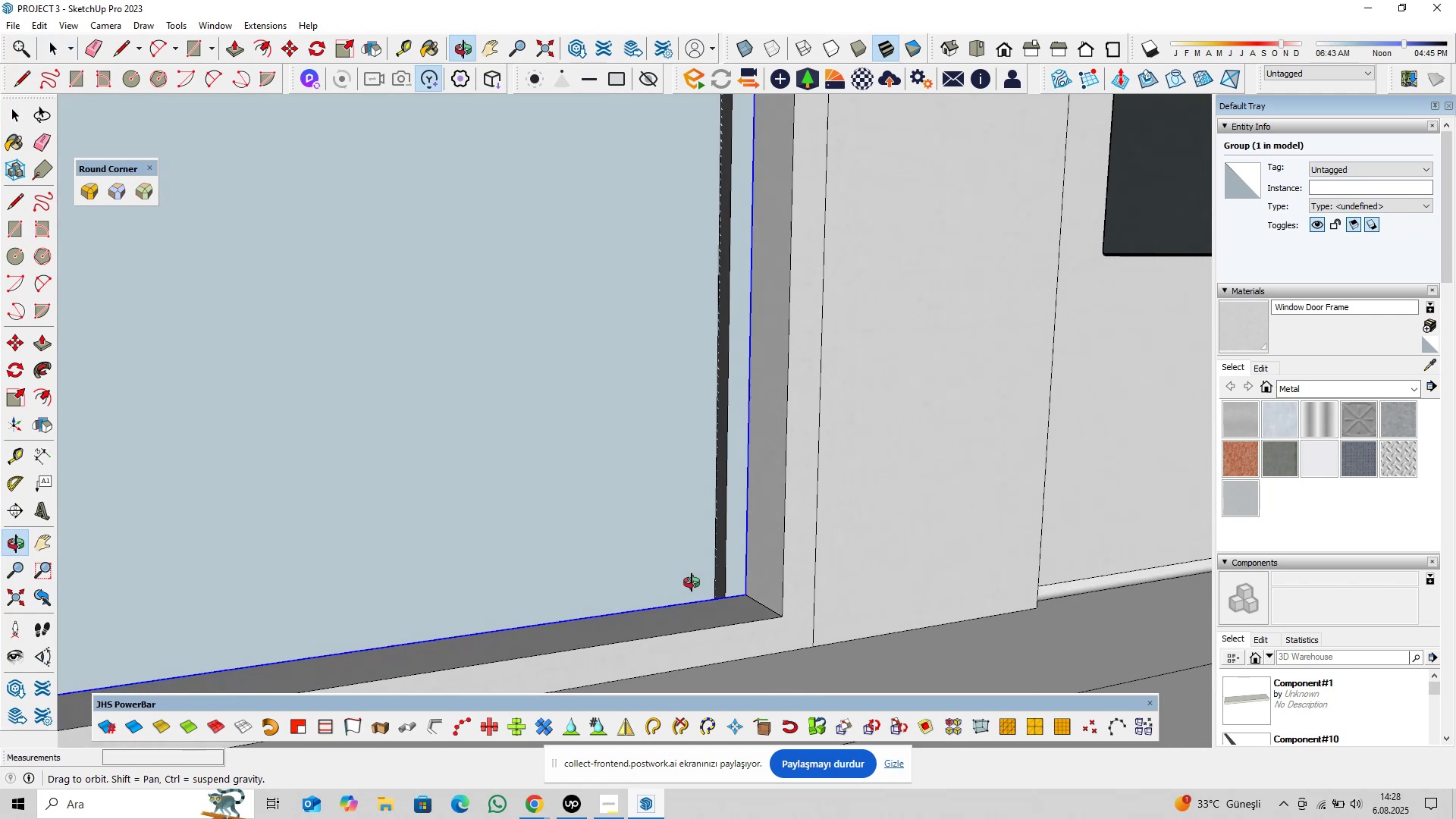 
wait(6.33)
 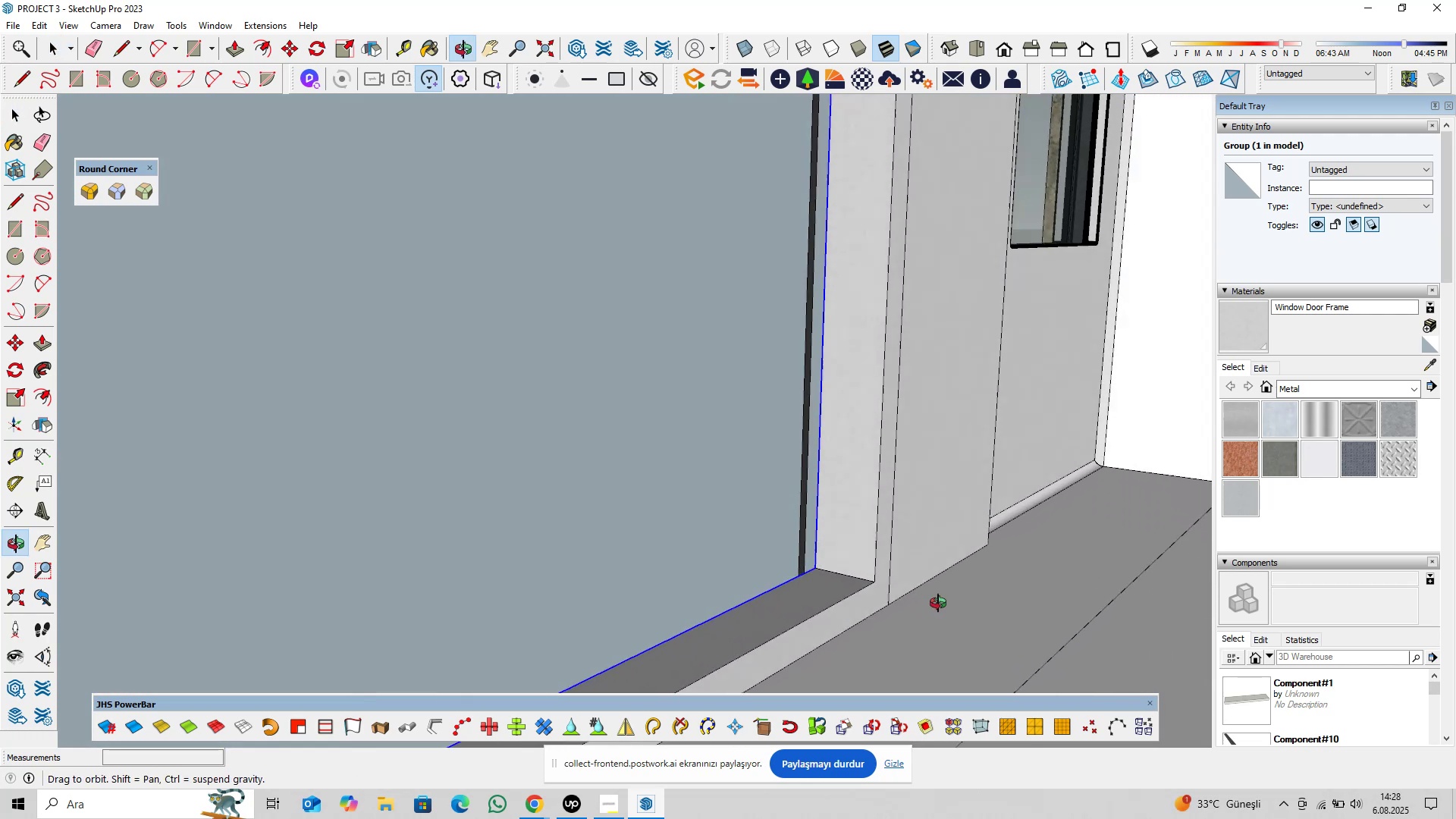 
scroll: coordinate [860, 494], scroll_direction: up, amount: 14.0
 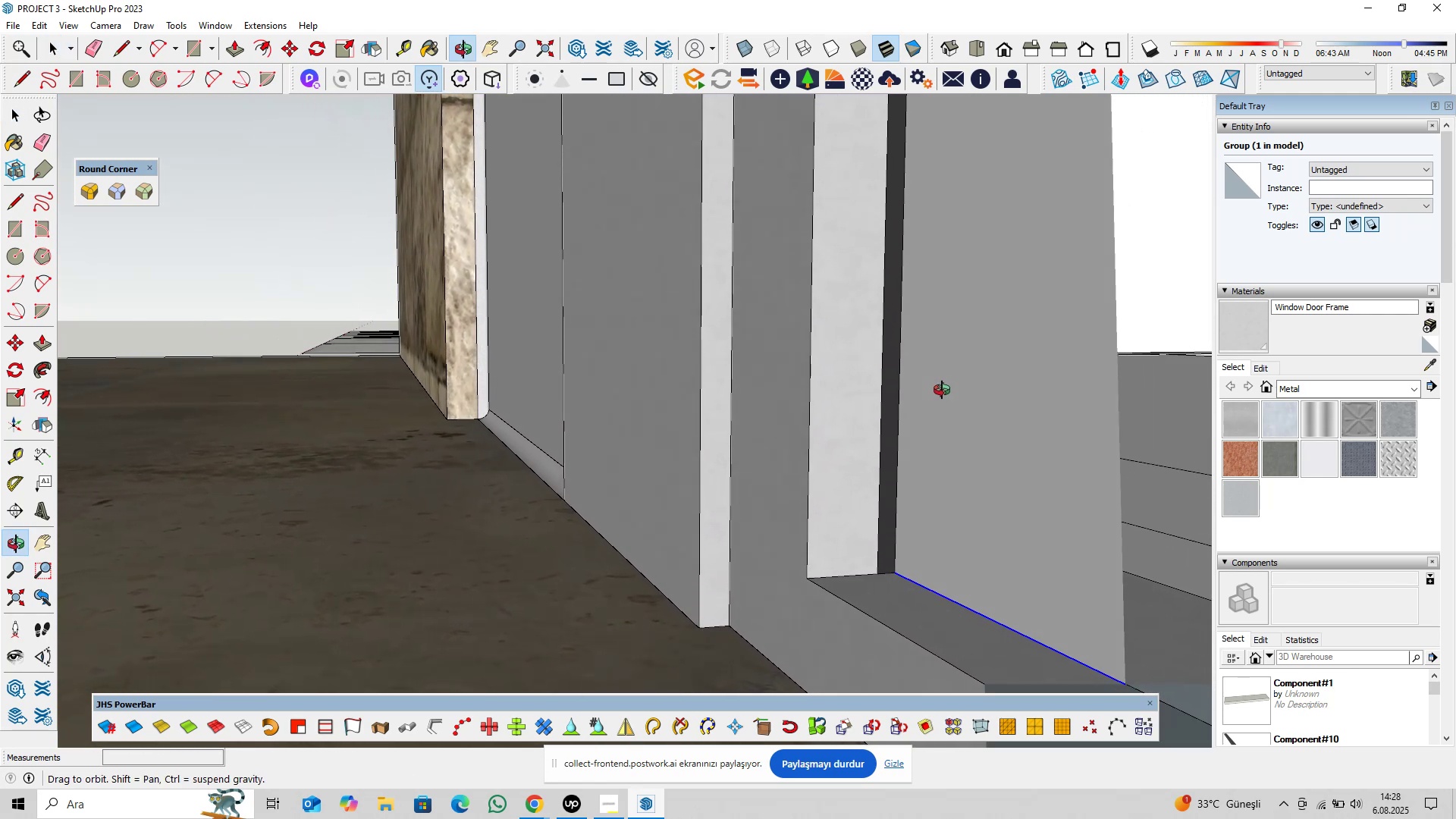 
wait(7.1)
 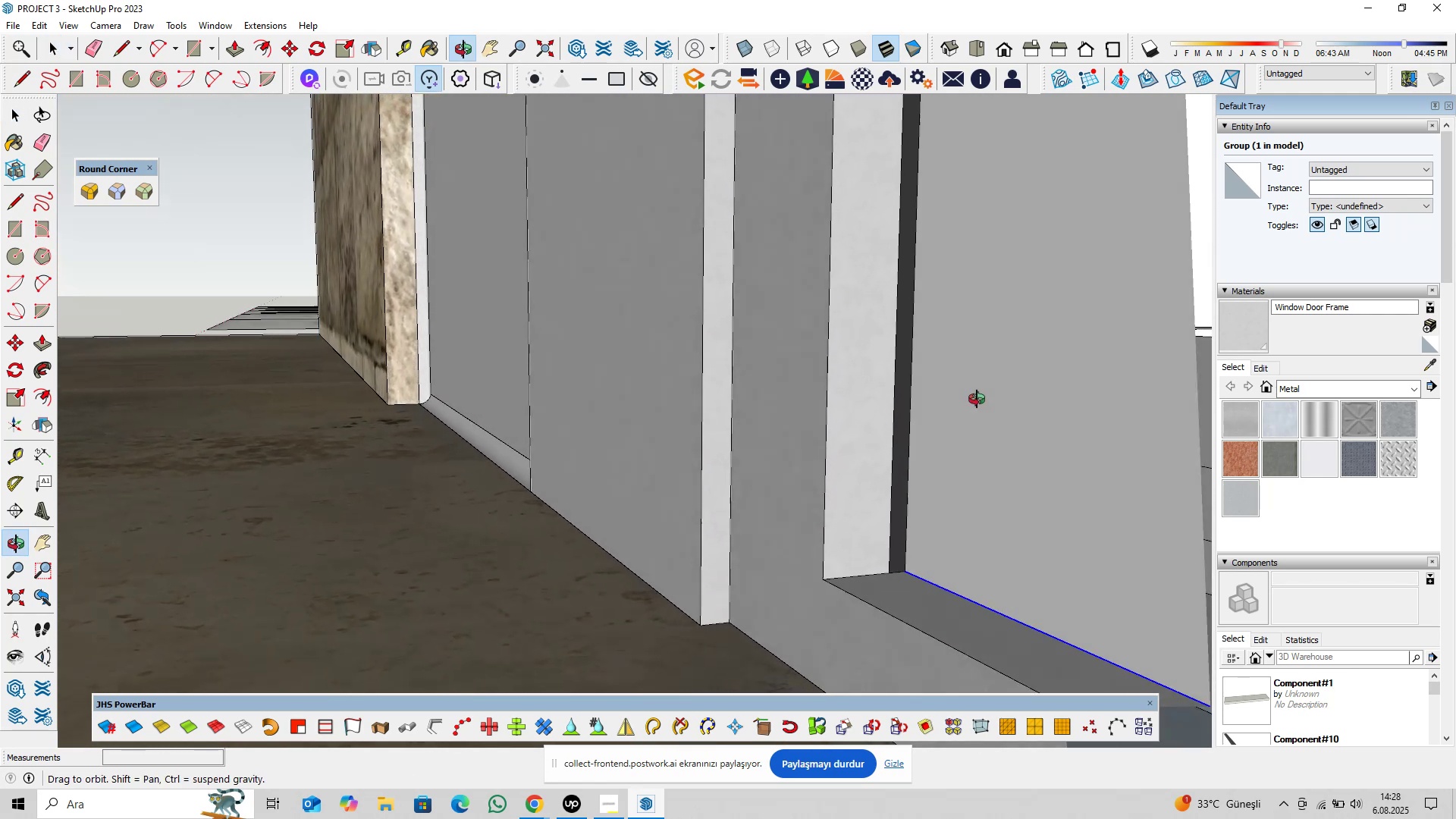 
hold_key(key=ShiftLeft, duration=0.74)
 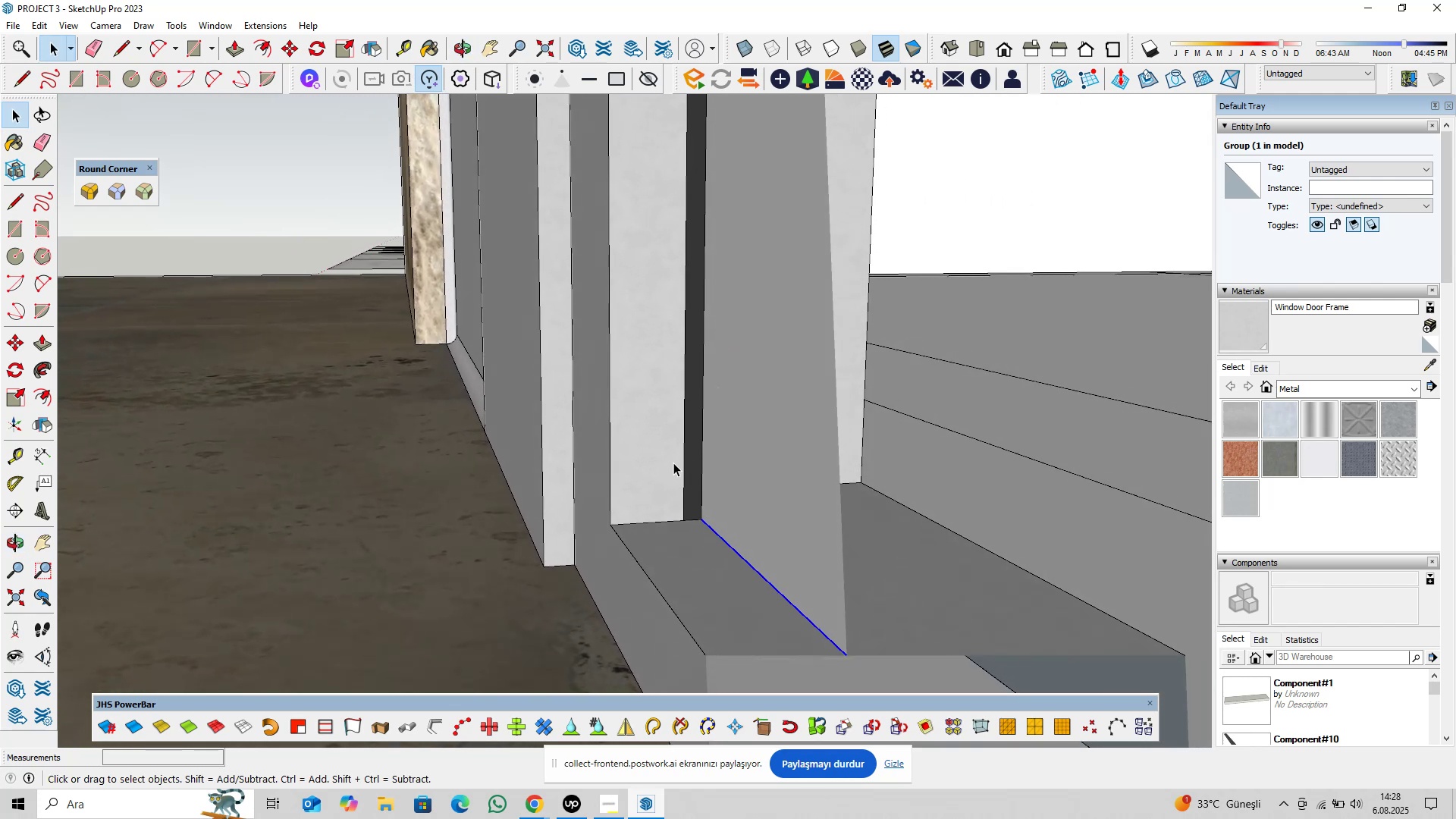 
scroll: coordinate [652, 491], scroll_direction: down, amount: 18.0
 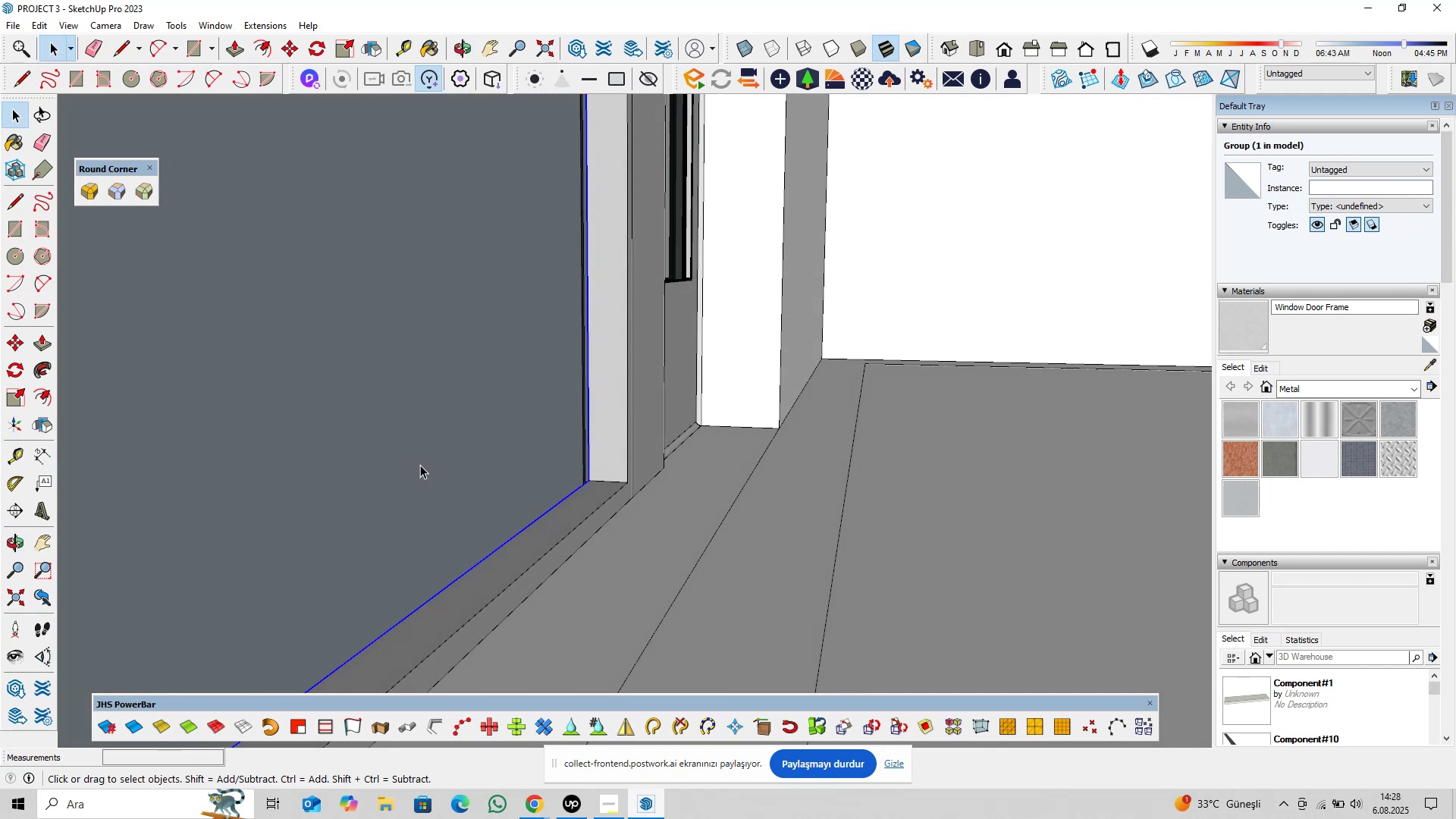 
wait(14.9)
 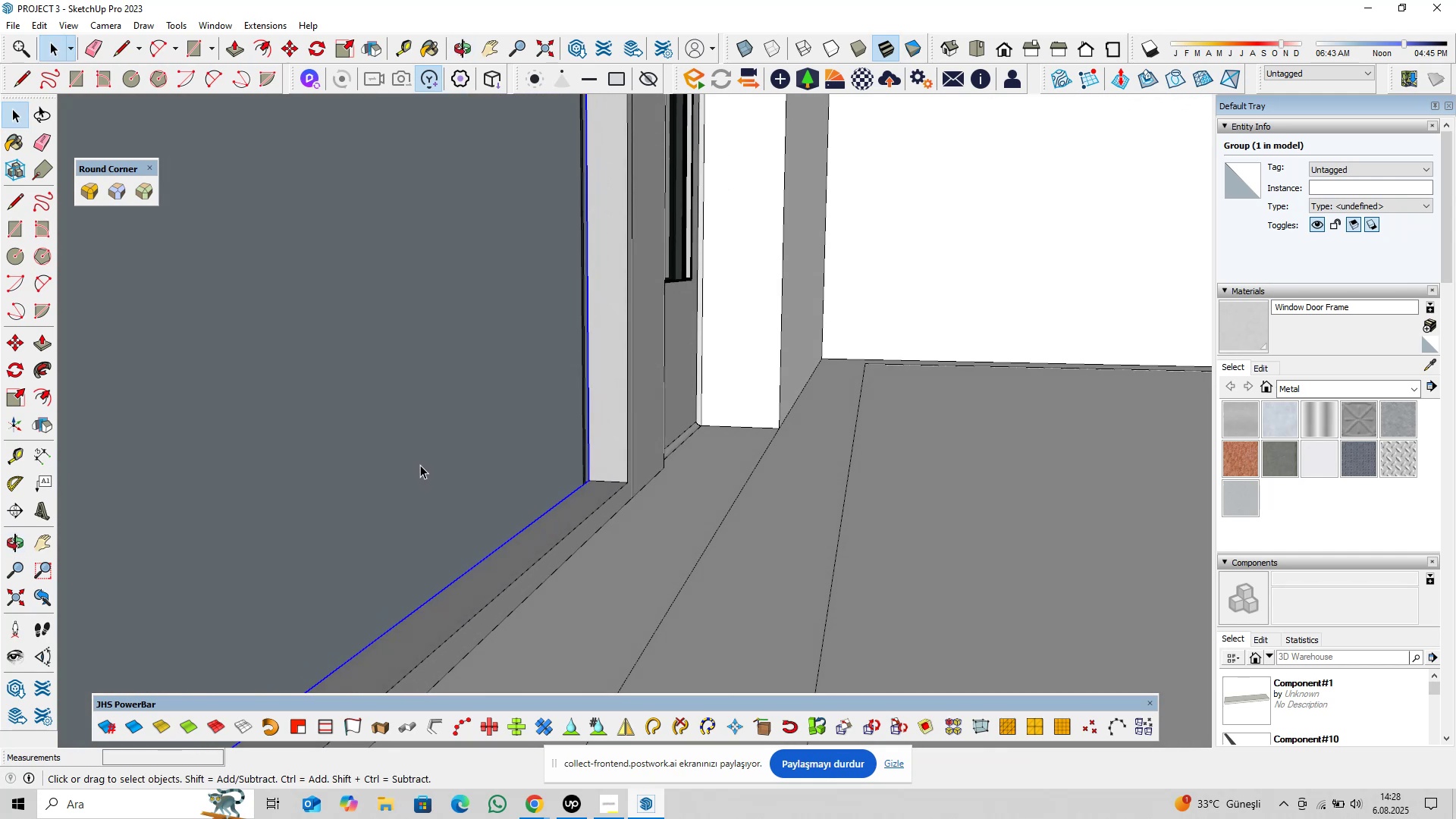 
scroll: coordinate [579, 475], scroll_direction: up, amount: 8.0
 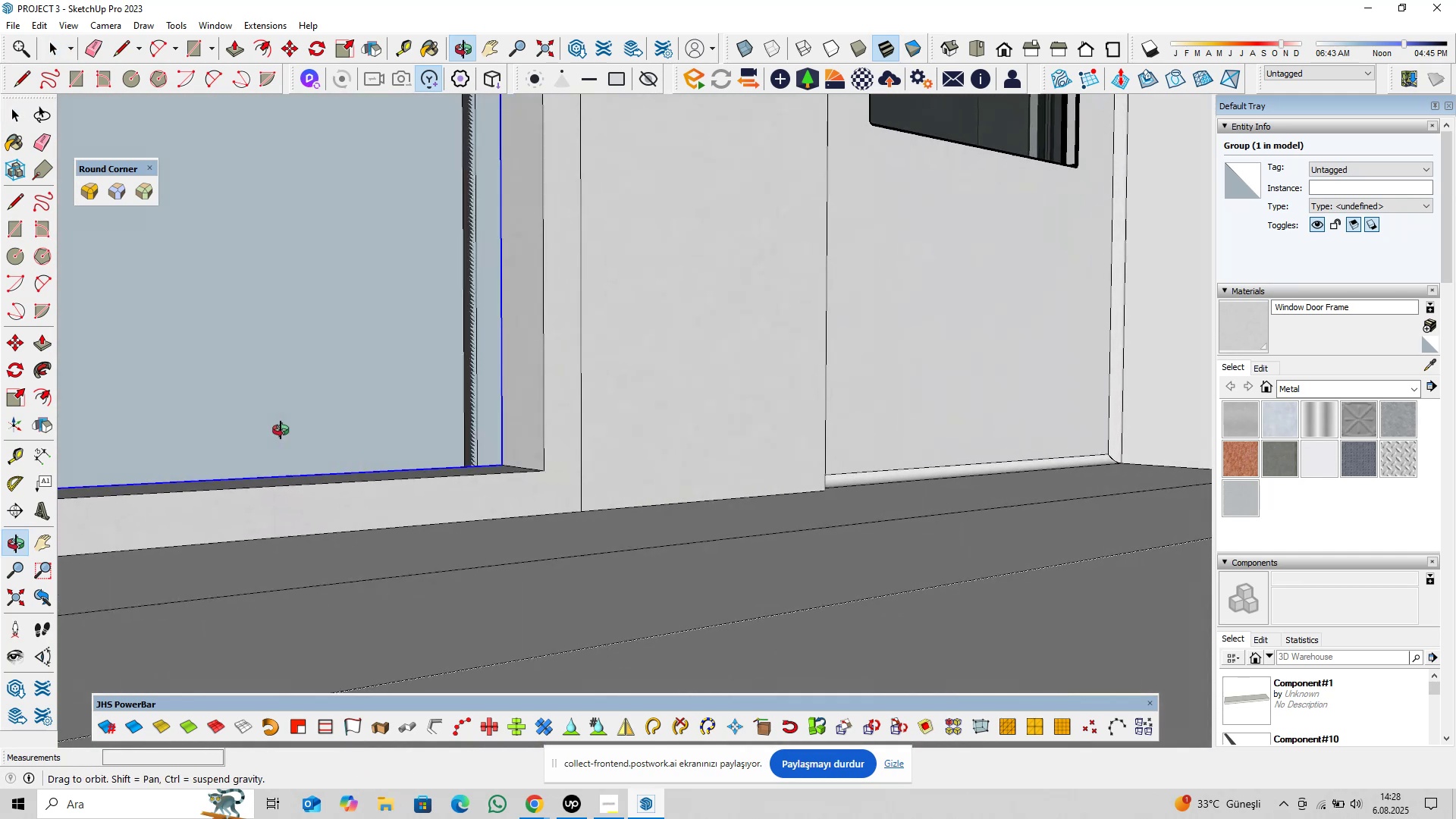 
wait(8.52)
 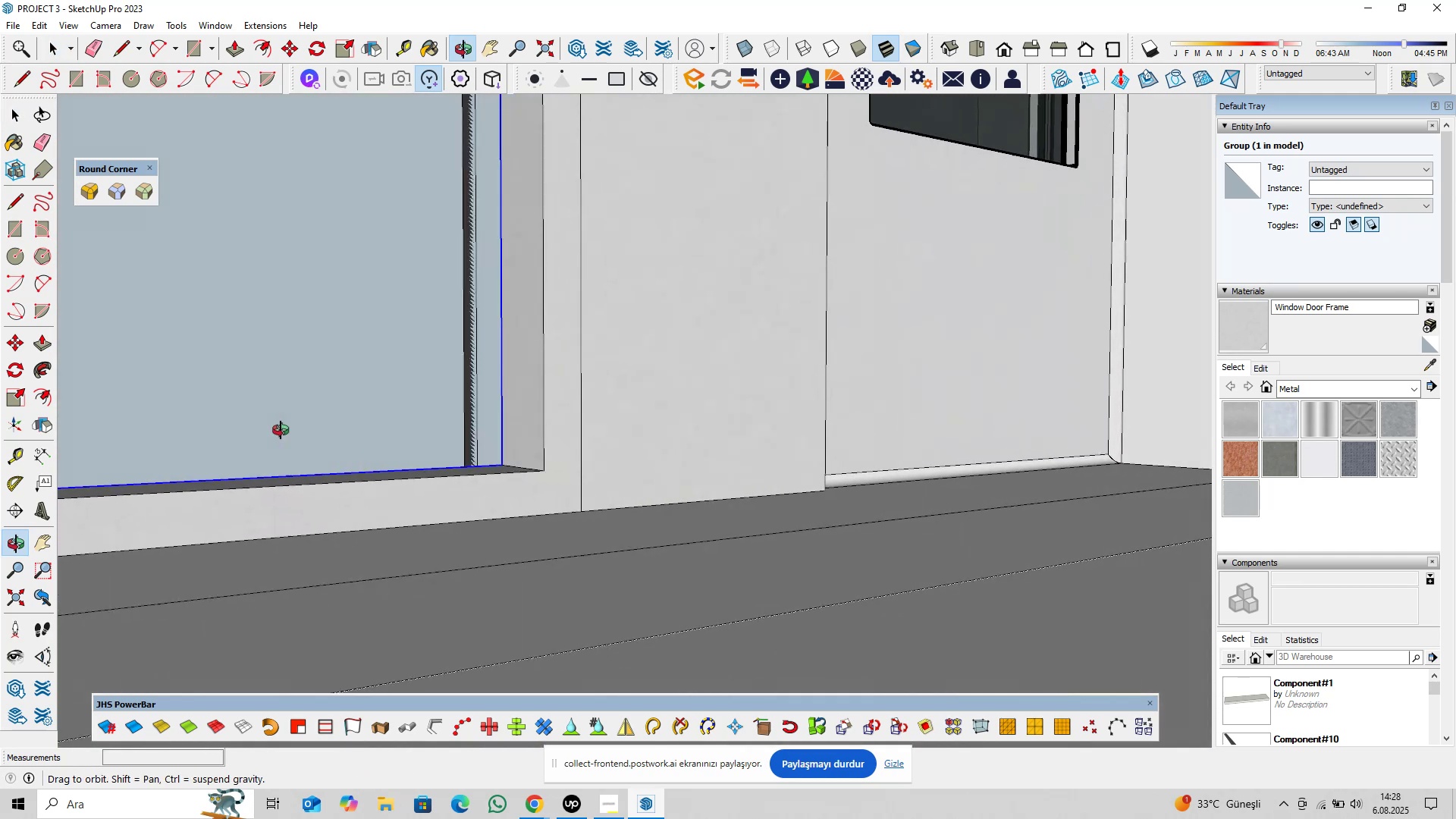 
double_click([613, 526])
 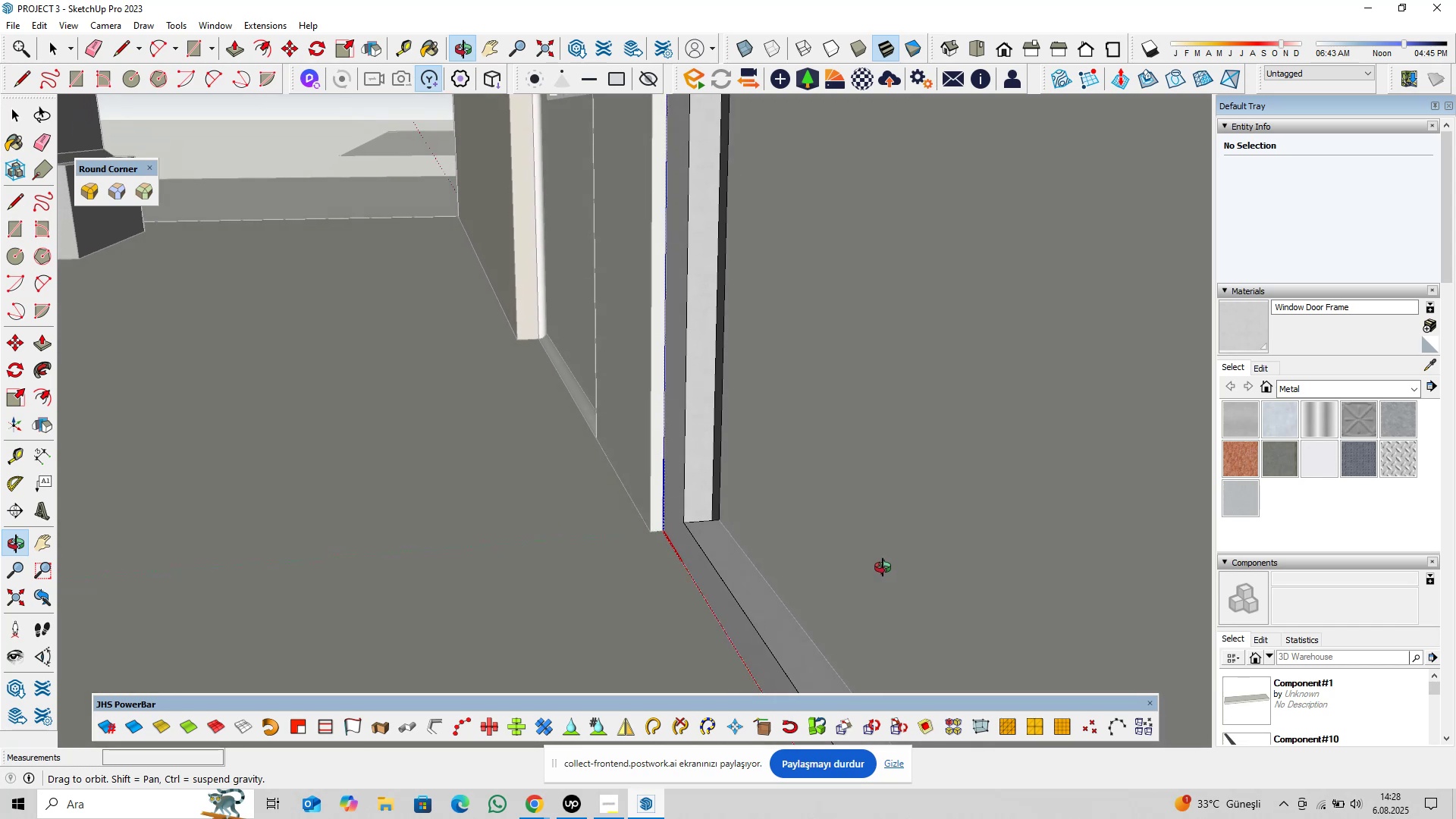 
wait(8.4)
 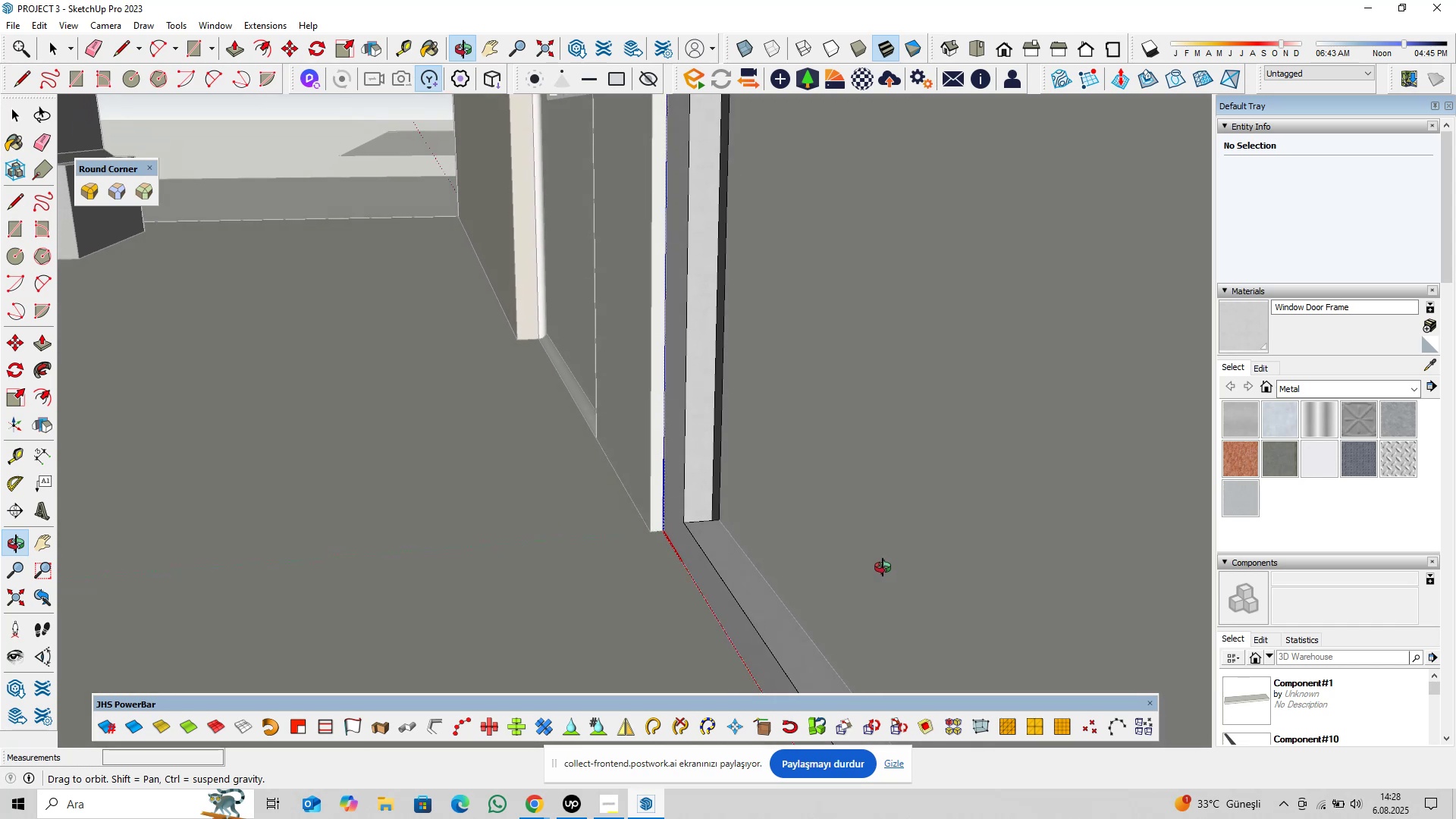 
scroll: coordinate [698, 551], scroll_direction: up, amount: 3.0
 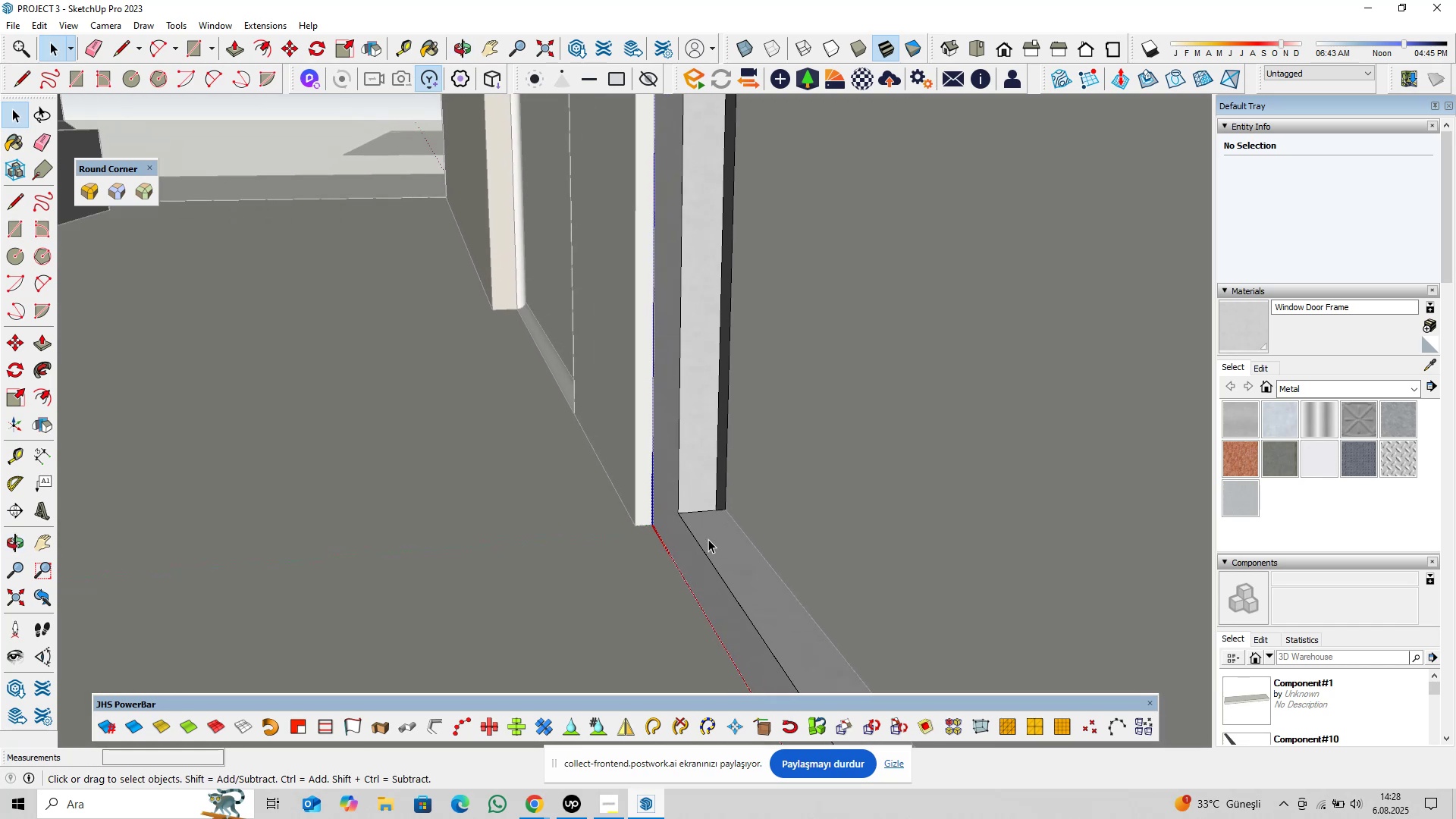 
left_click([709, 538])
 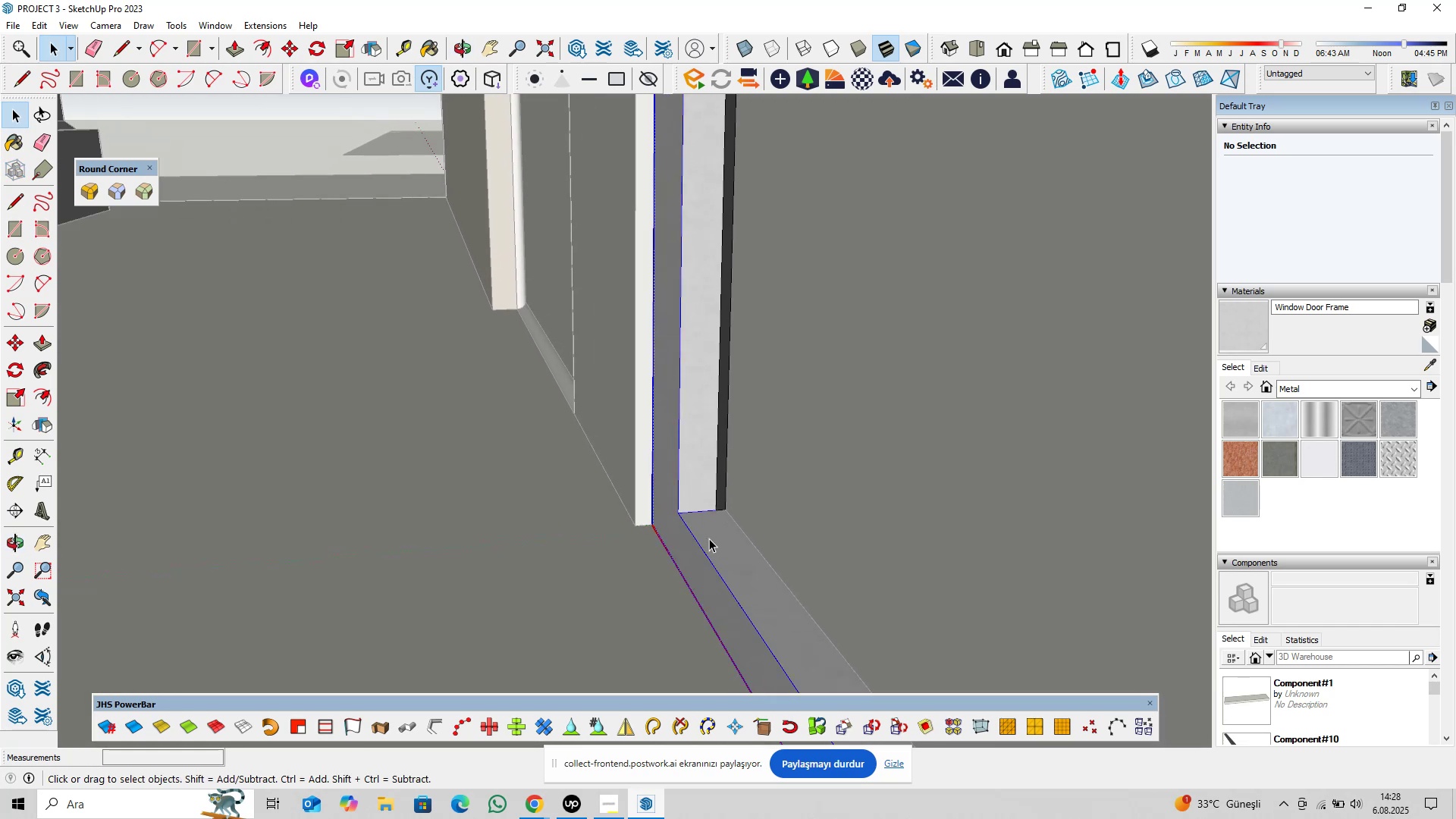 
scroll: coordinate [711, 535], scroll_direction: up, amount: 5.0
 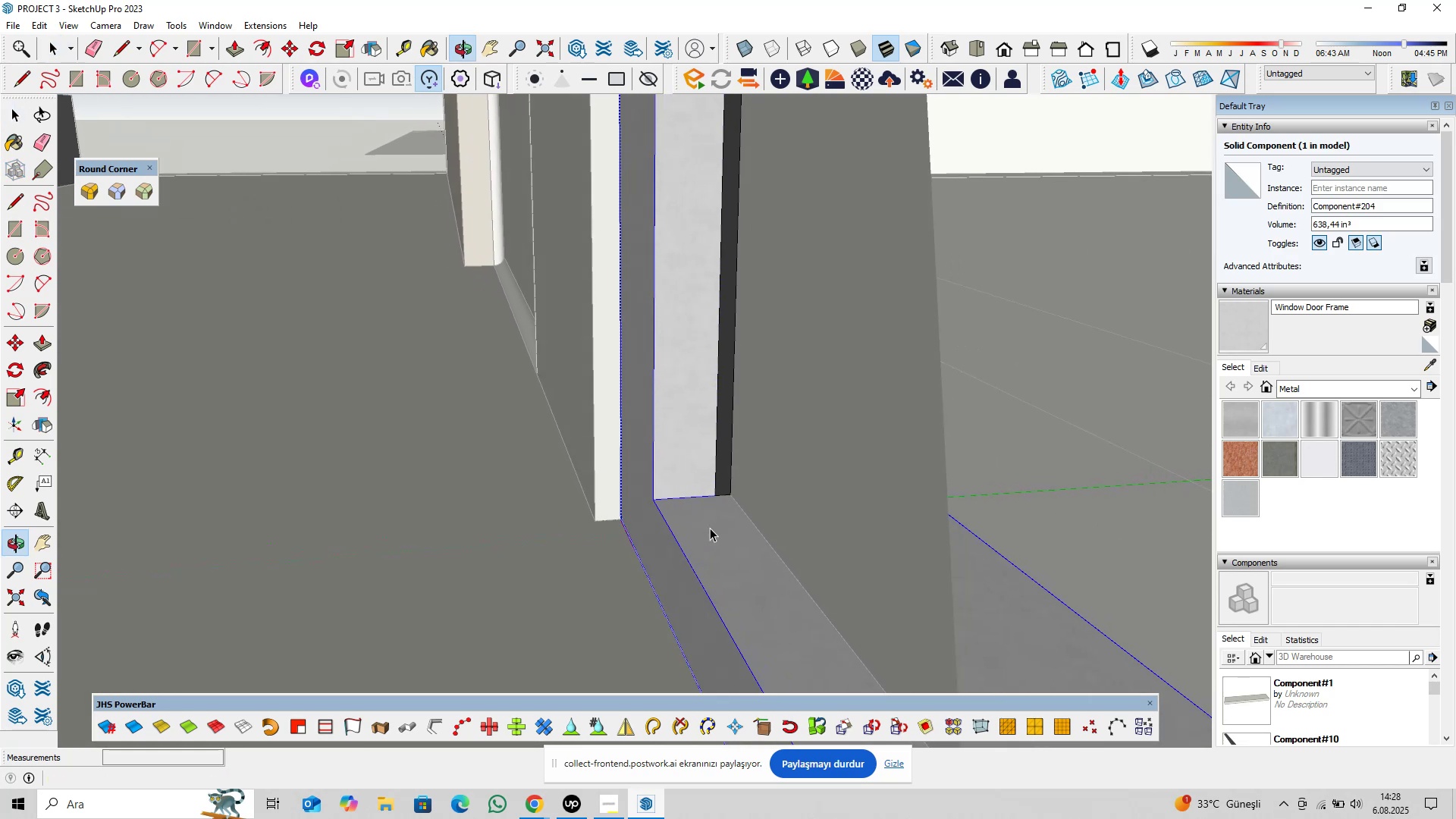 
double_click([715, 526])
 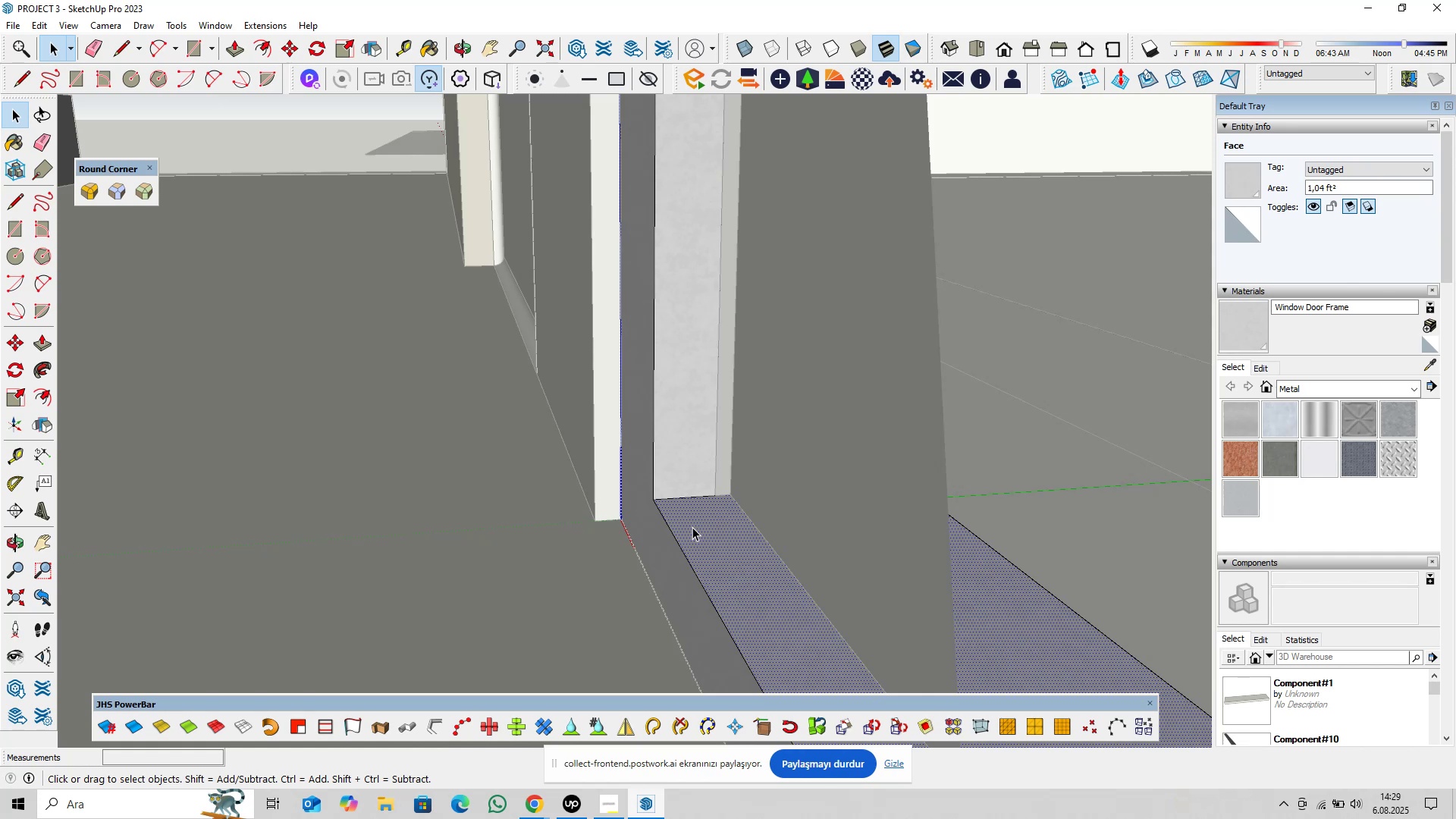 
wait(11.08)
 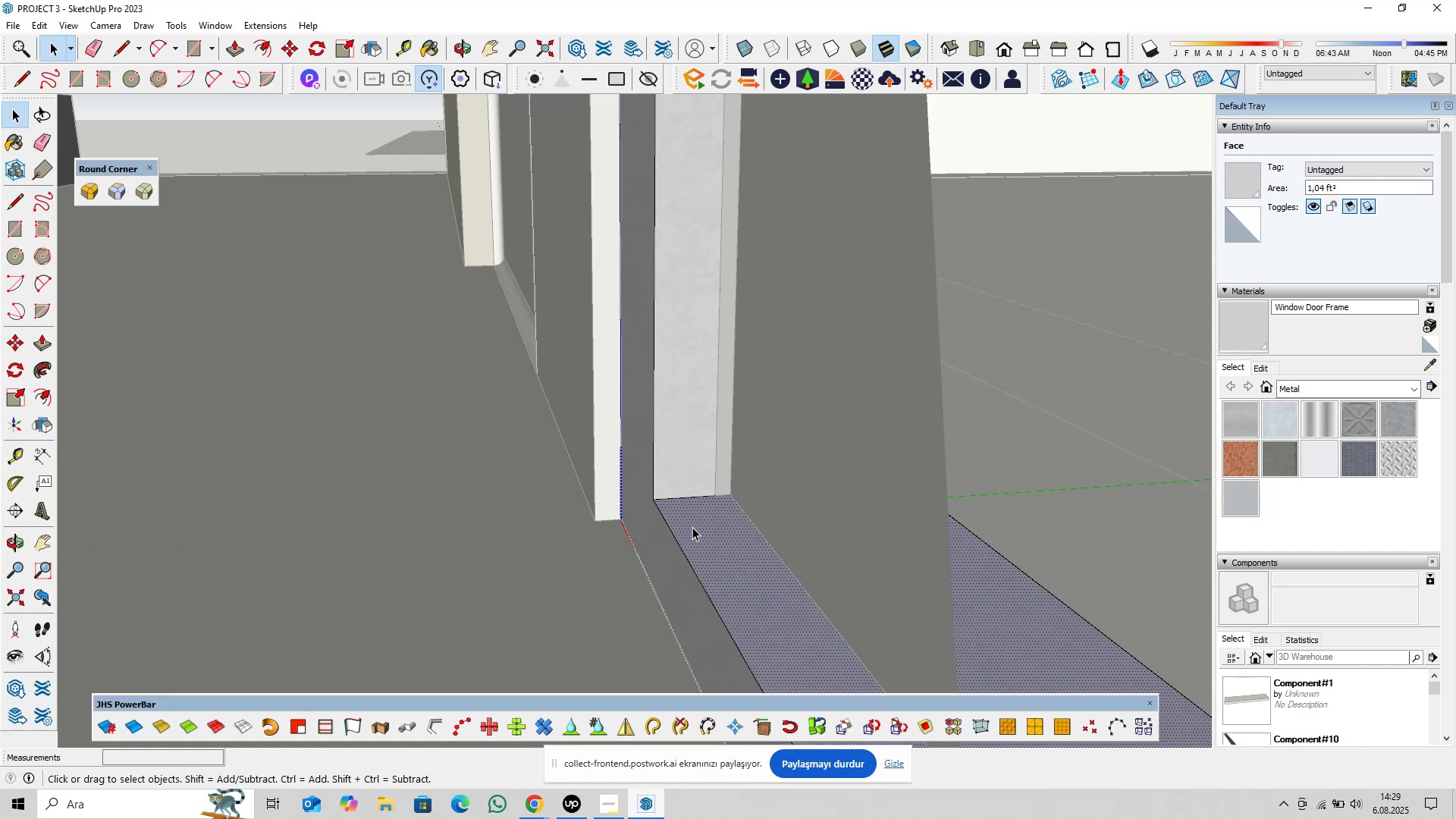 
type(pl)
 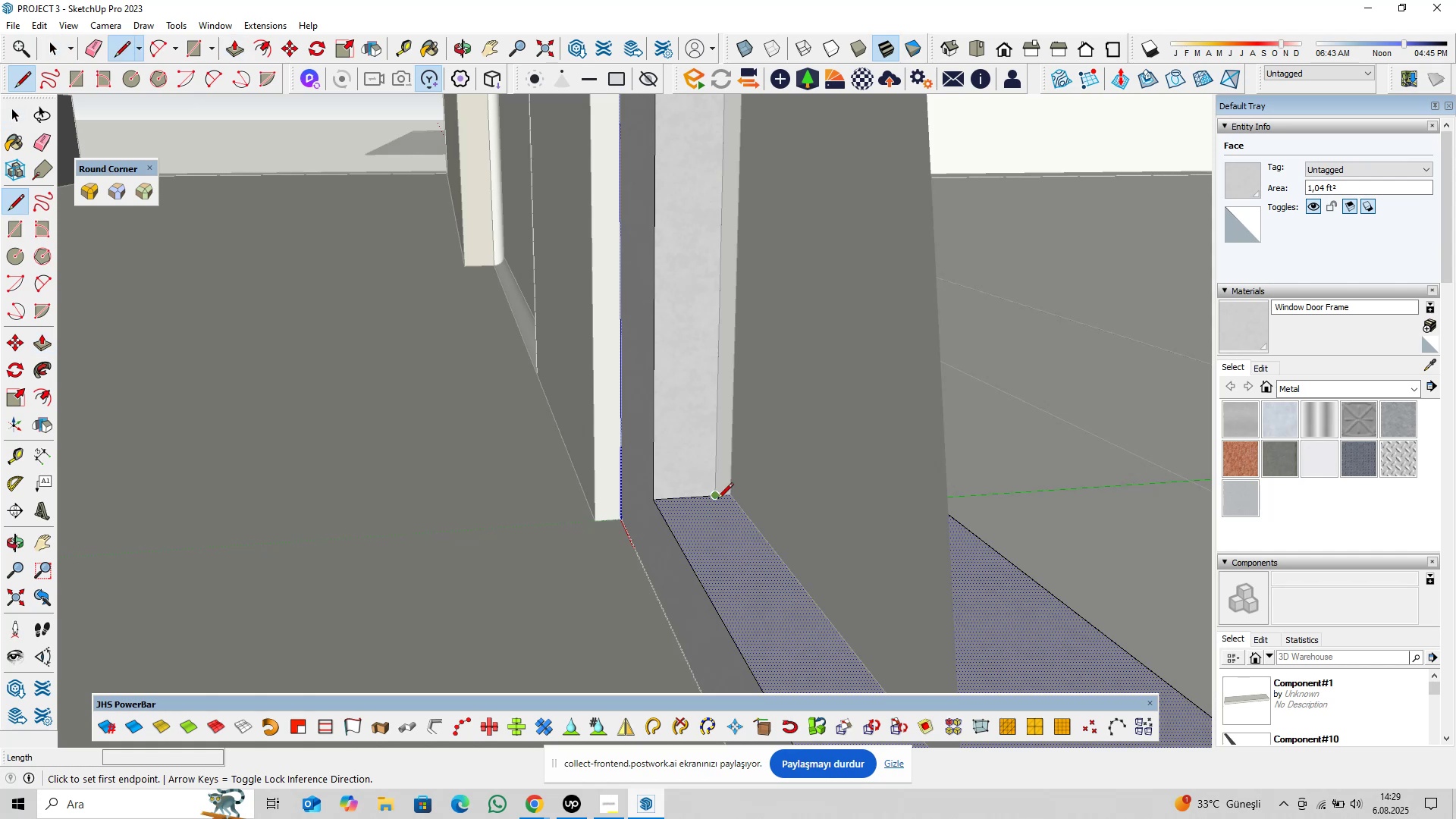 
left_click([717, 500])
 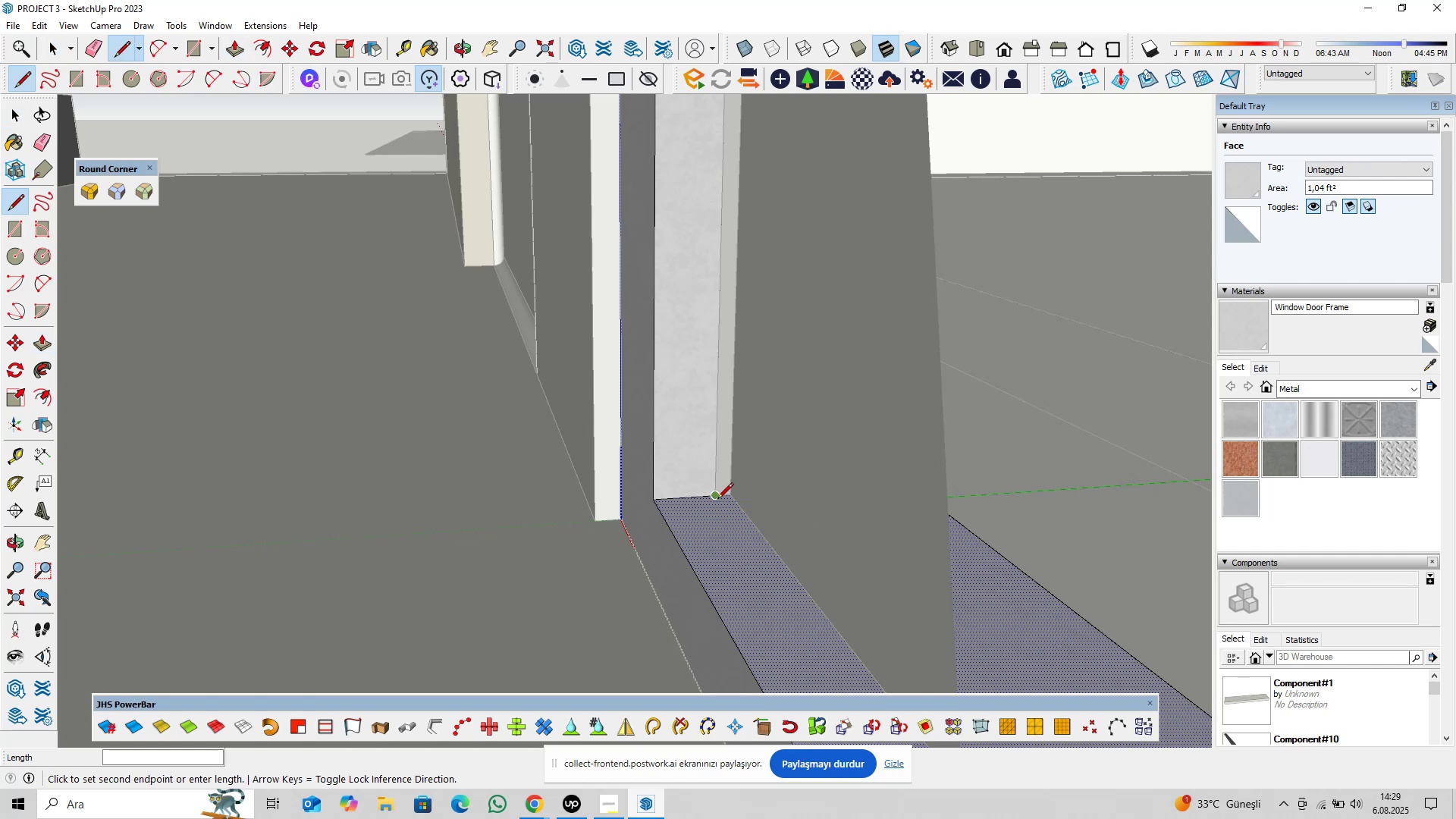 
key(ArrowLeft)
 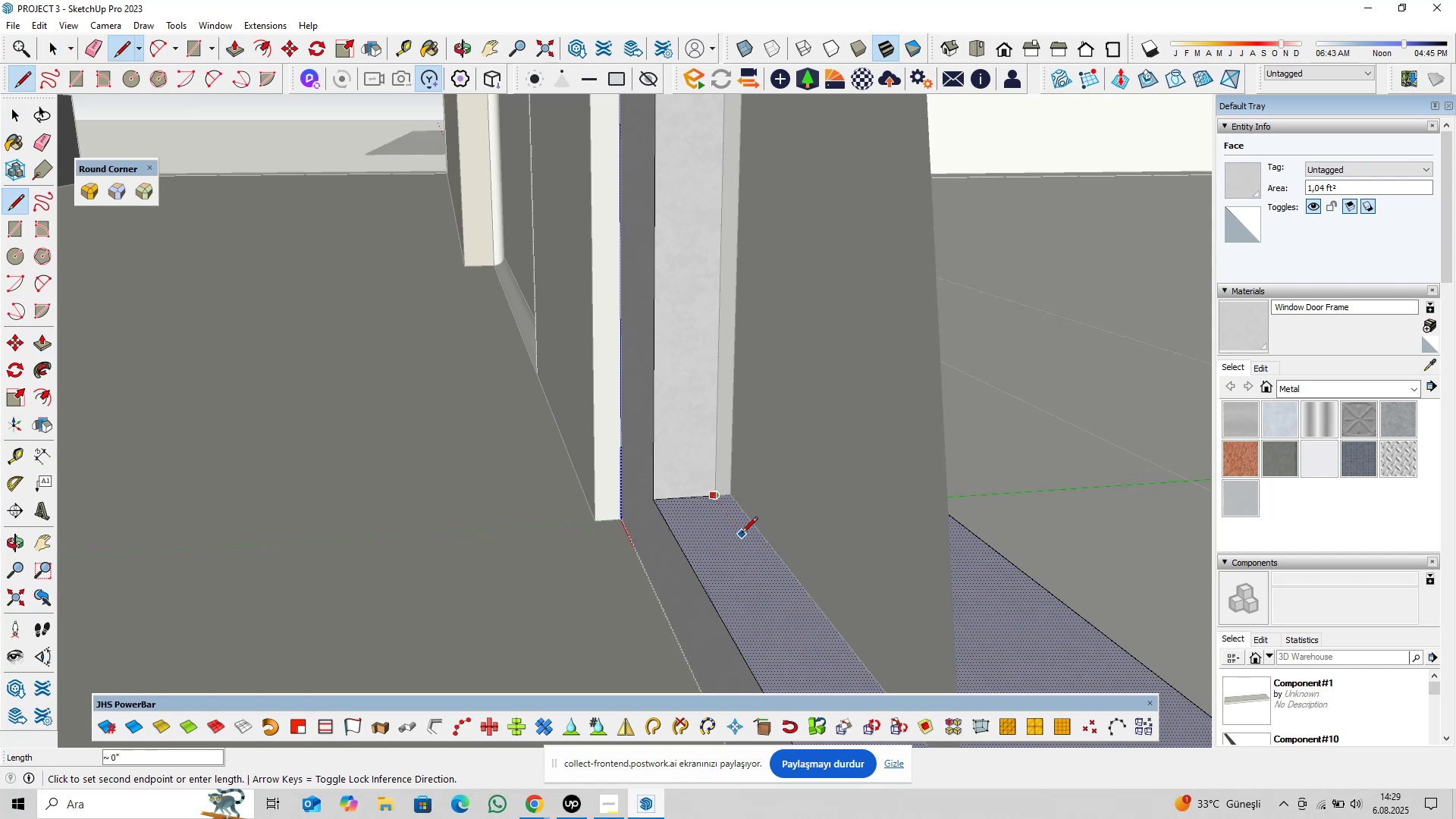 
scroll: coordinate [747, 547], scroll_direction: down, amount: 8.0
 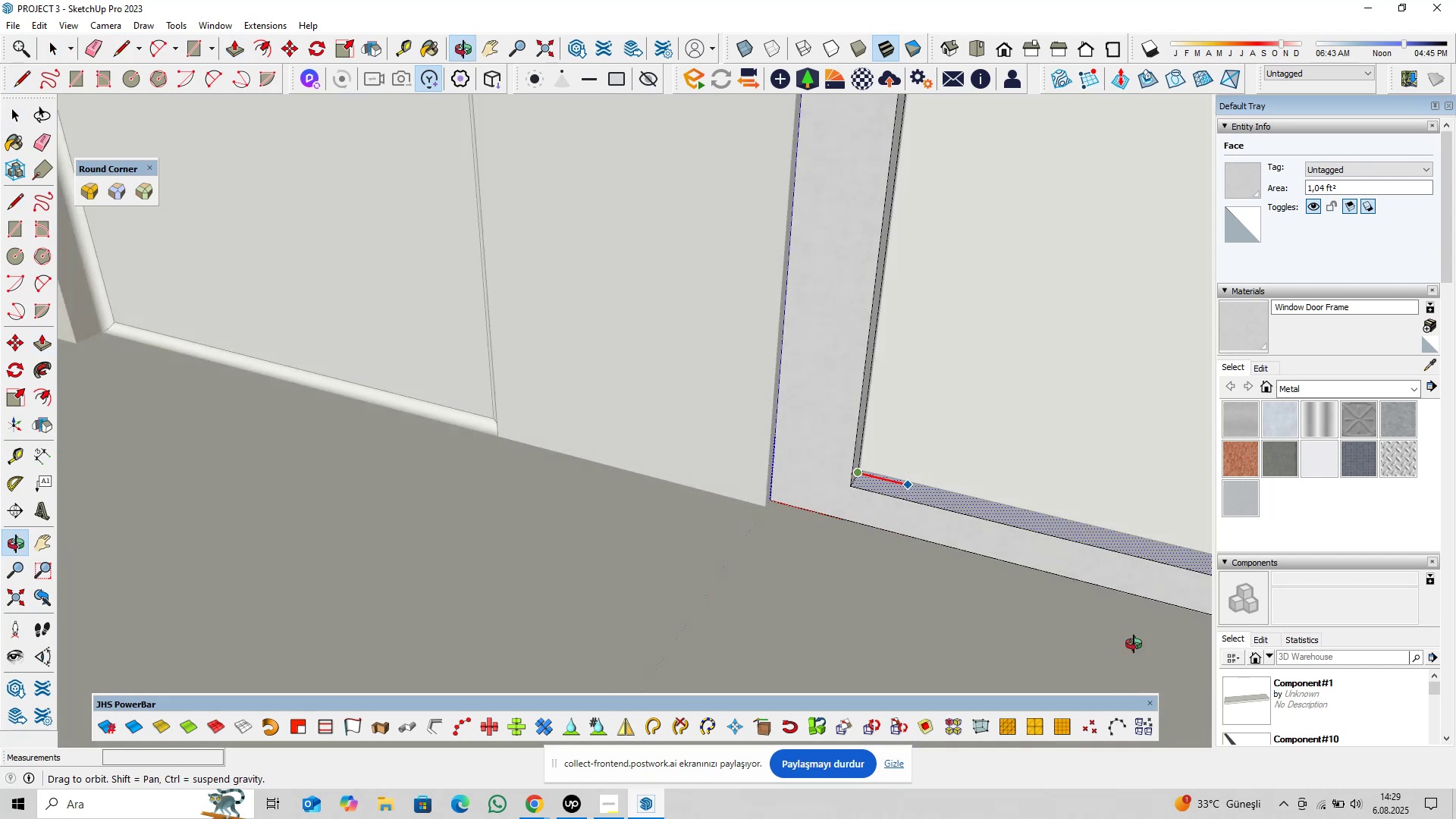 
key(ArrowRight)
 